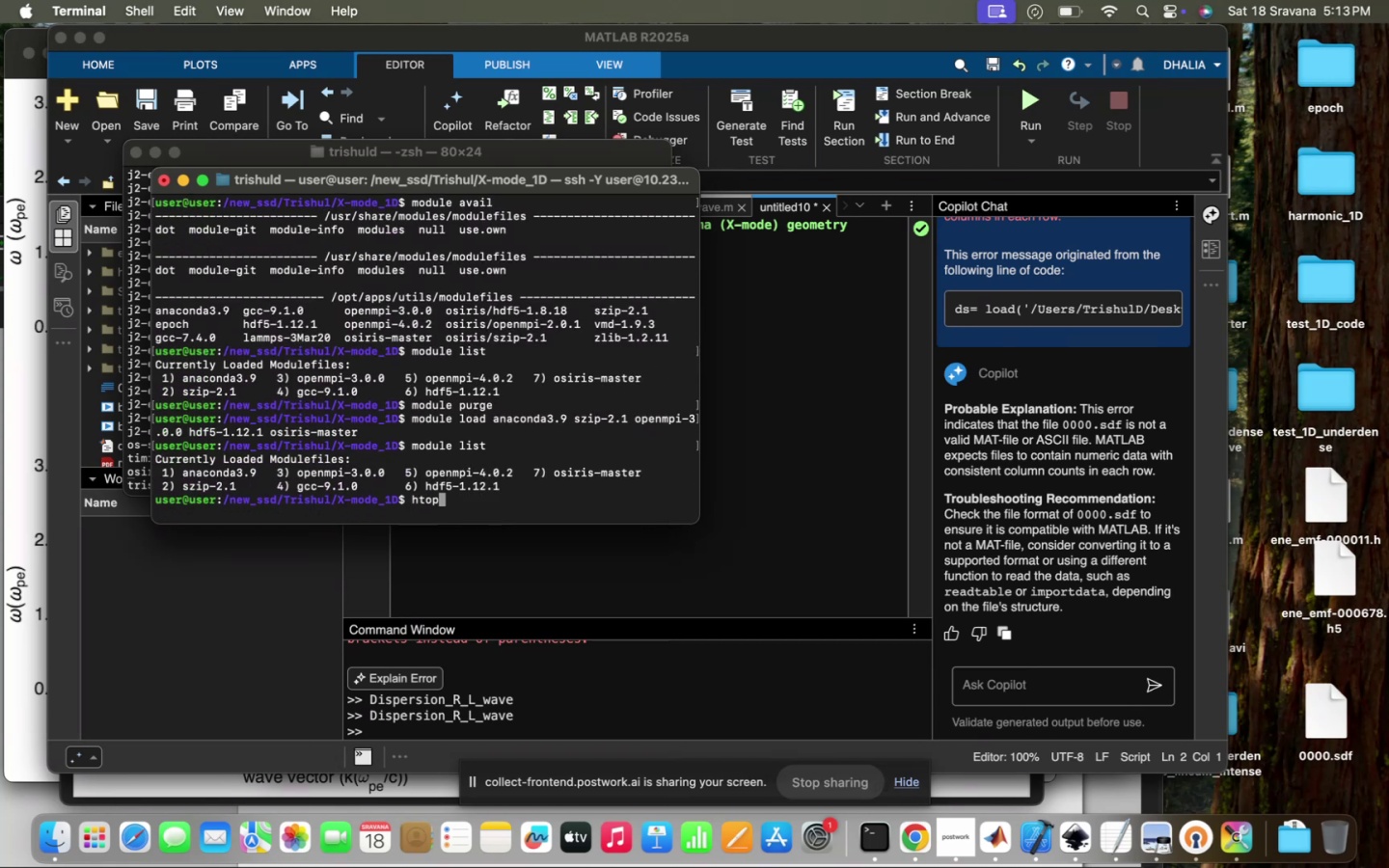 
key(ArrowUp)
 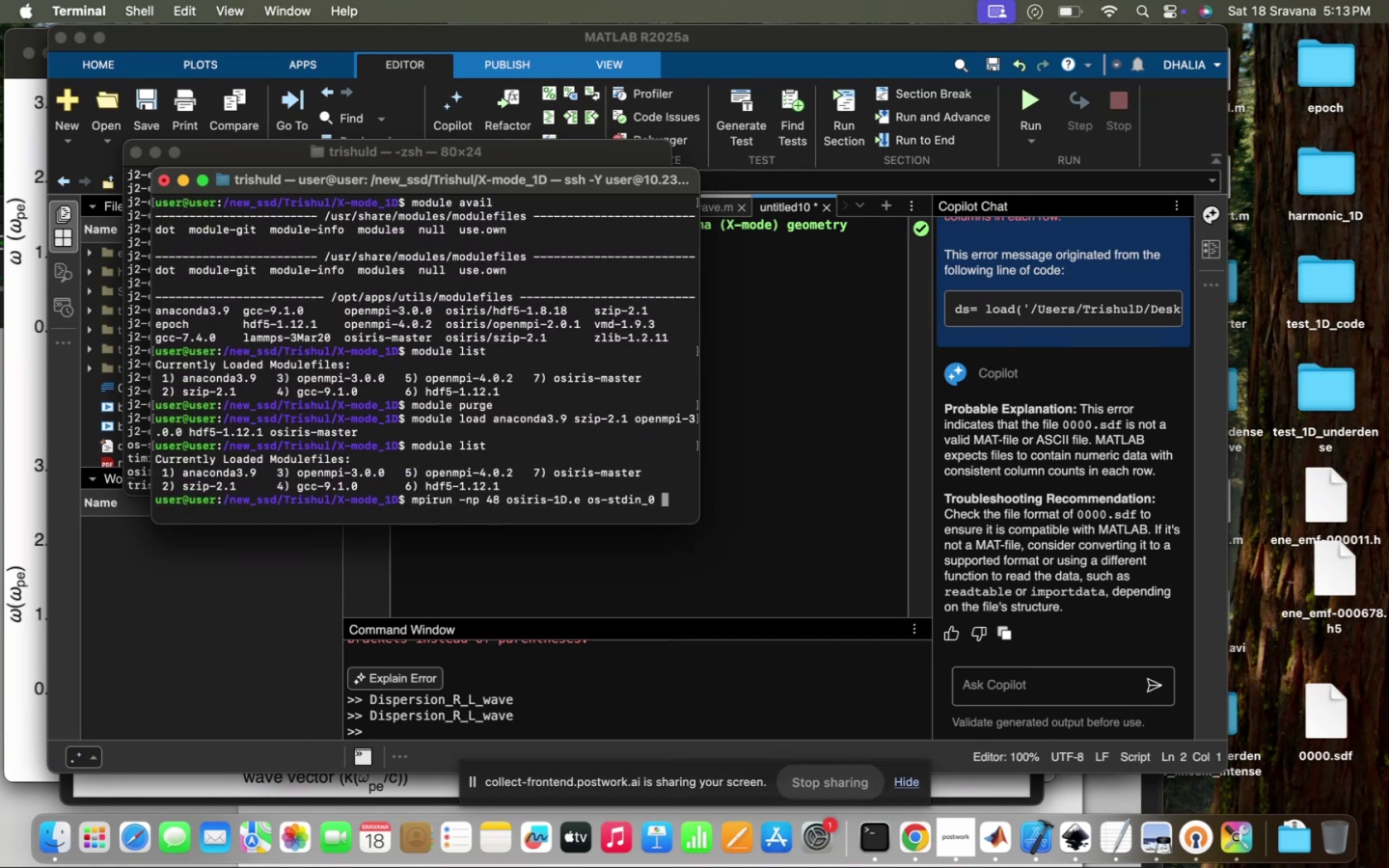 
key(Enter)
 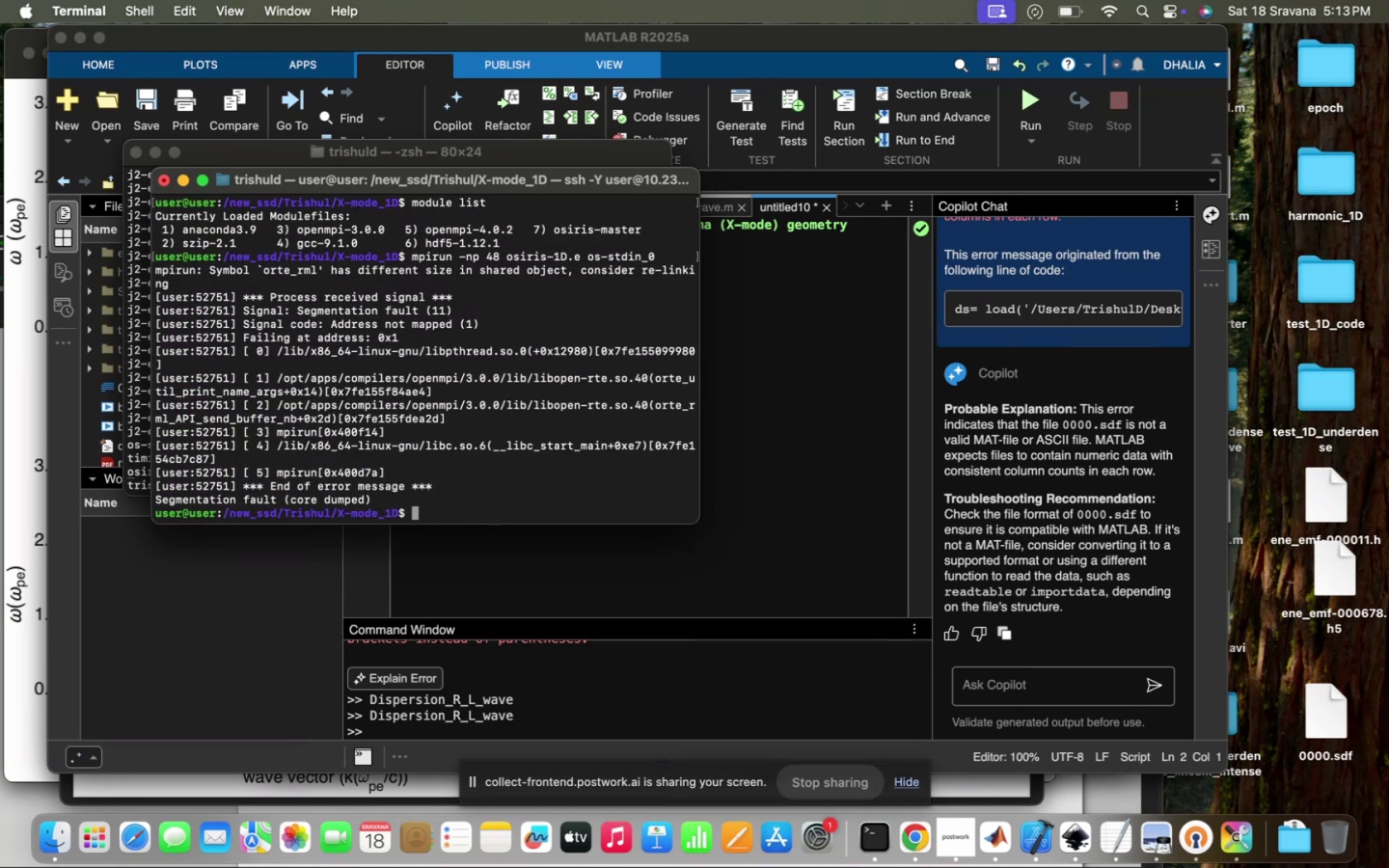 
key(ArrowUp)
 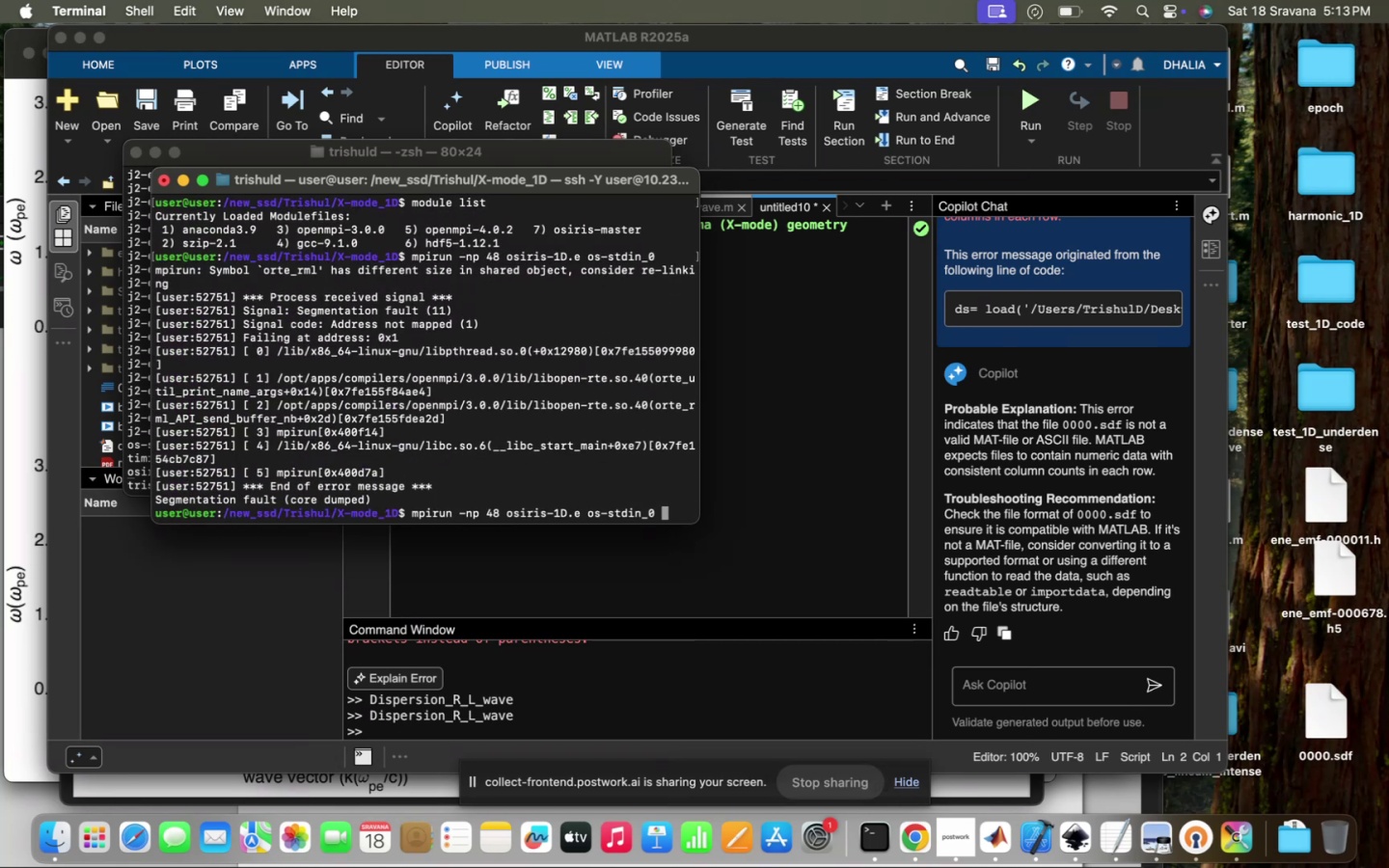 
hold_key(key=ArrowUp, duration=0.63)
 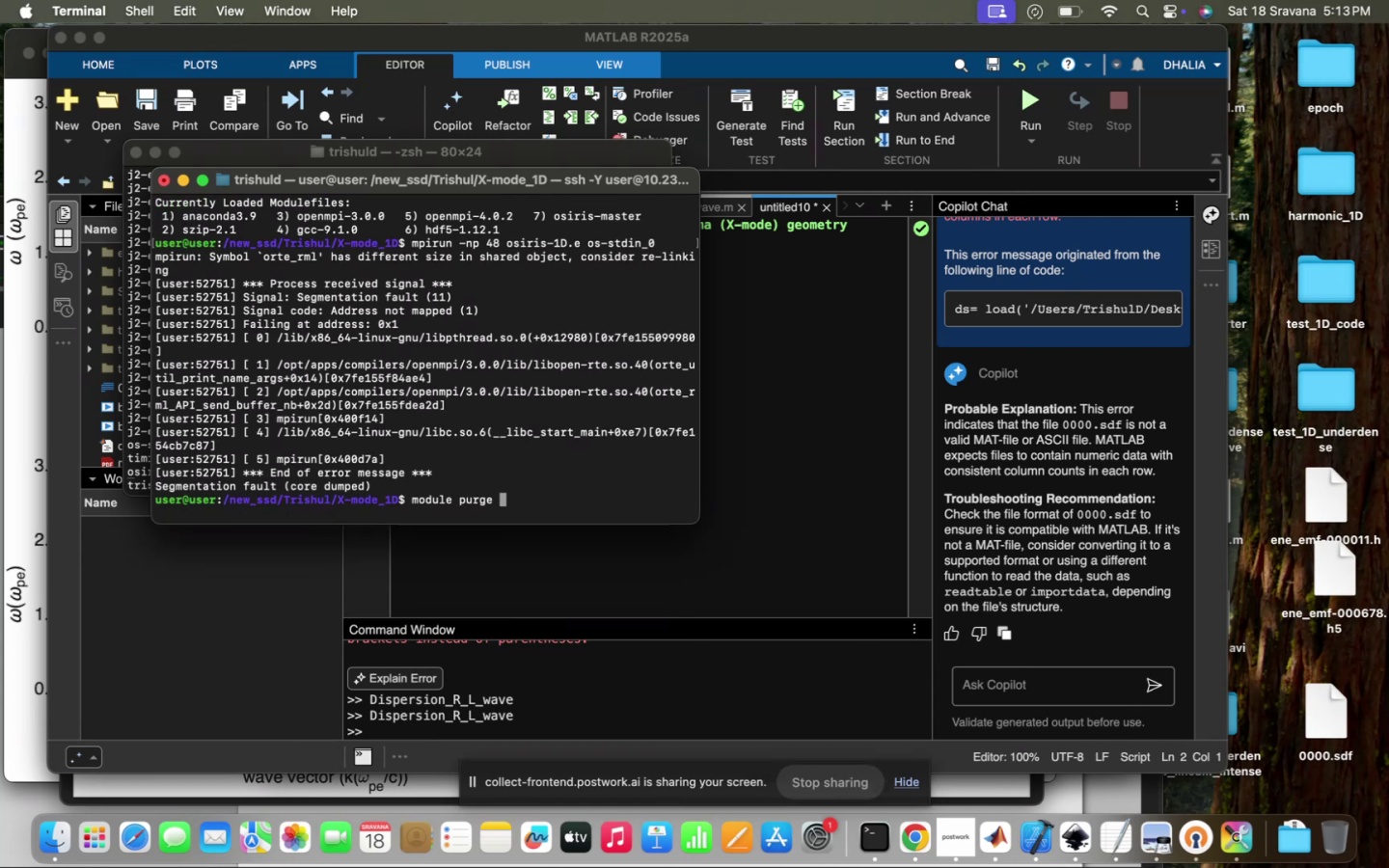 
key(Enter)
 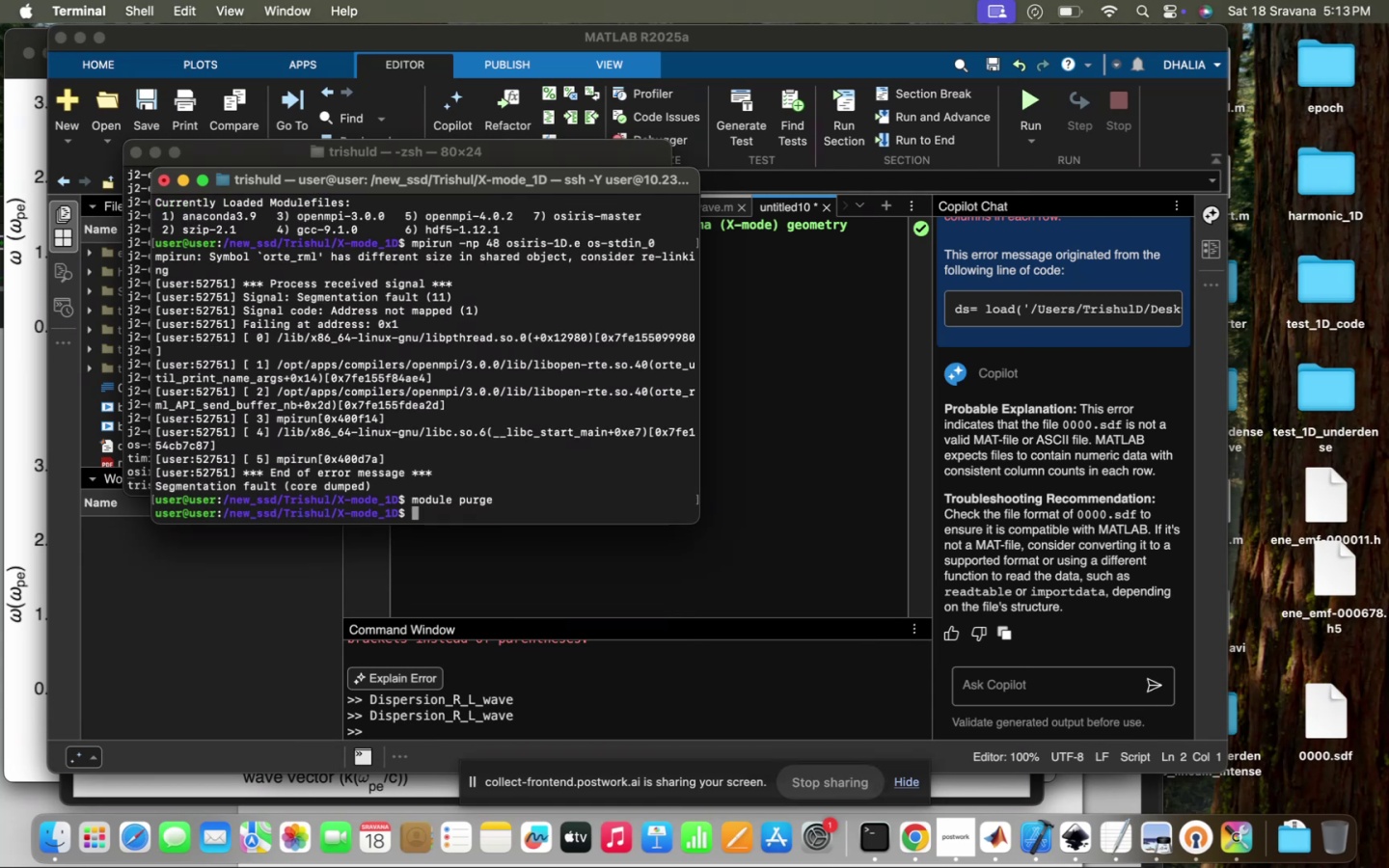 
key(ArrowUp)
 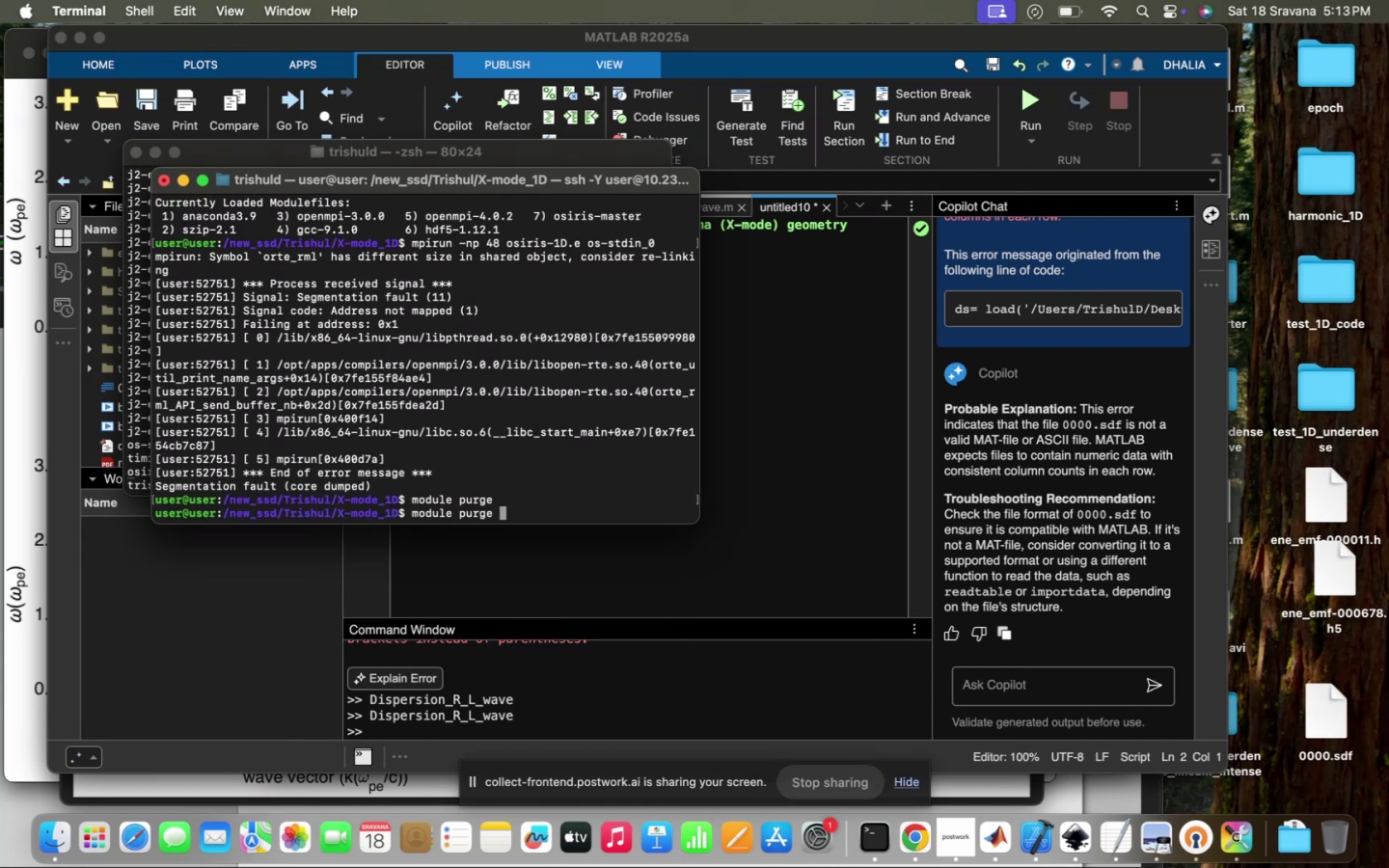 
key(ArrowUp)
 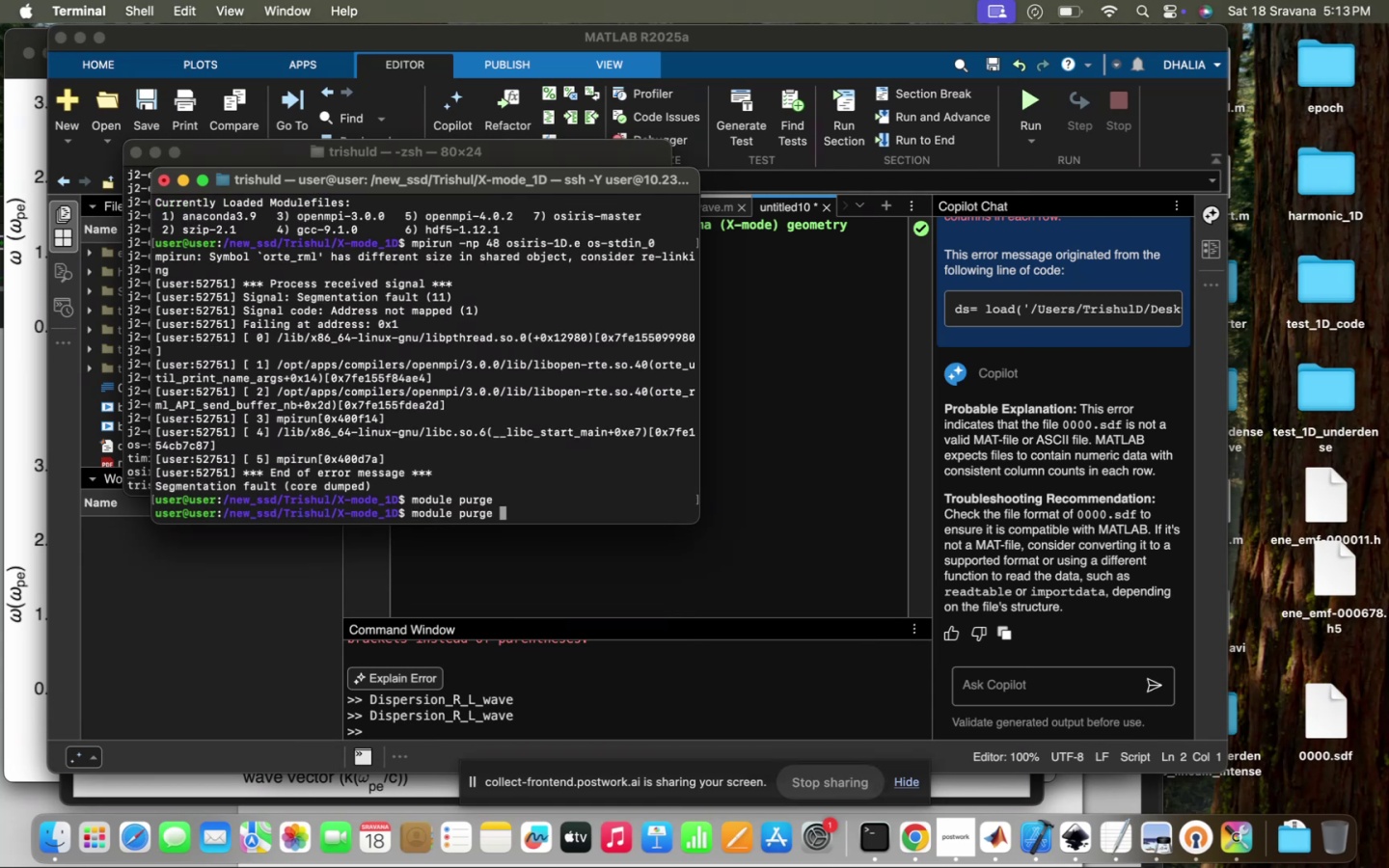 
key(ArrowUp)
 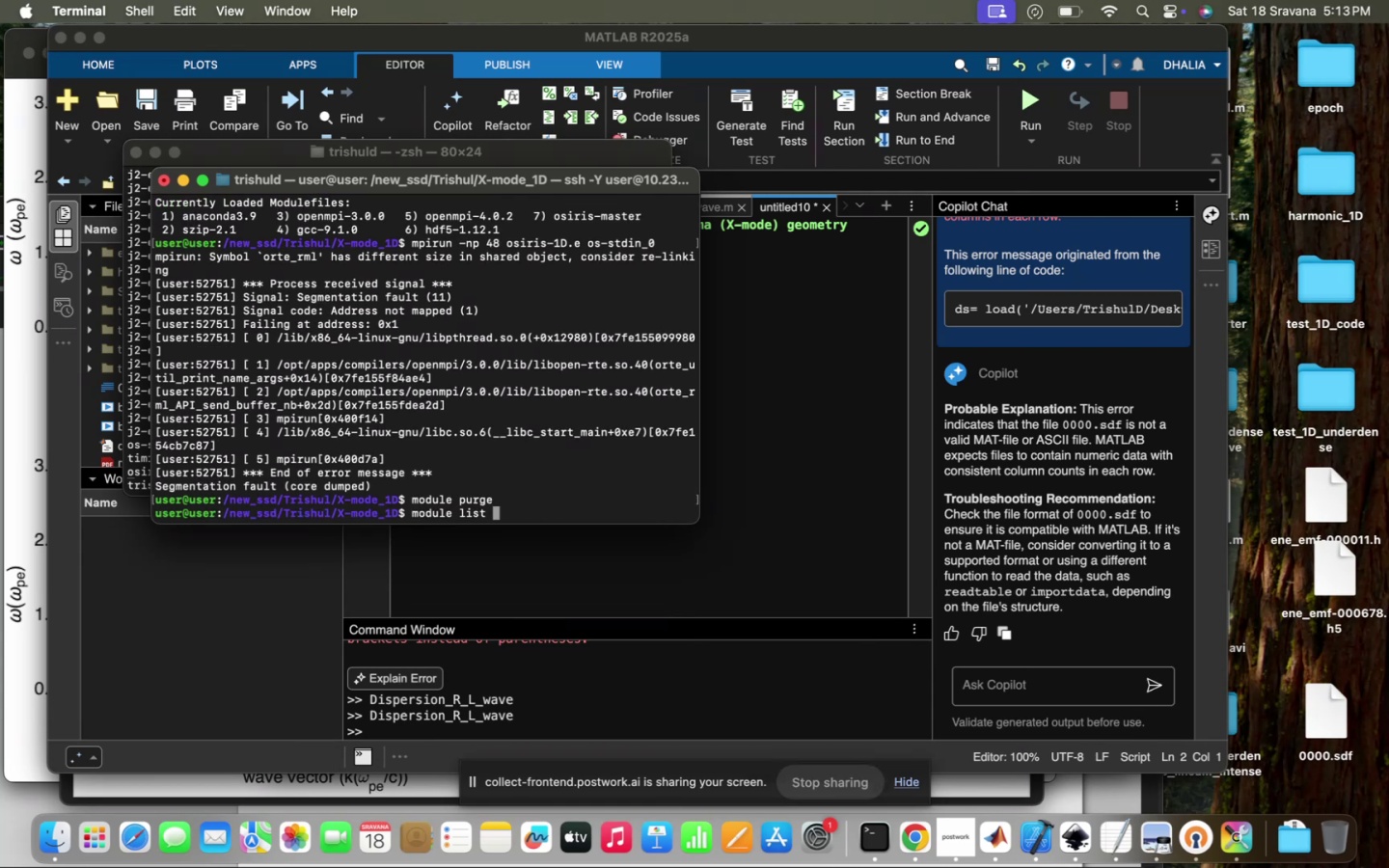 
key(ArrowUp)
 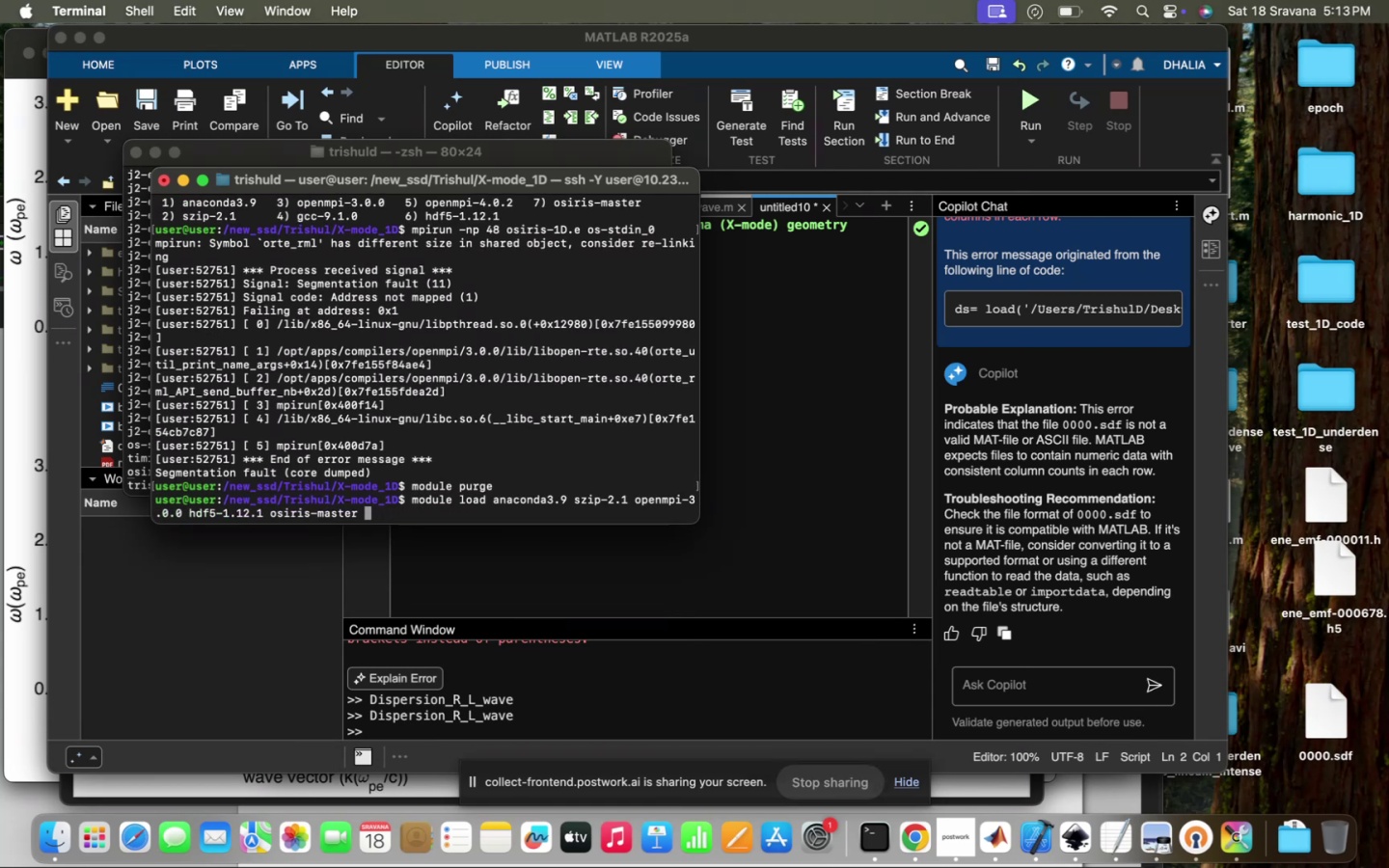 
hold_key(key=Backspace, duration=1.38)
 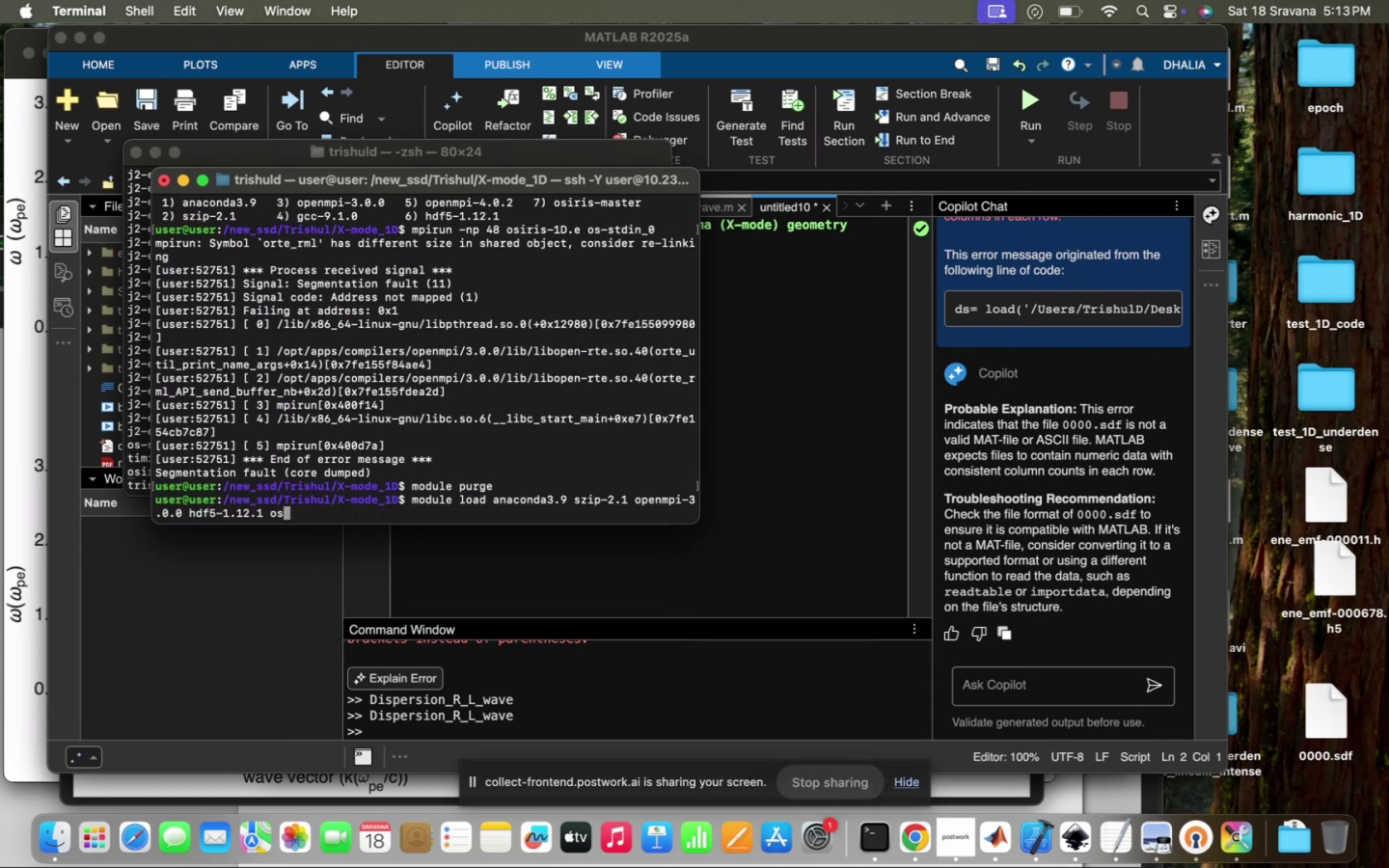 
key(Backspace)
 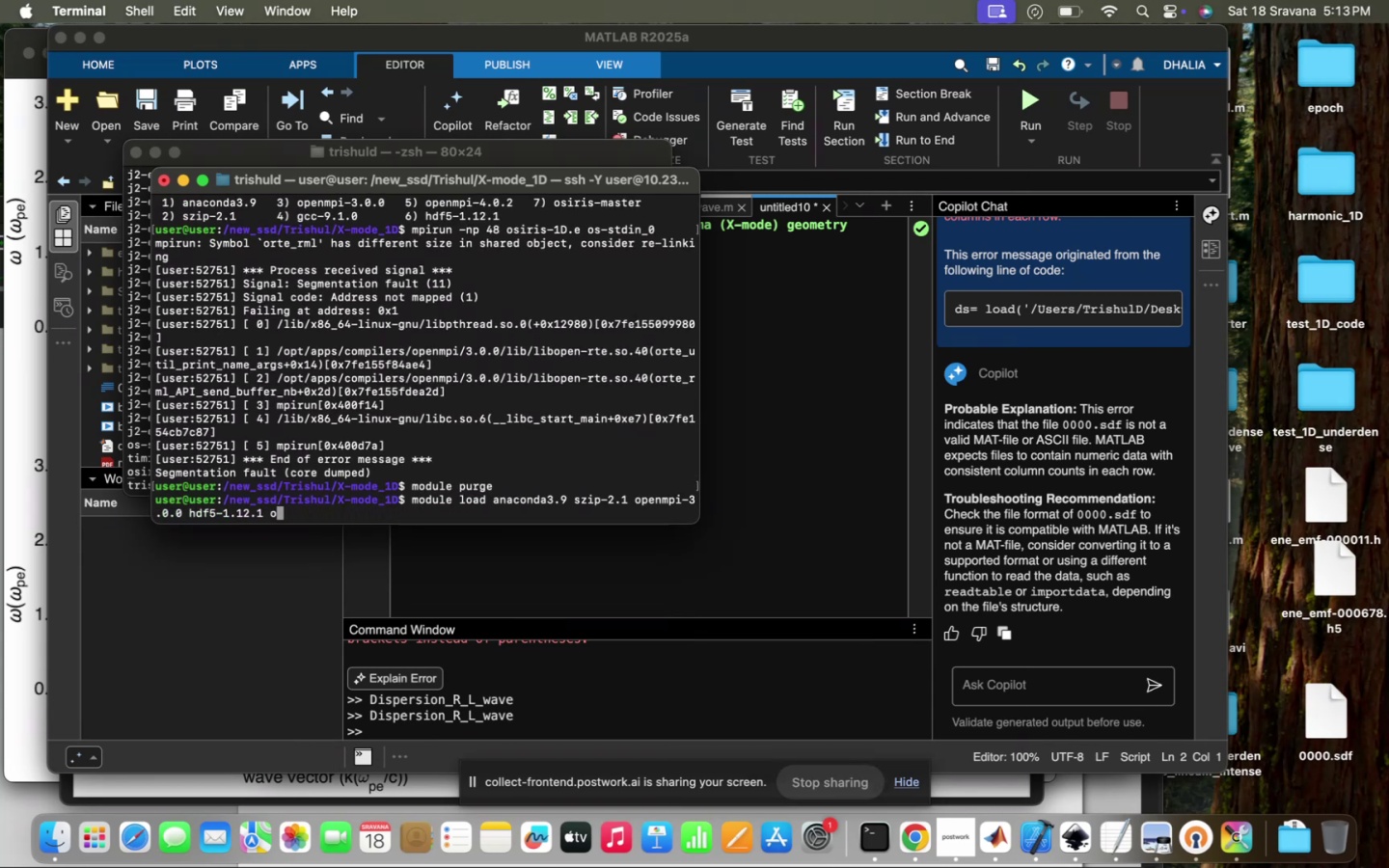 
key(Backspace)
 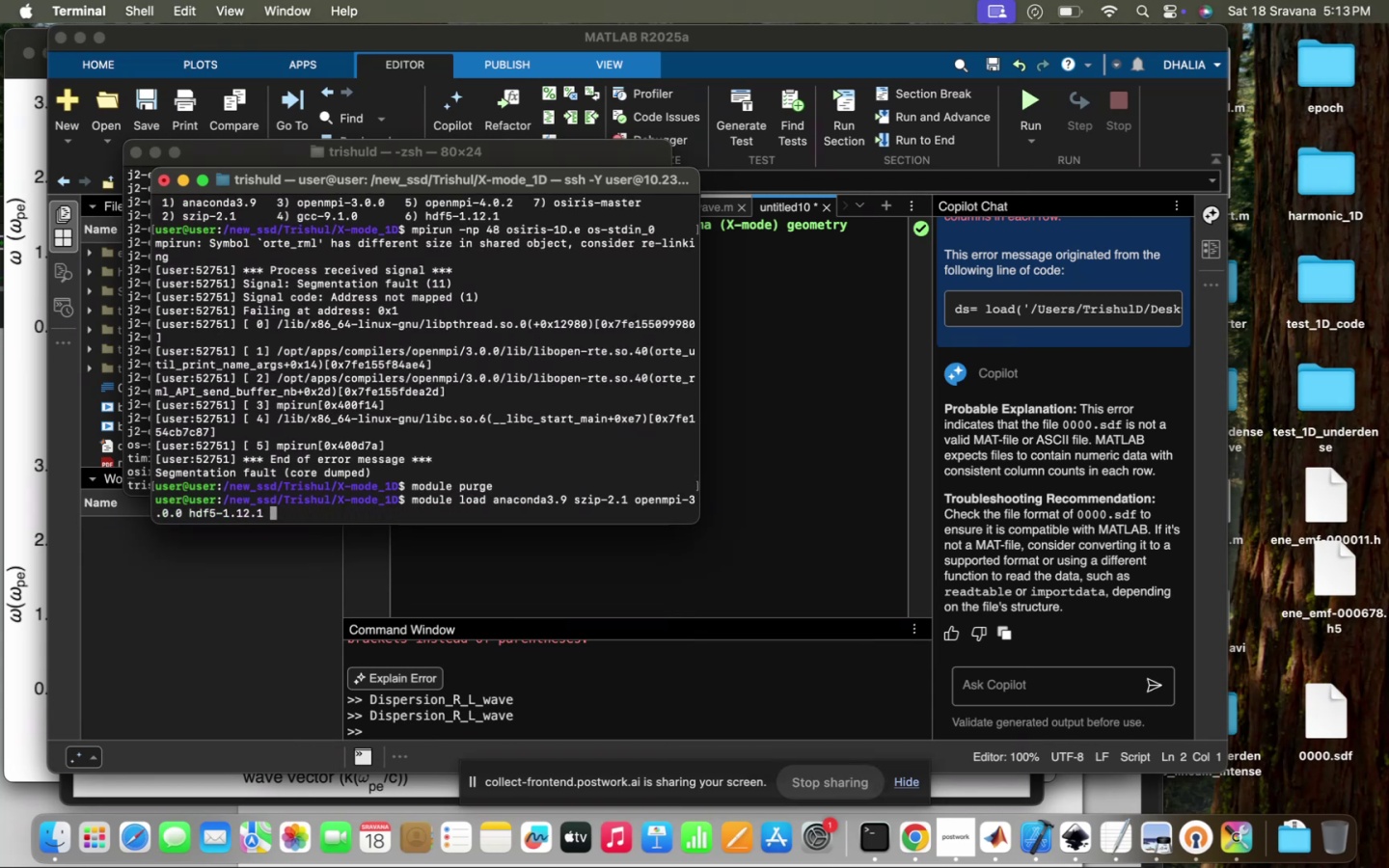 
key(Enter)
 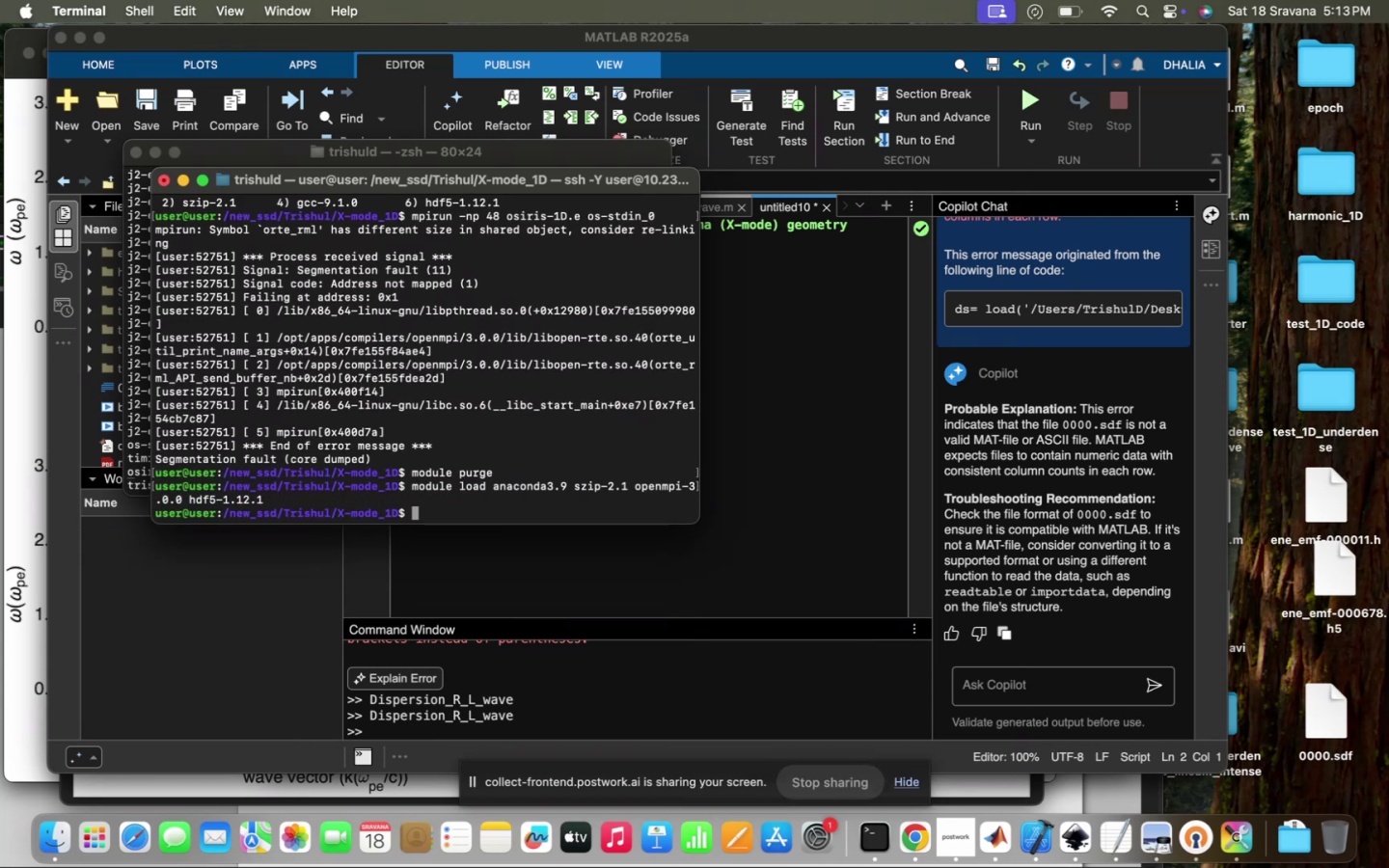 
key(ArrowUp)
 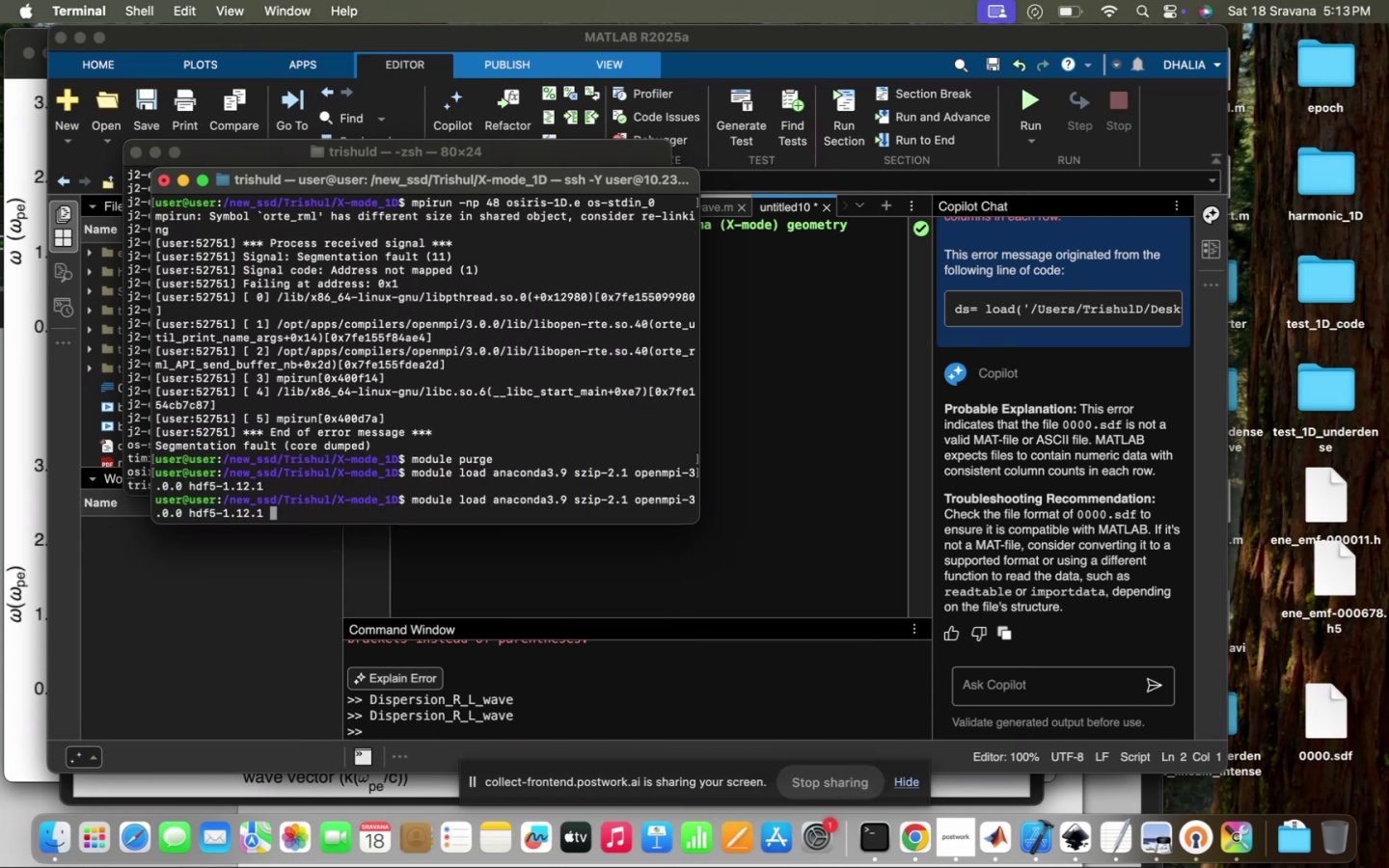 
key(ArrowUp)
 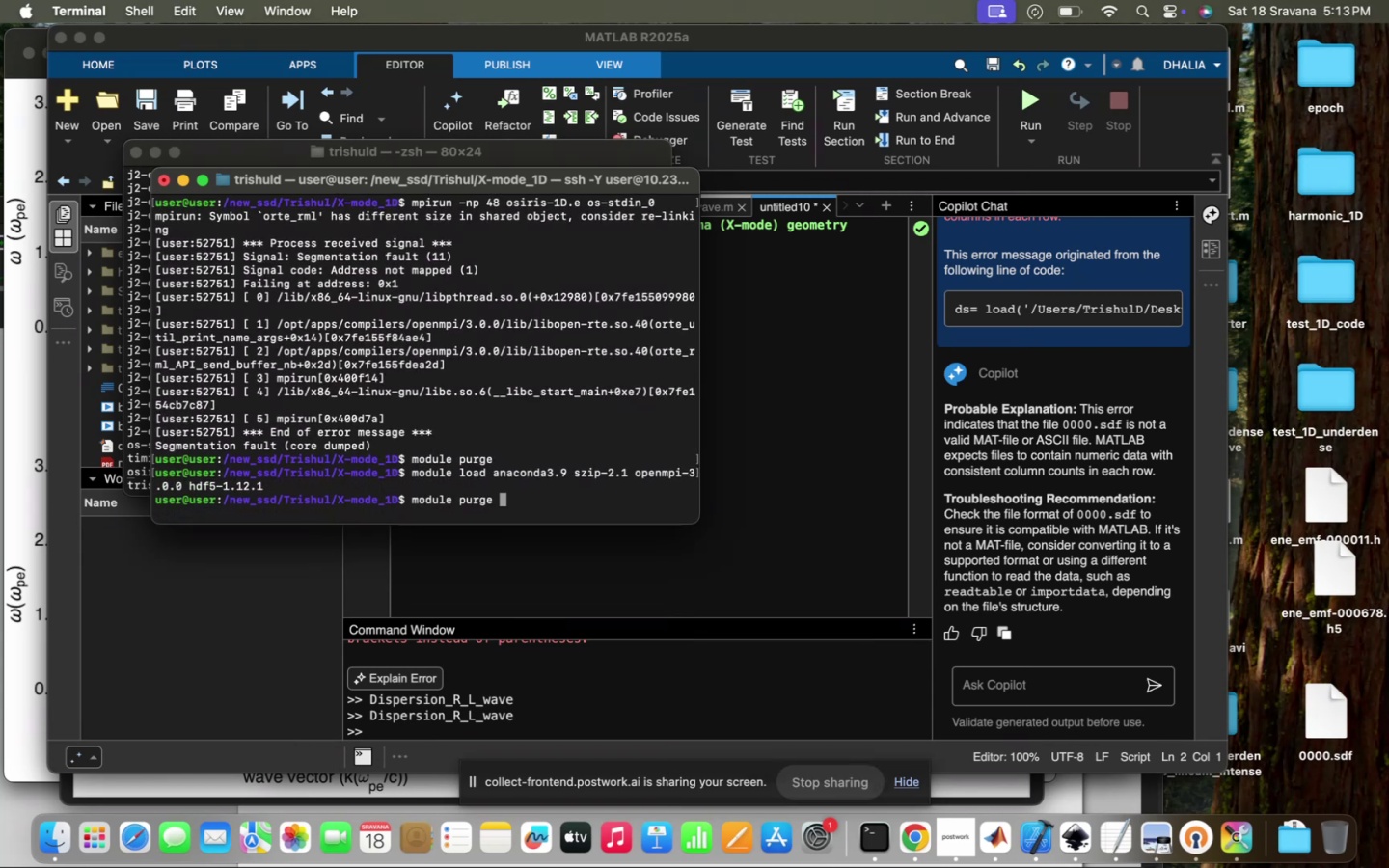 
key(ArrowUp)
 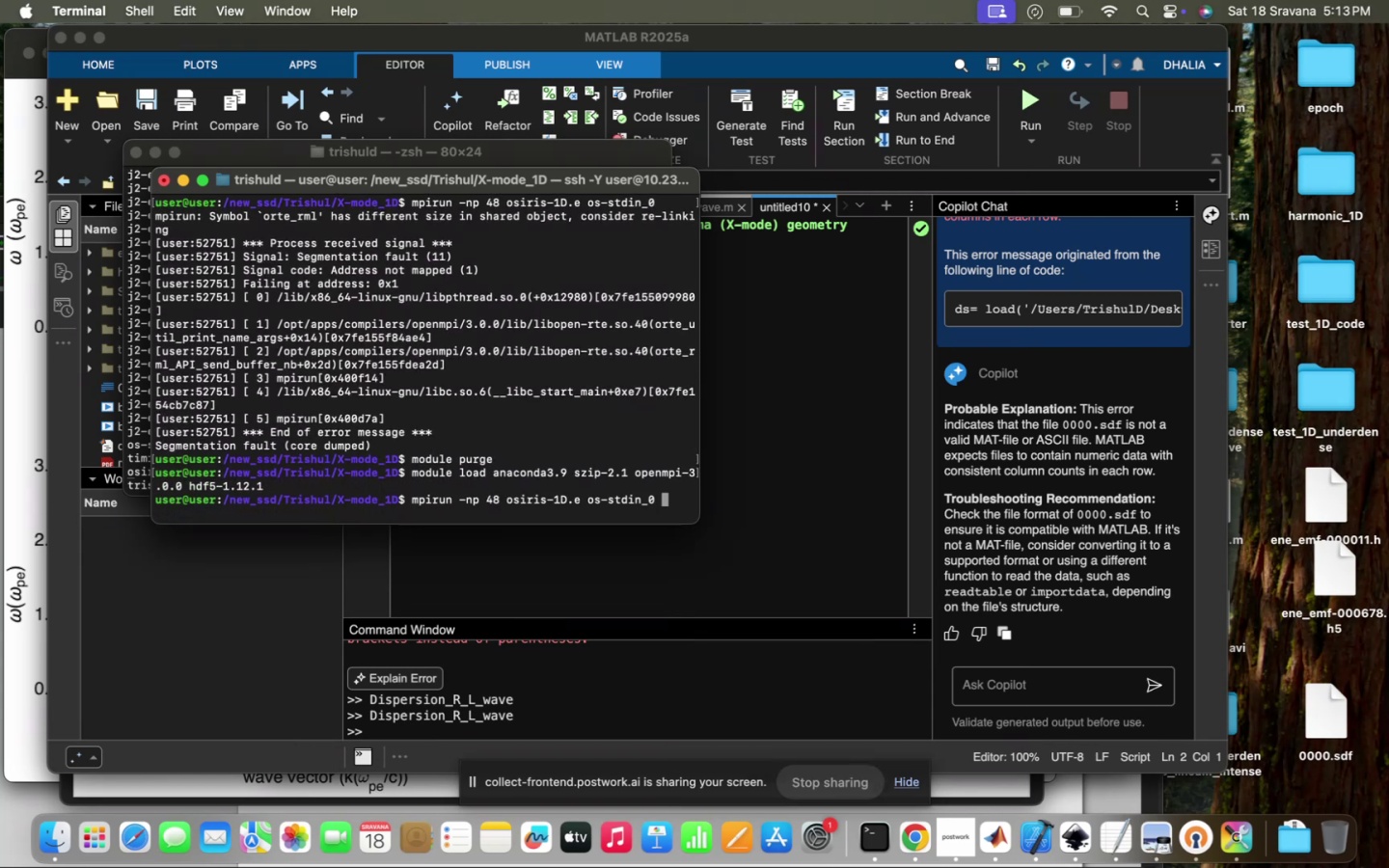 
key(Enter)
 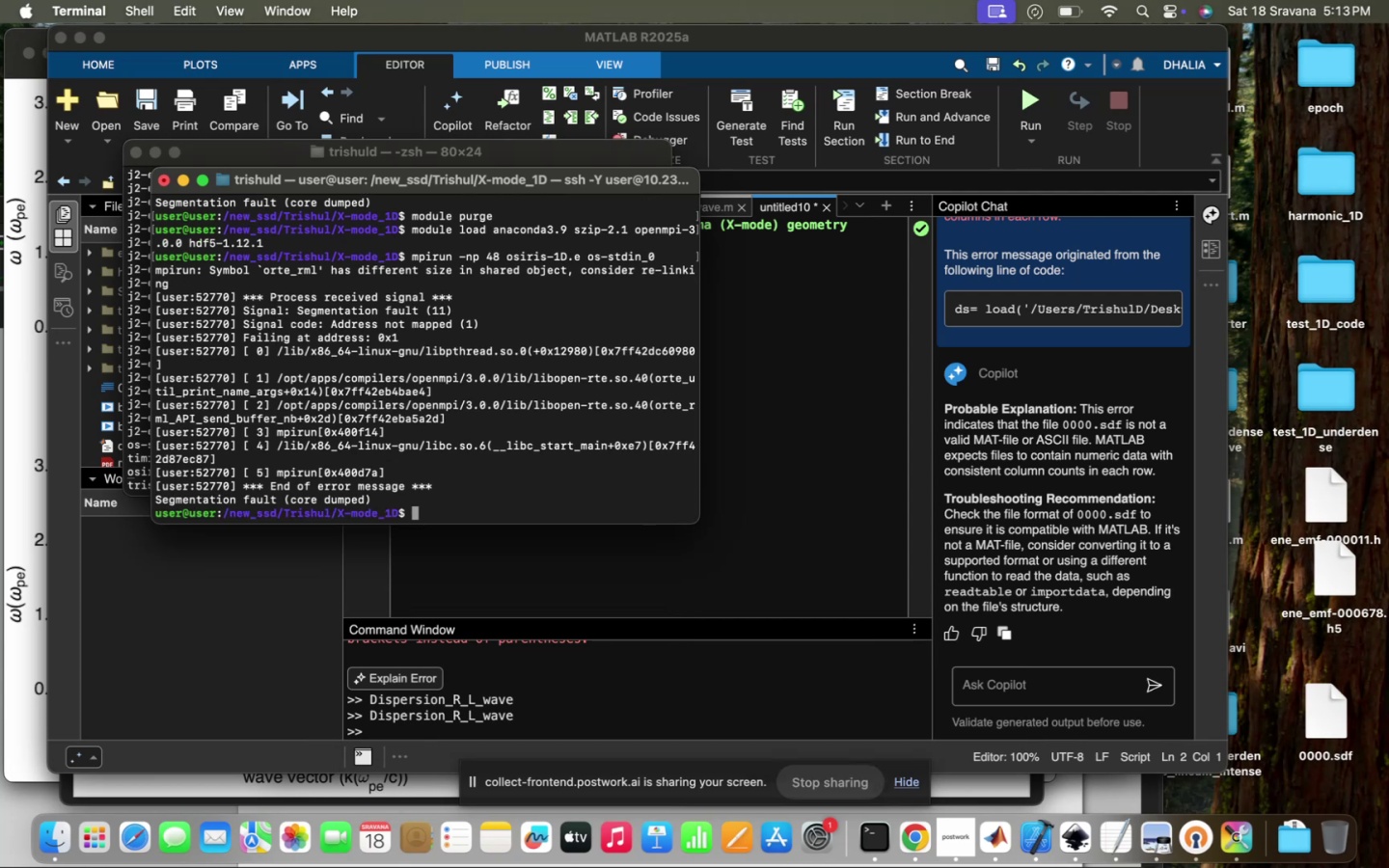 
hold_key(key=ArrowUp, duration=0.3)
 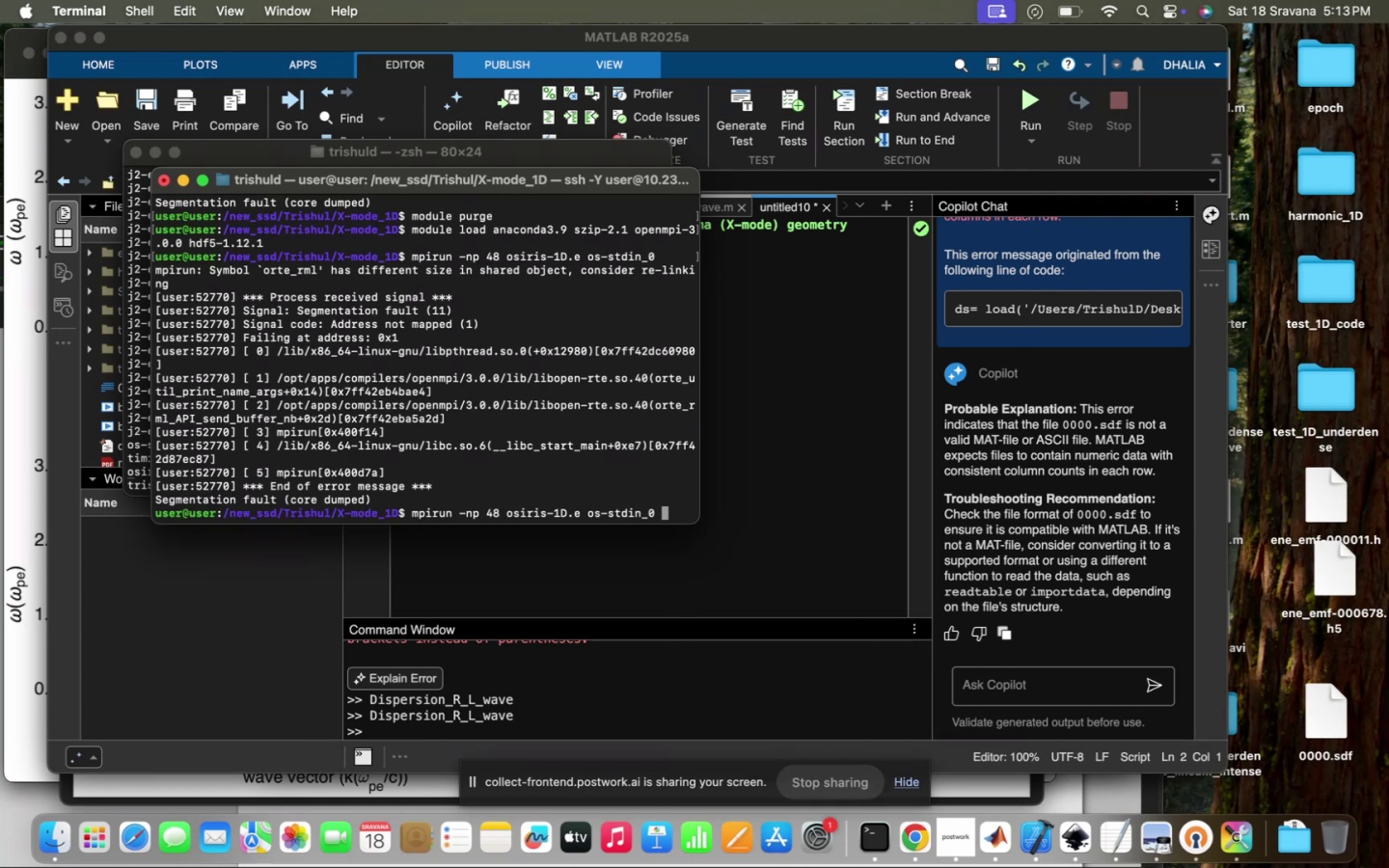 
key(ArrowUp)
 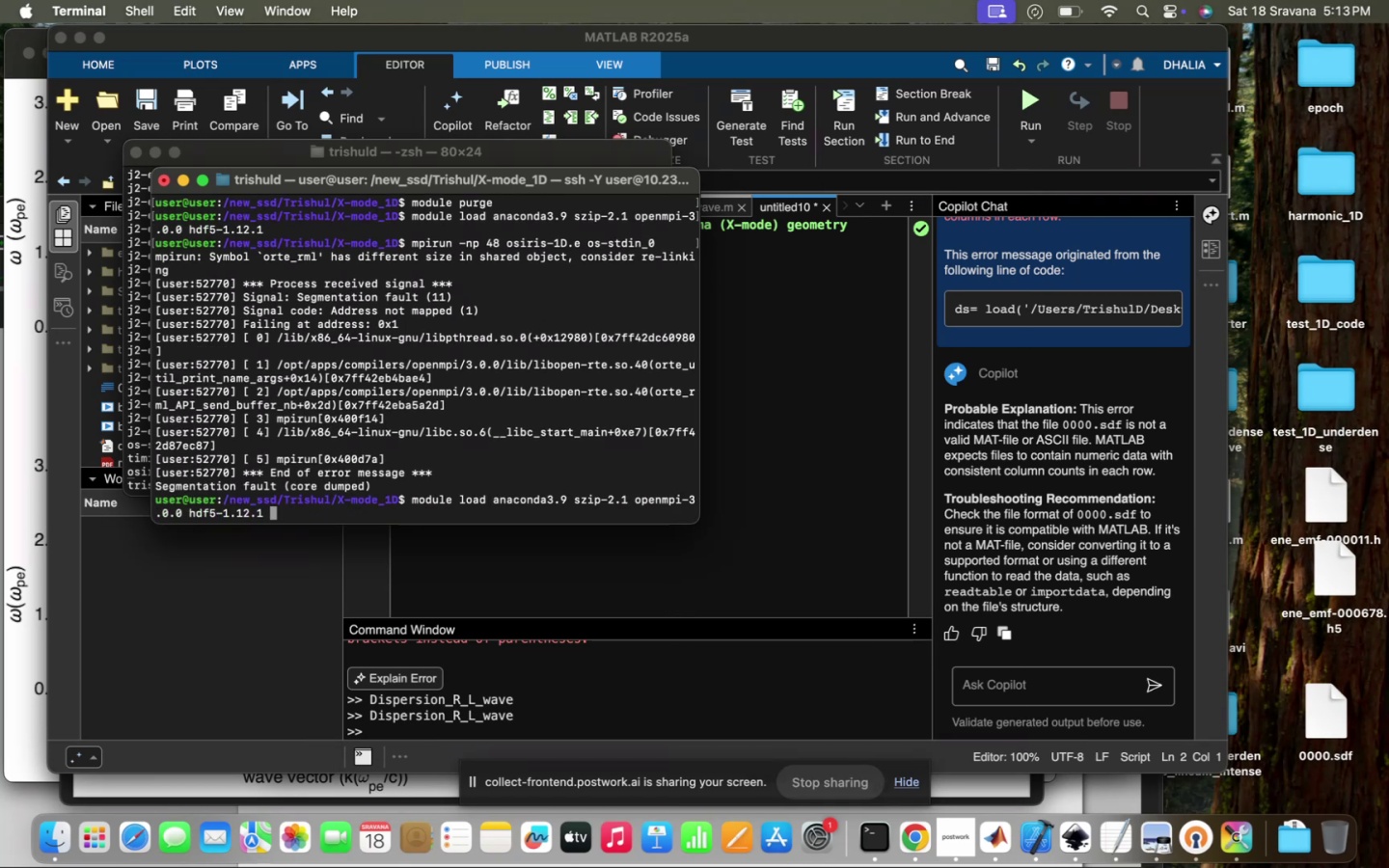 
key(ArrowUp)
 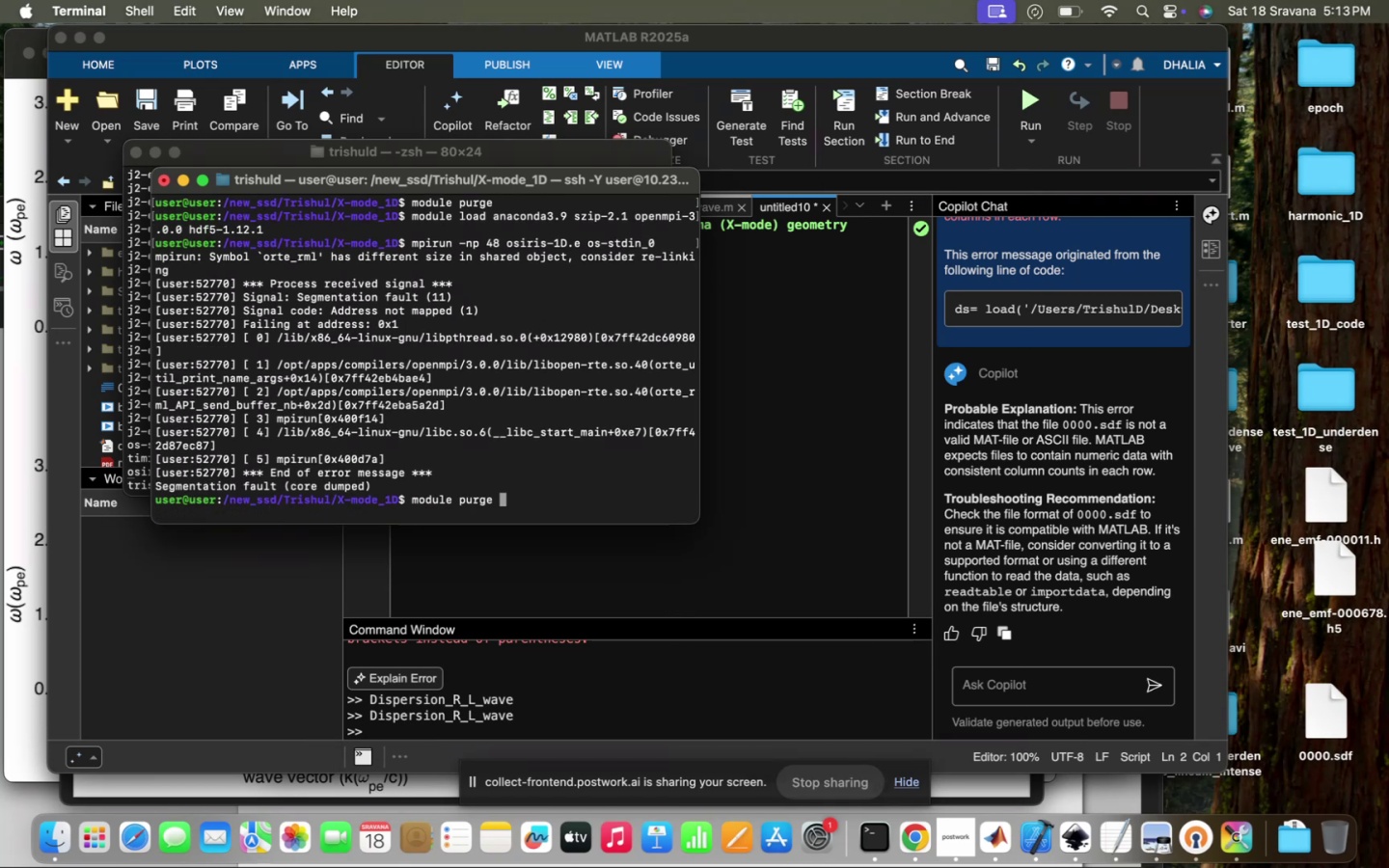 
key(Enter)
 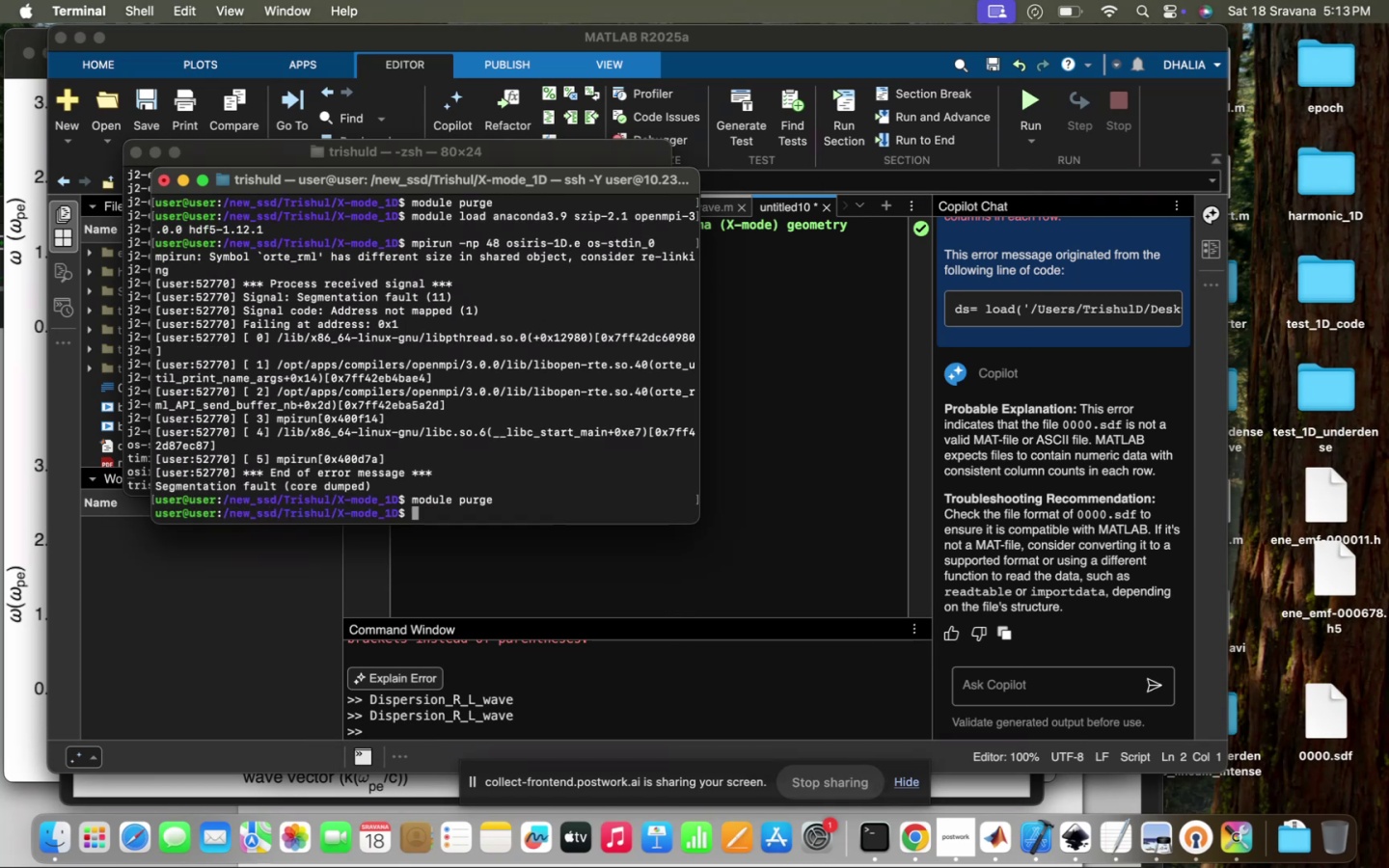 
key(ArrowUp)
 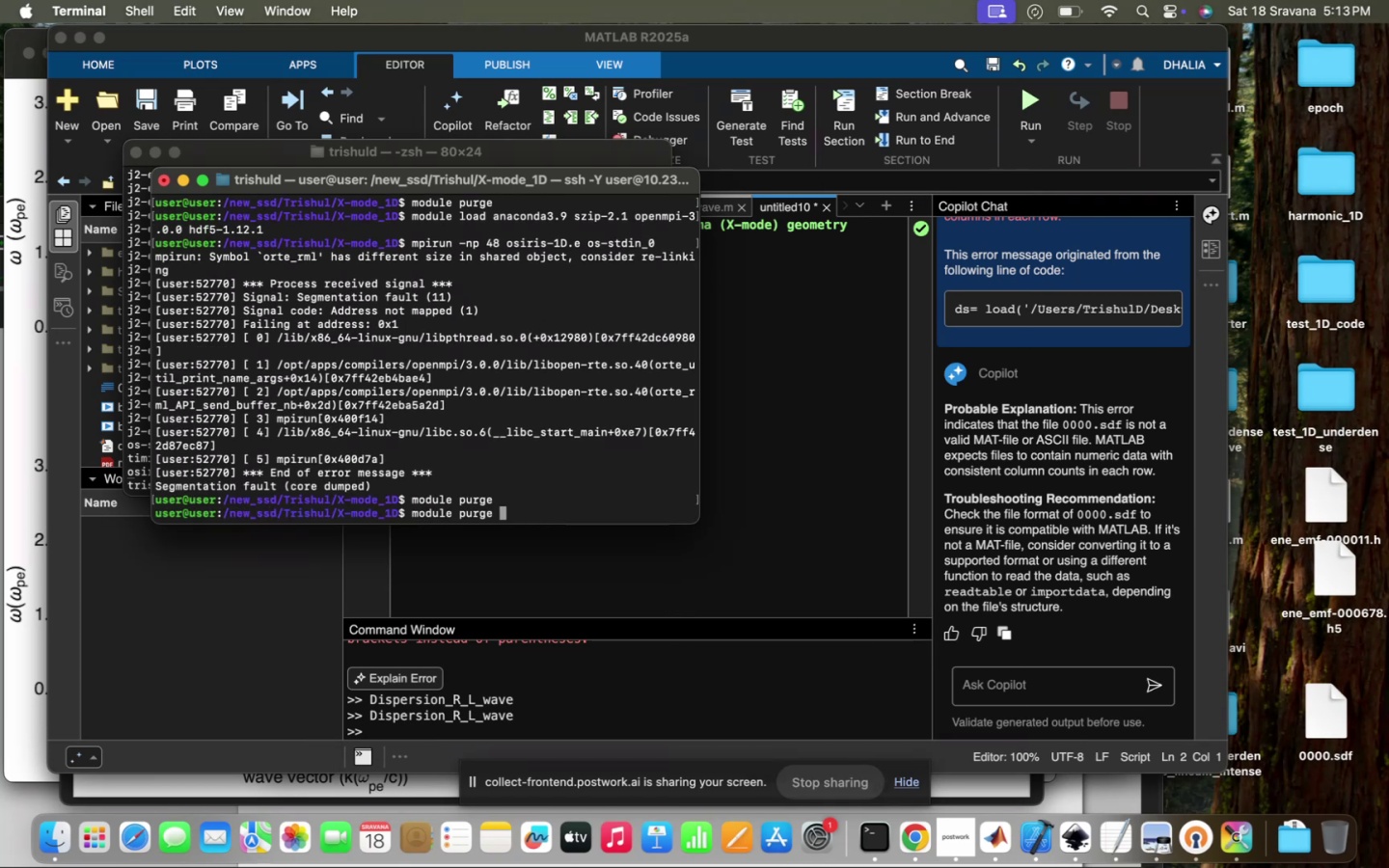 
key(ArrowUp)
 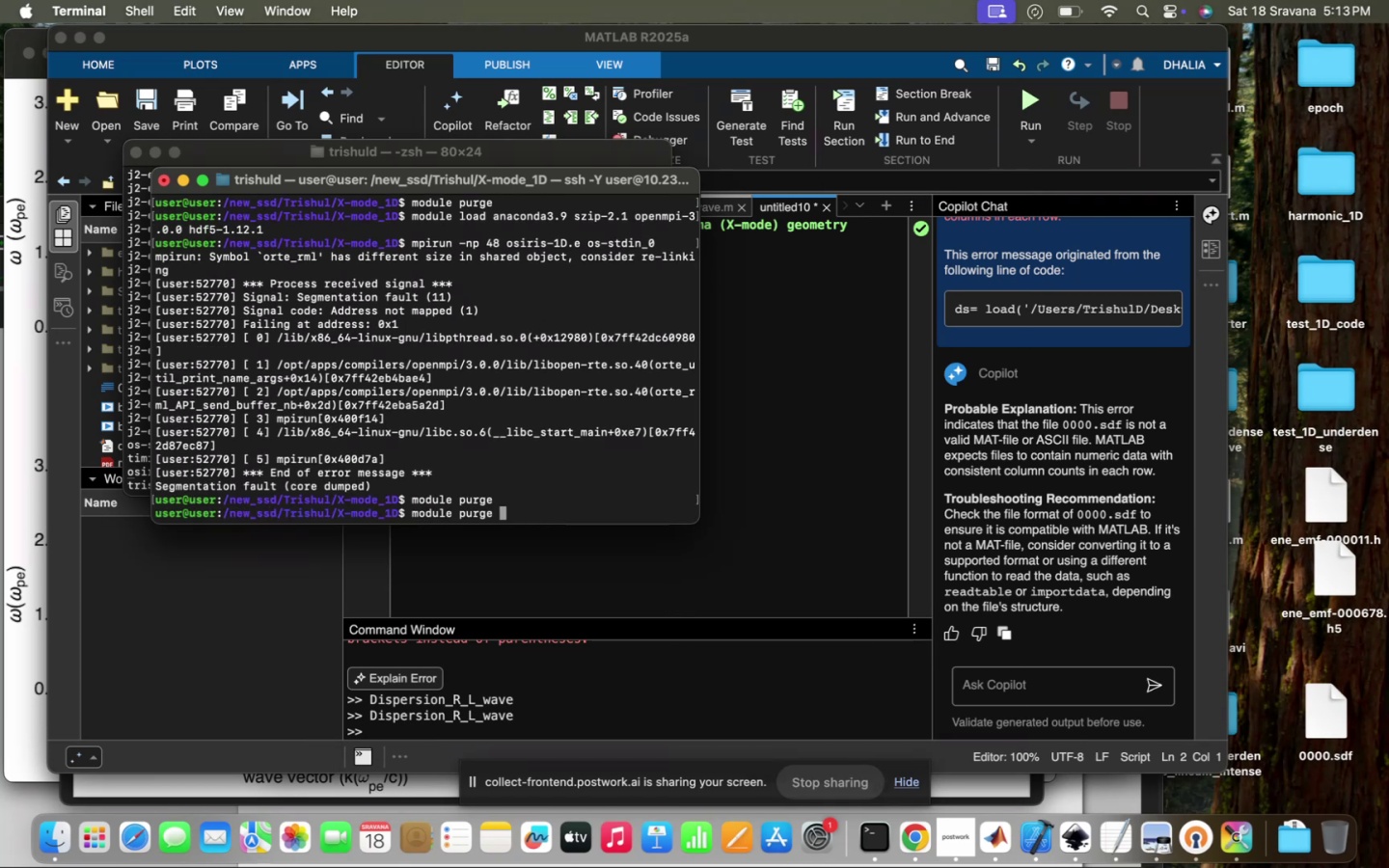 
key(ArrowUp)
 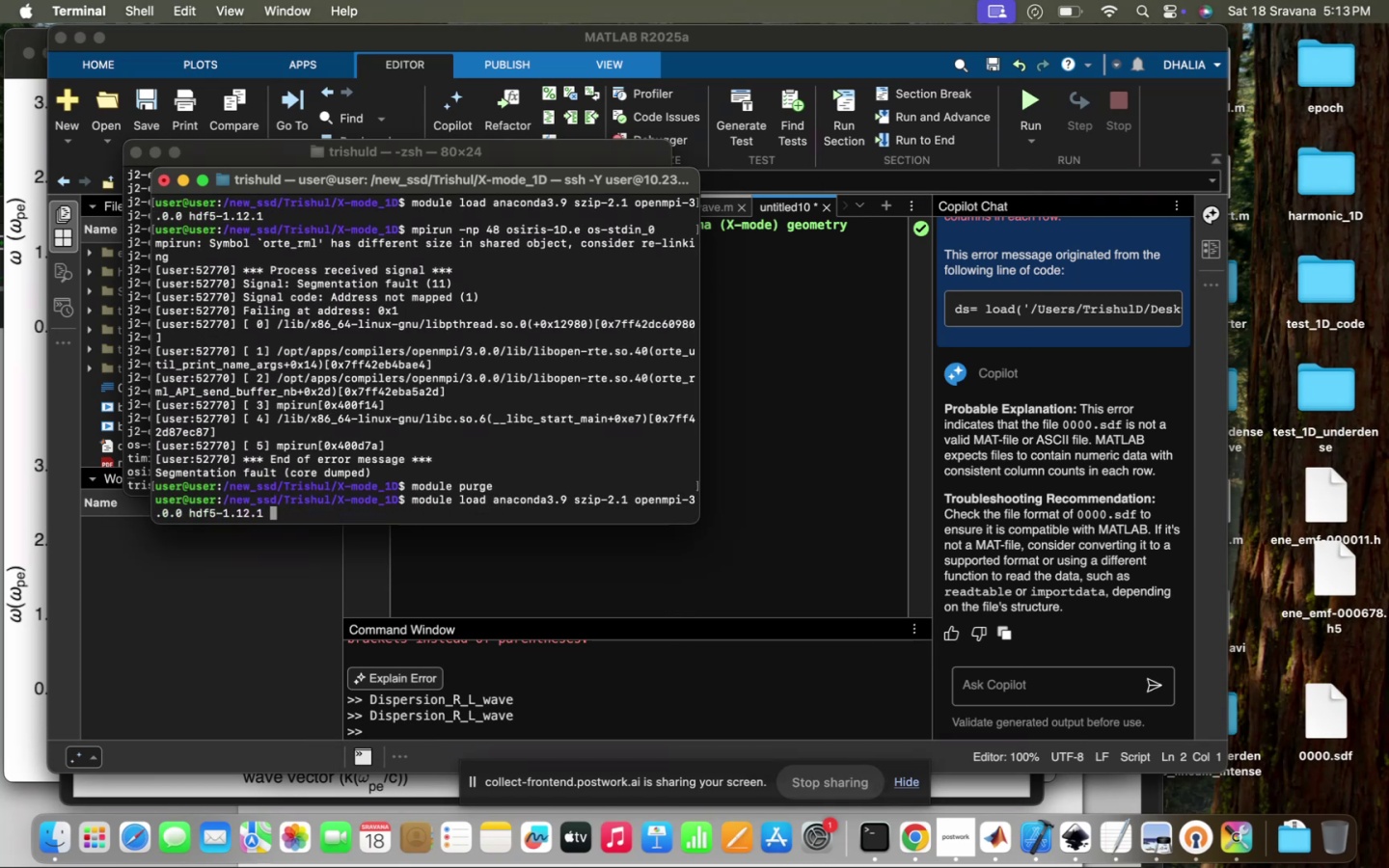 
hold_key(key=ArrowLeft, duration=1.5)
 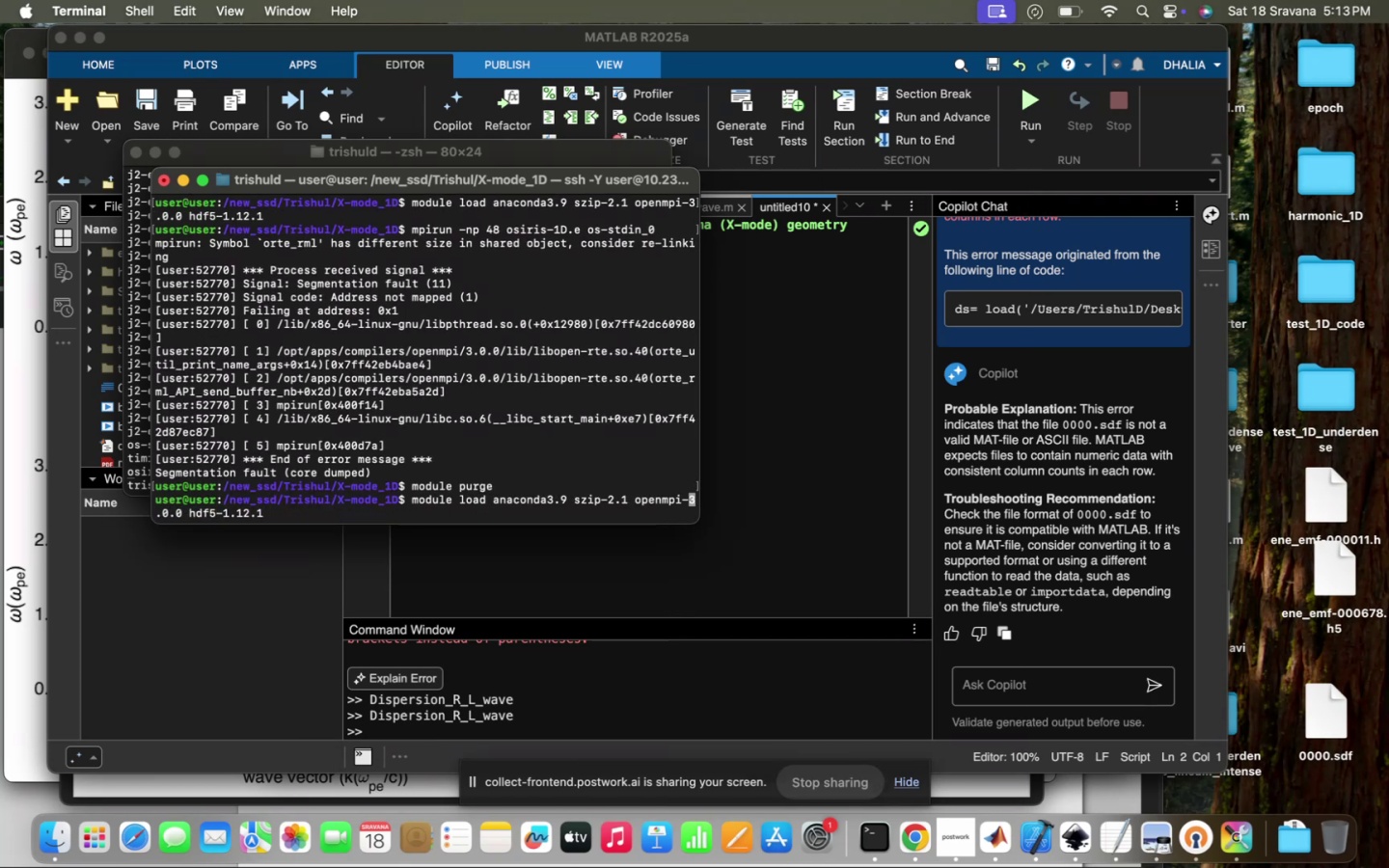 
hold_key(key=ArrowLeft, duration=1.5)
 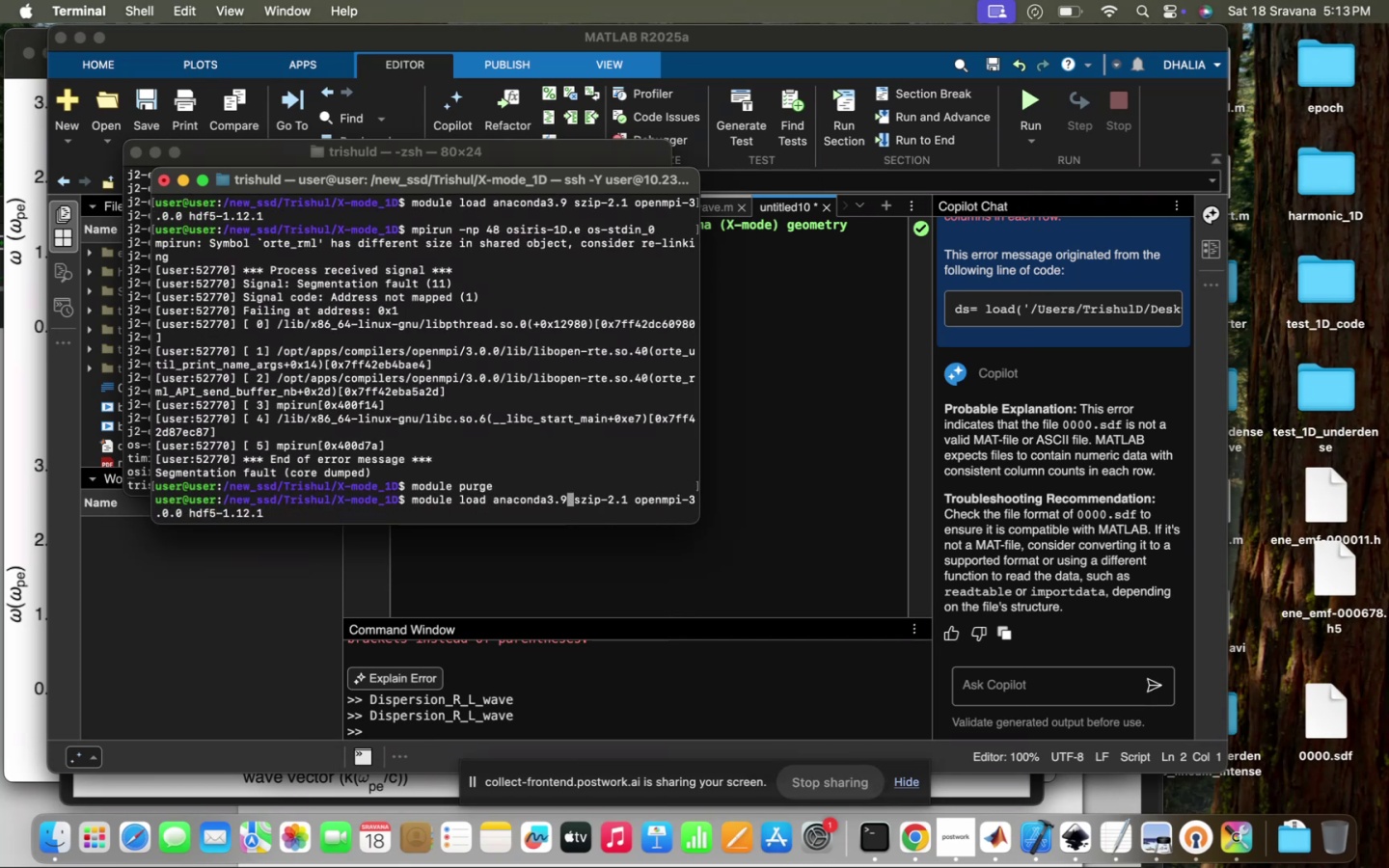 
hold_key(key=ArrowLeft, duration=0.36)
 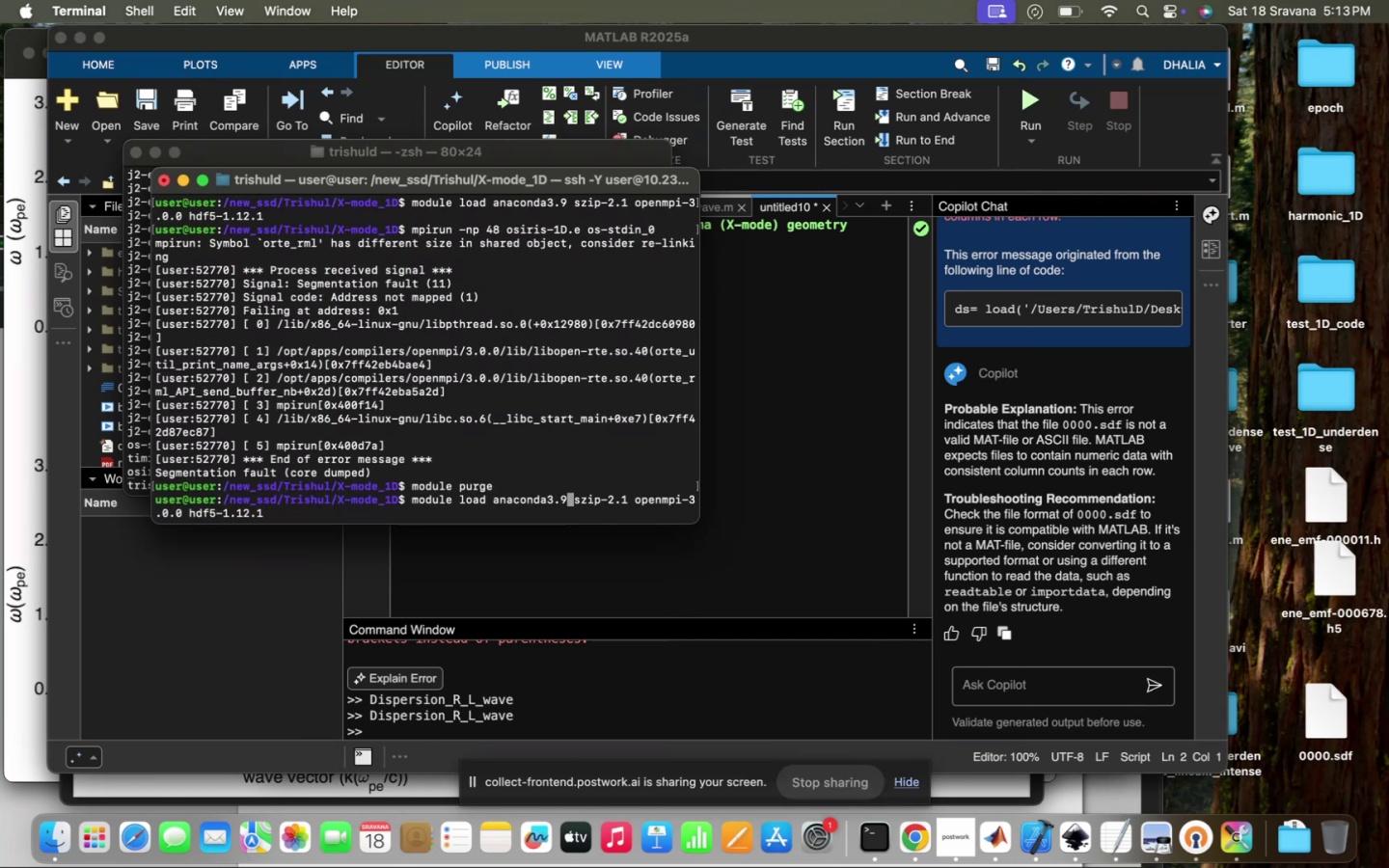 
hold_key(key=Backspace, duration=1.27)
 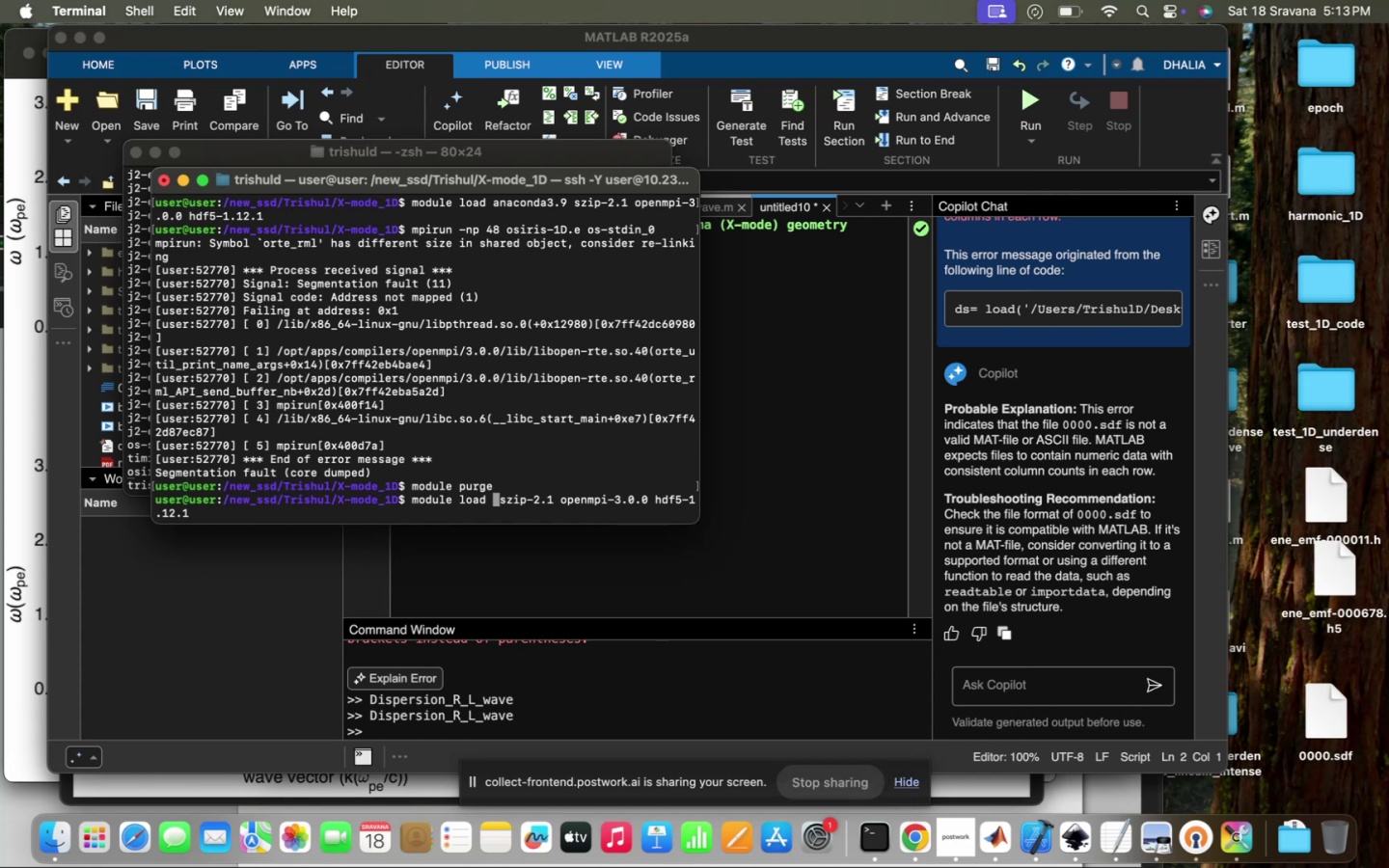 
key(Enter)
 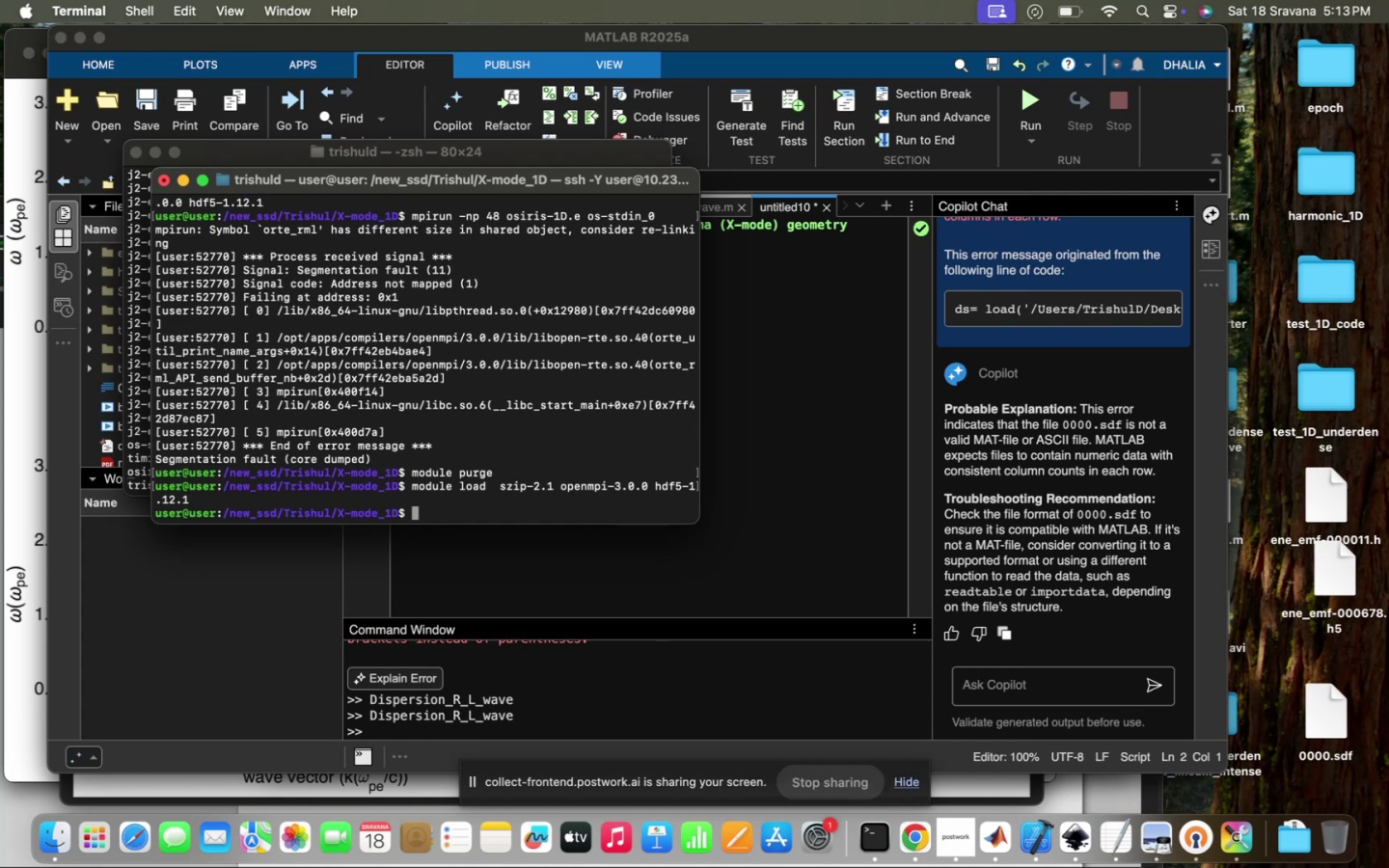 
key(ArrowUp)
 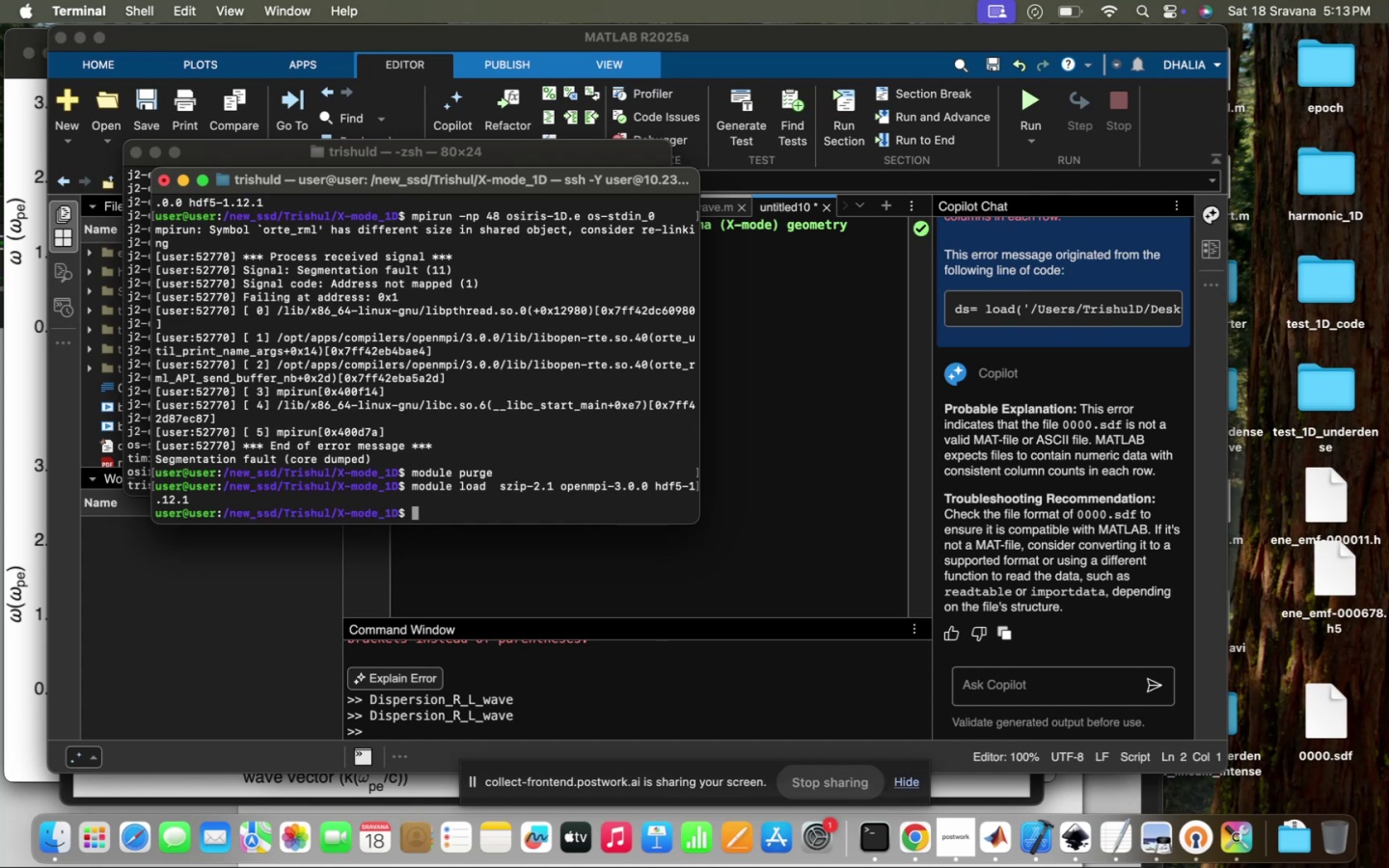 
key(ArrowUp)
 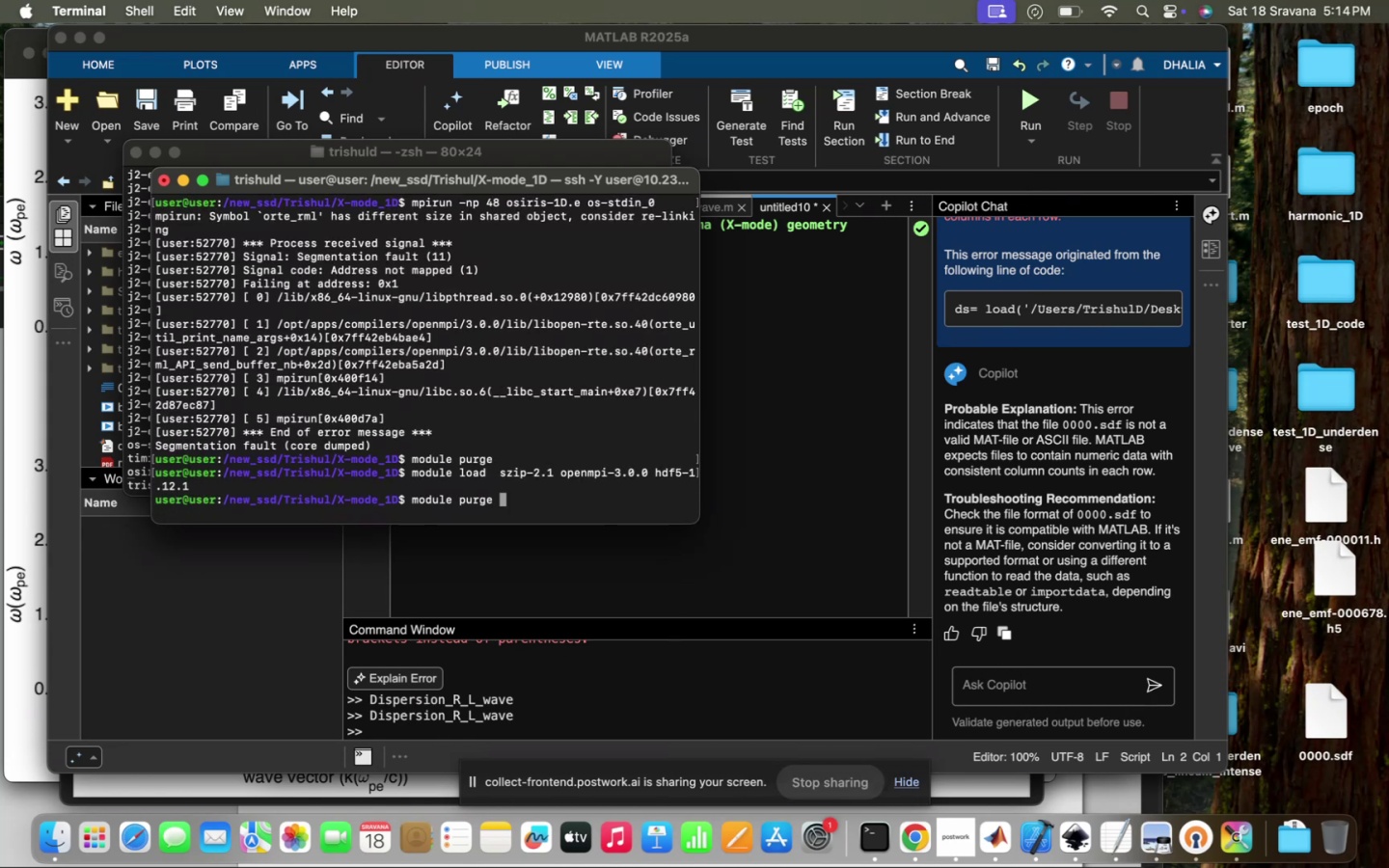 
key(ArrowUp)
 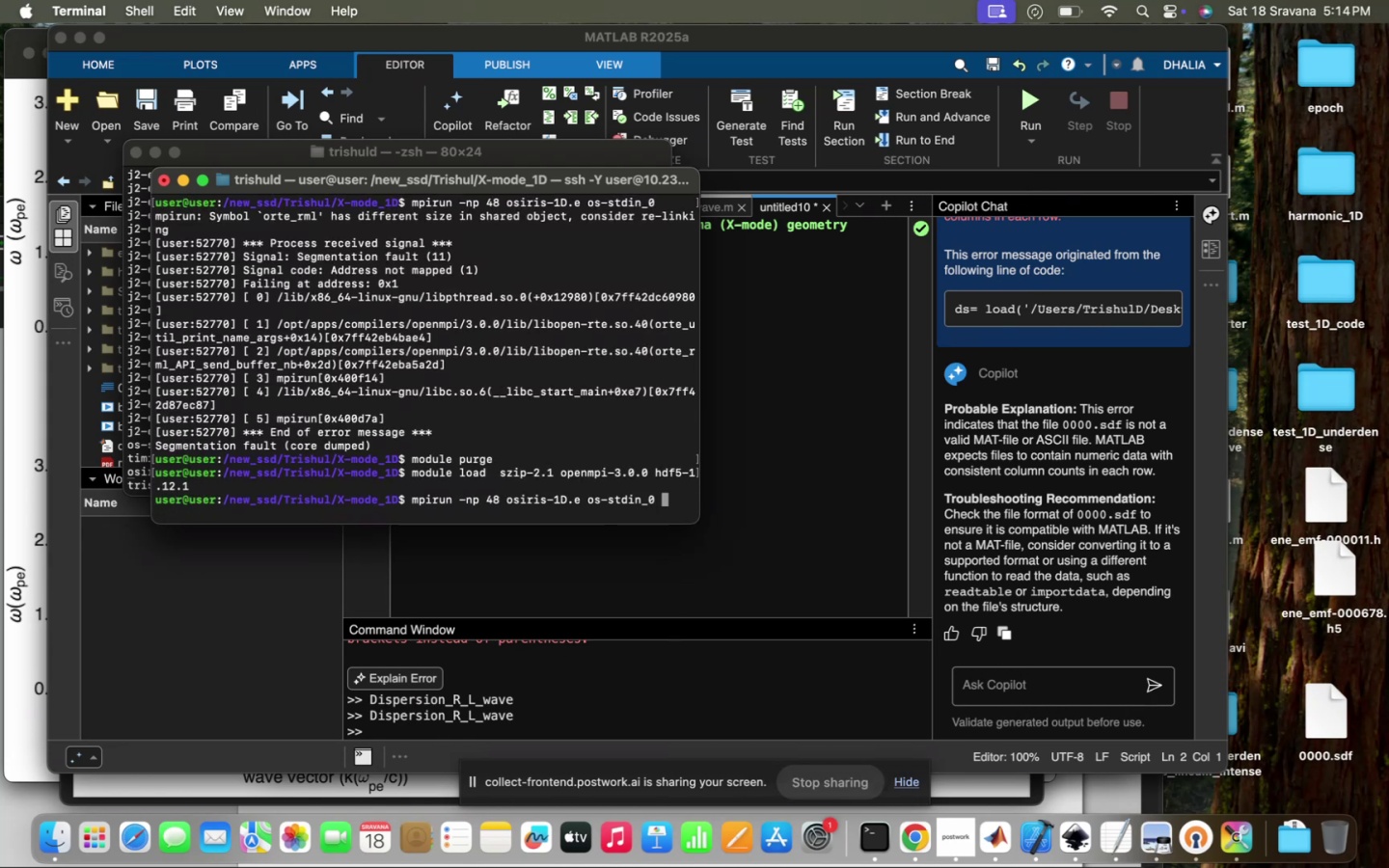 
key(Enter)
 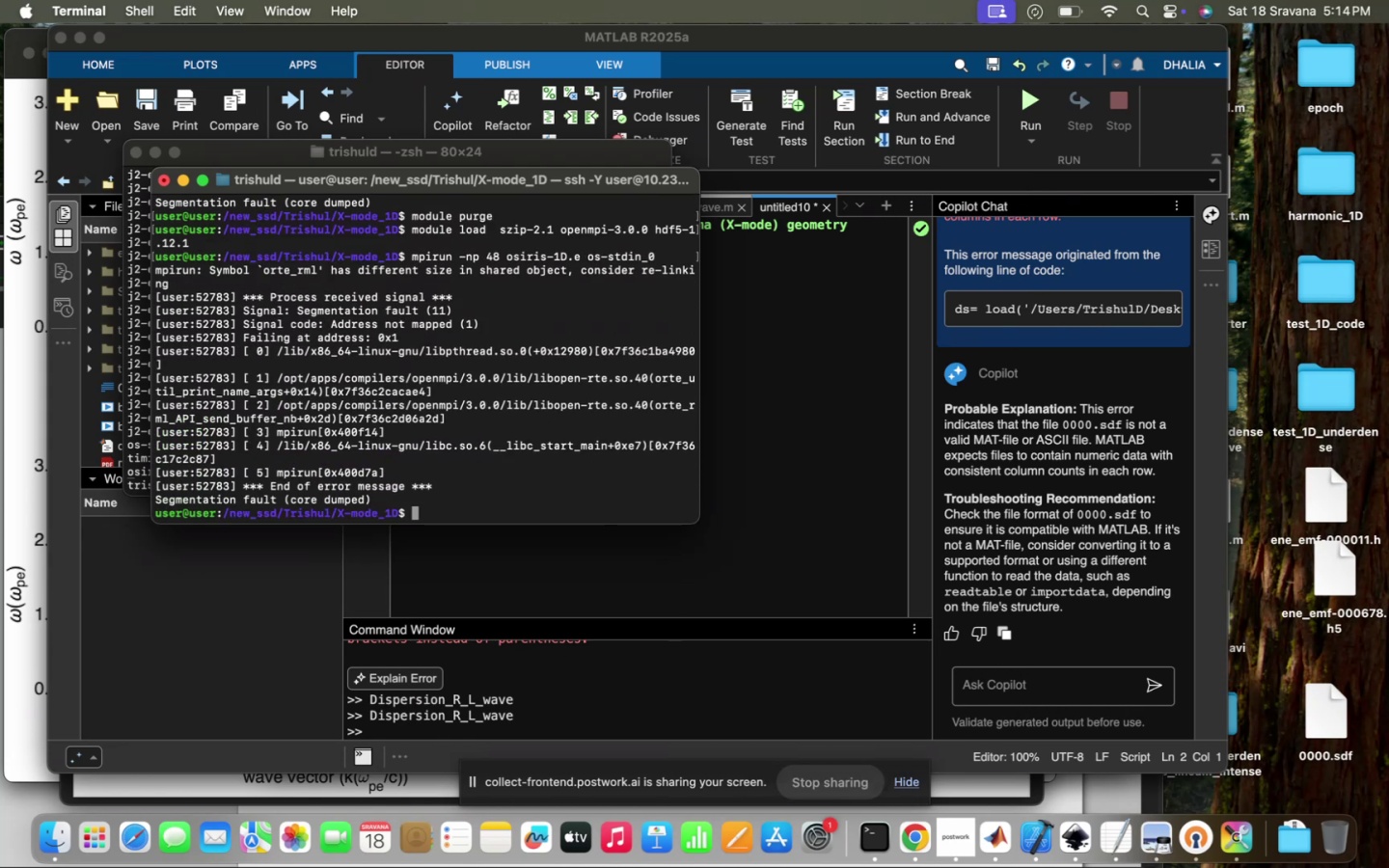 
hold_key(key=ArrowUp, duration=0.38)
 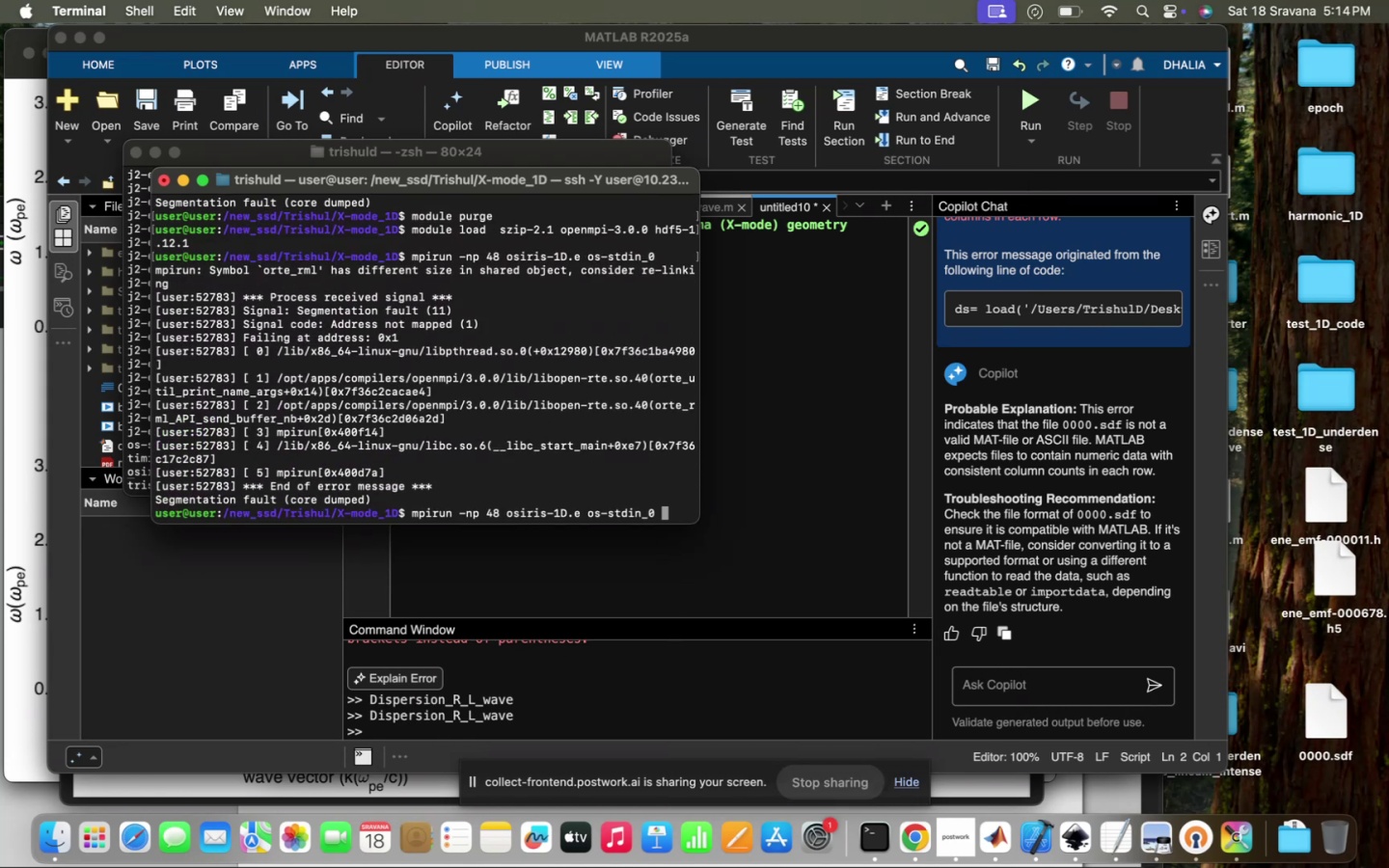 
key(ArrowUp)
 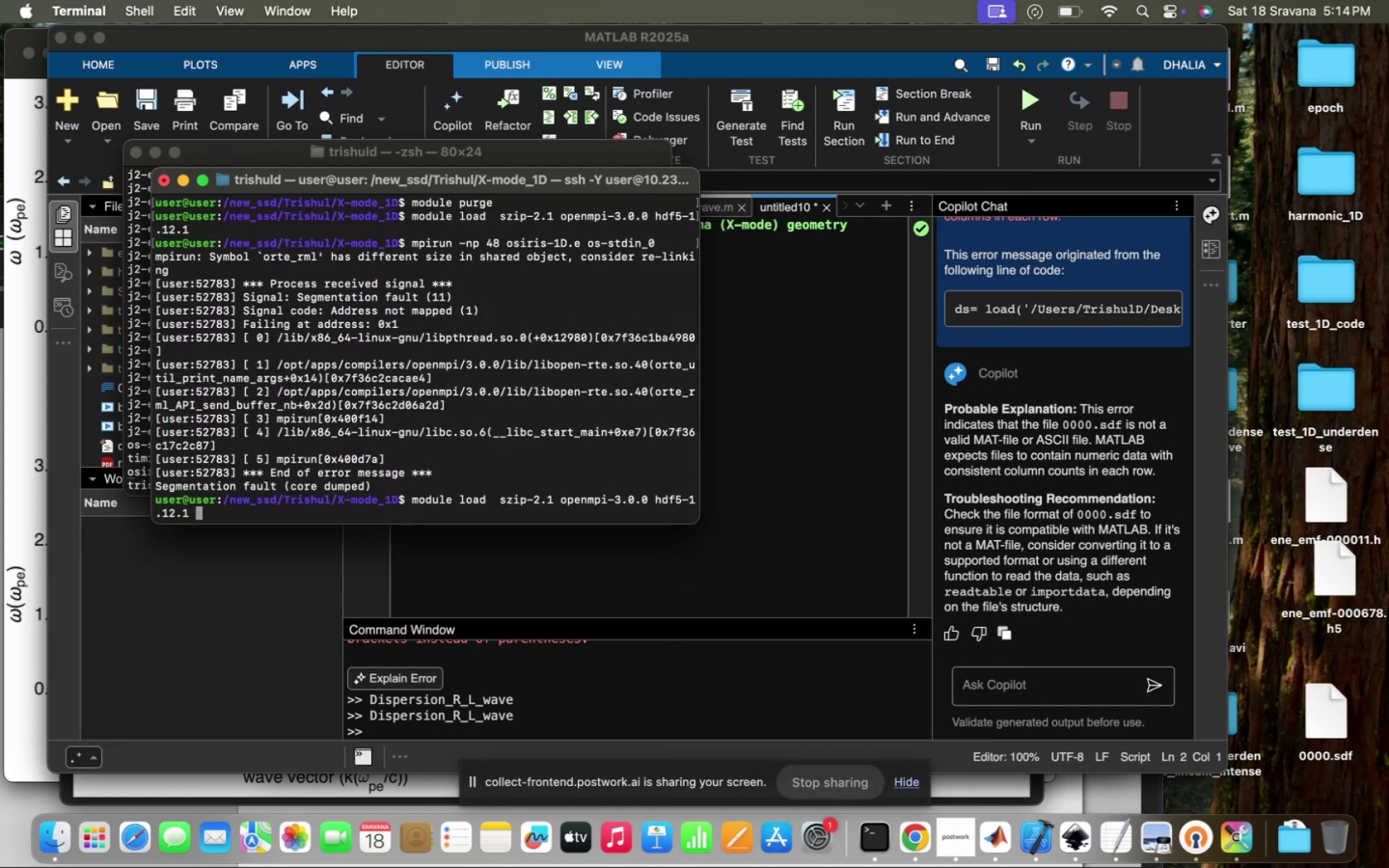 
hold_key(key=ArrowLeft, duration=1.5)
 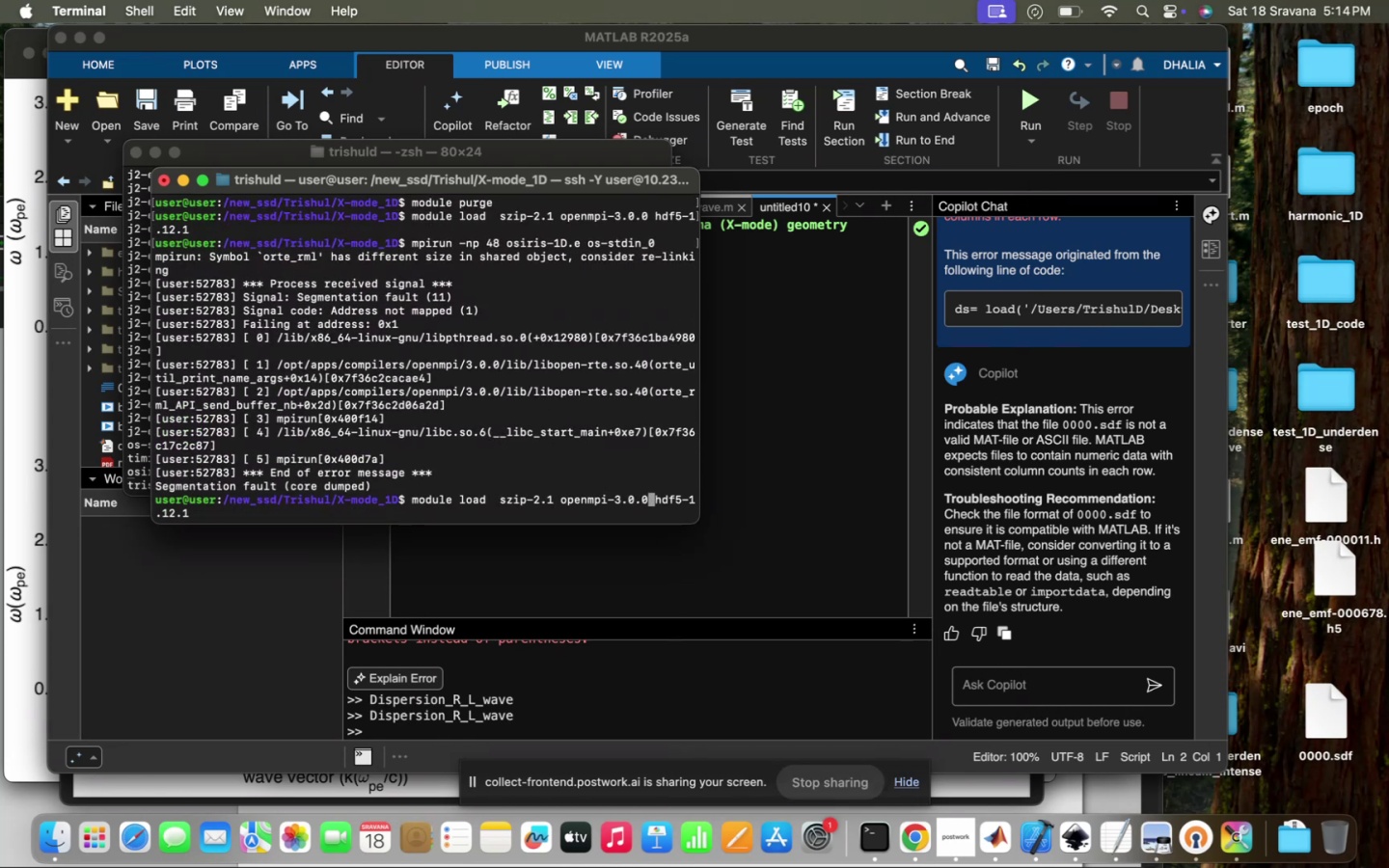 
key(ArrowLeft)
 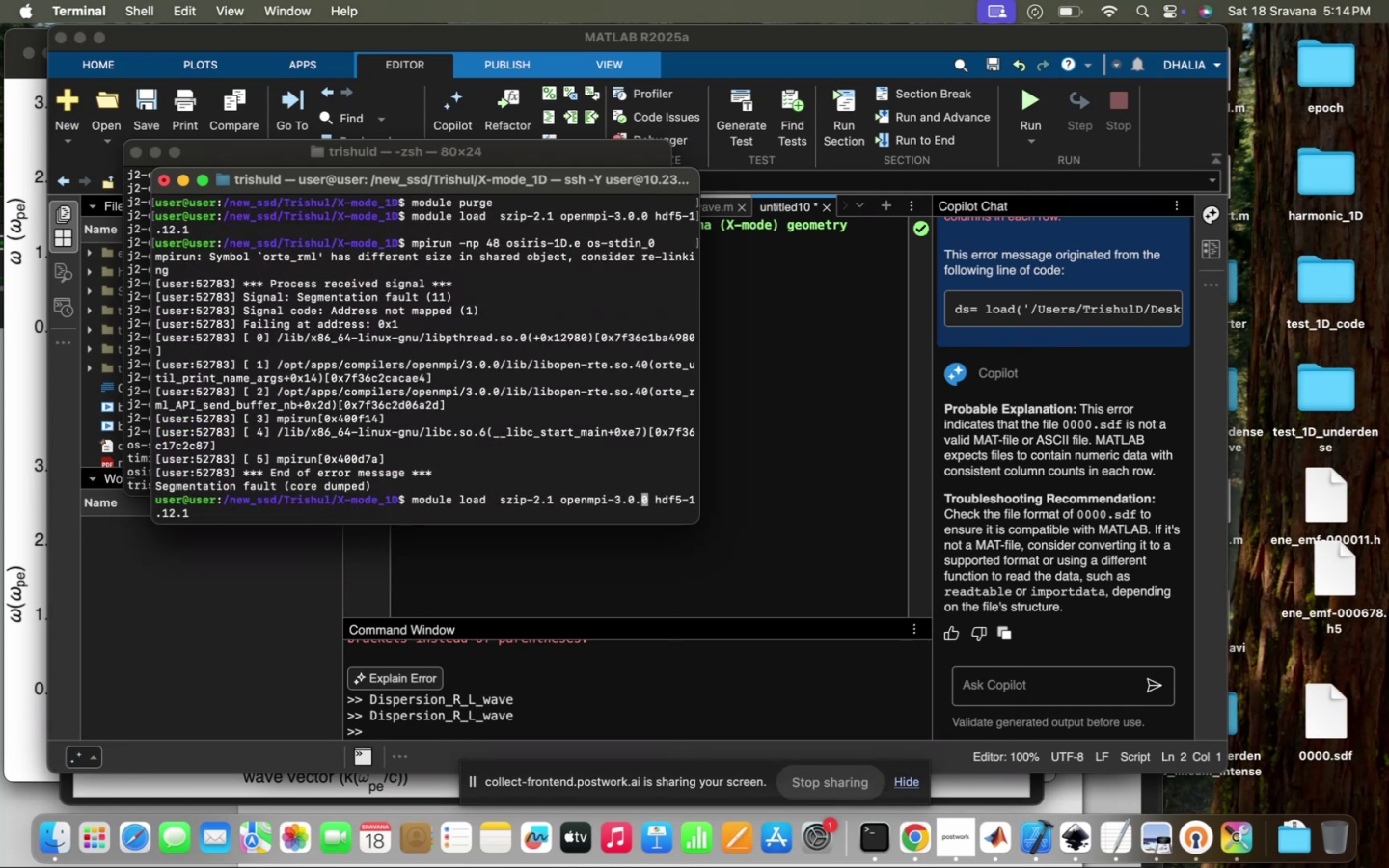 
key(ArrowLeft)
 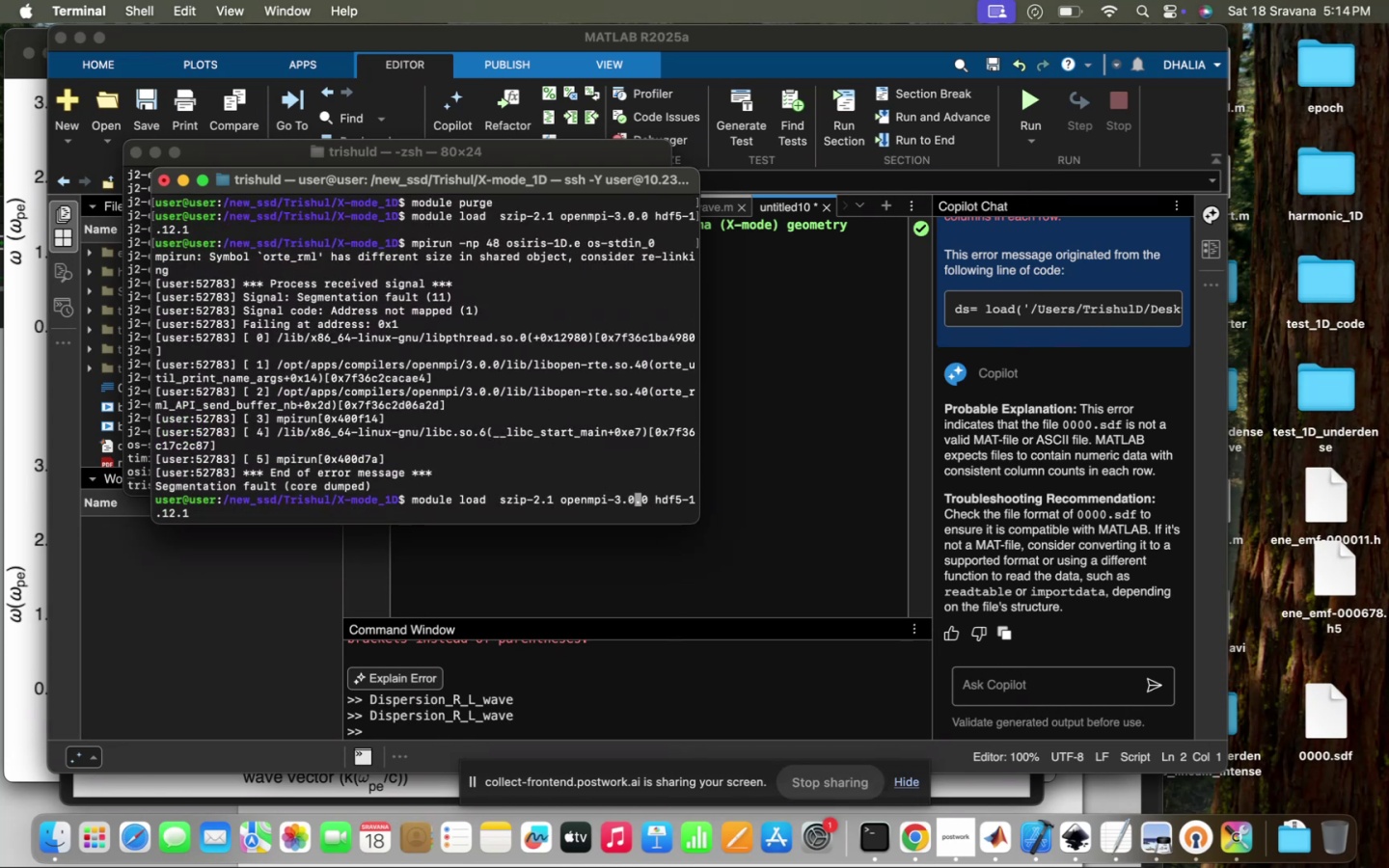 
key(ArrowLeft)
 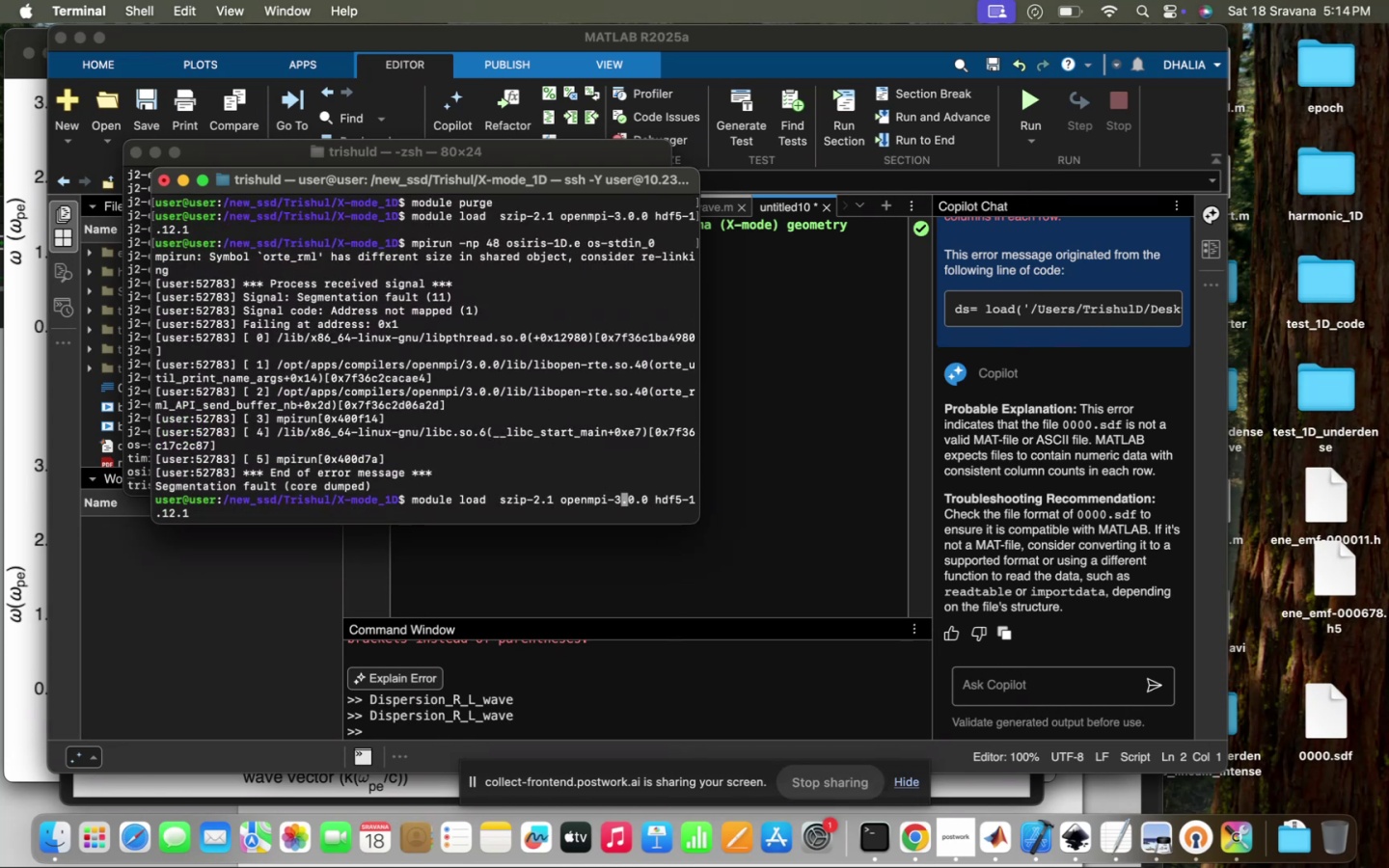 
key(Backspace)
 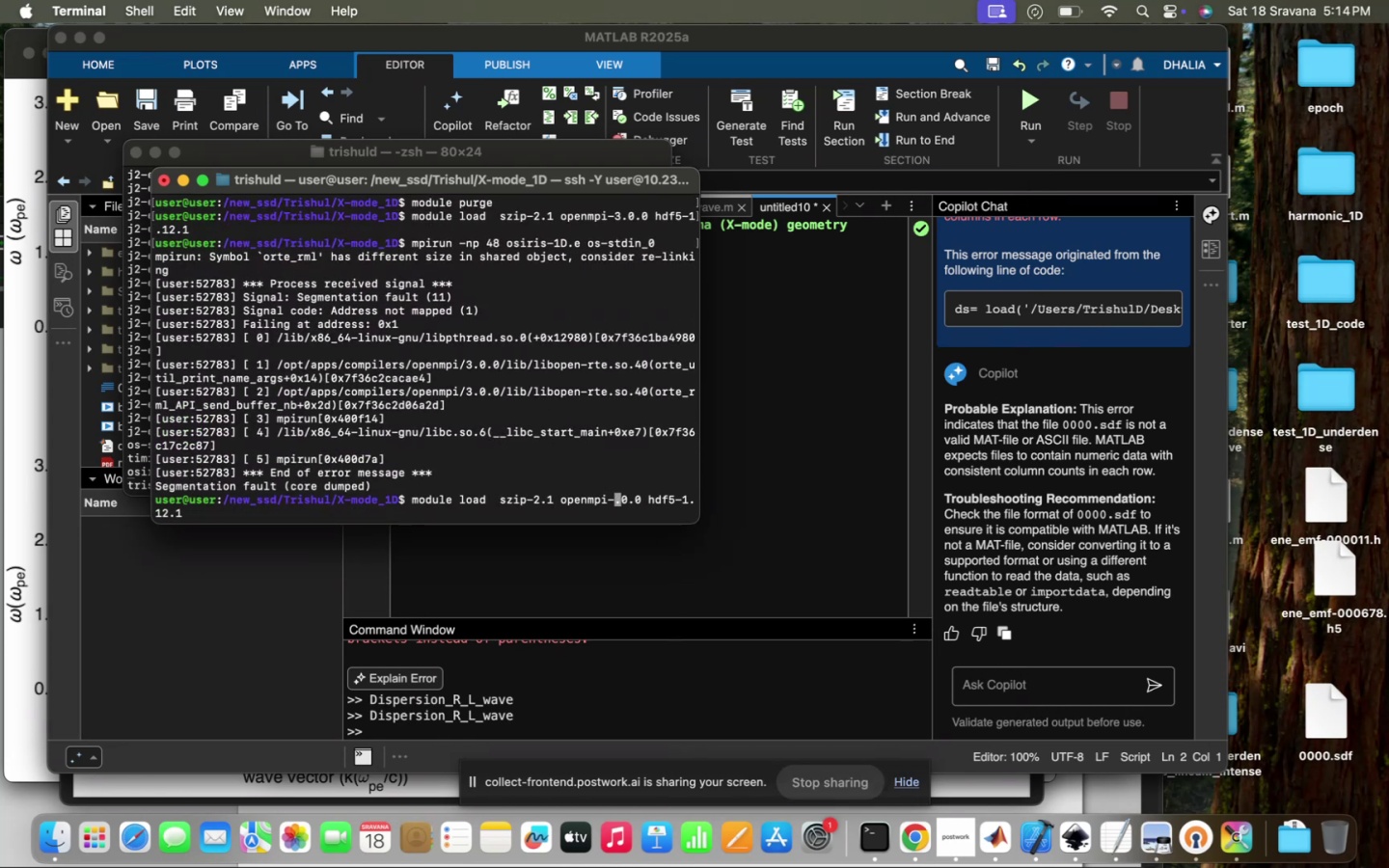 
key(2)
 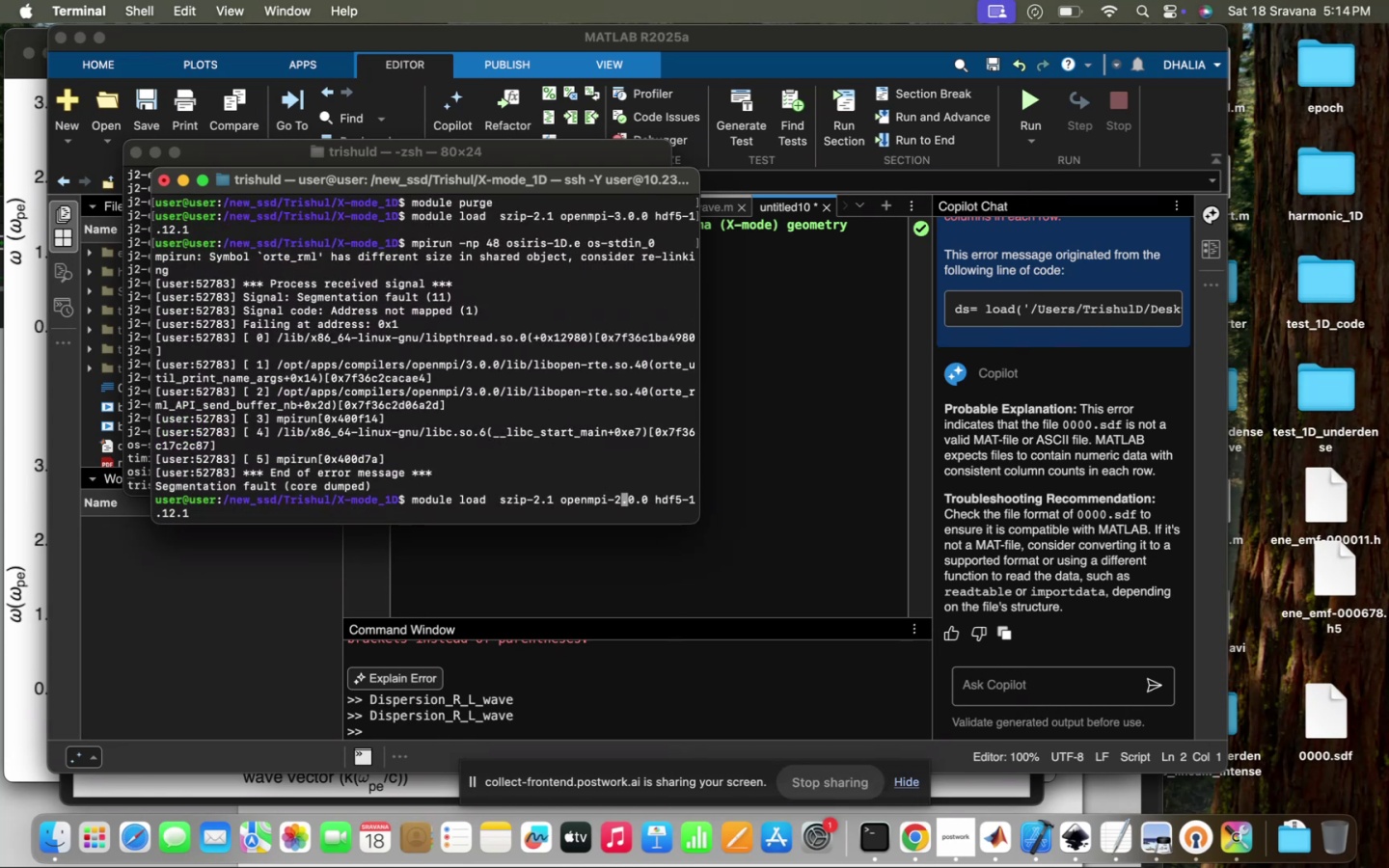 
hold_key(key=Tab, duration=0.34)
 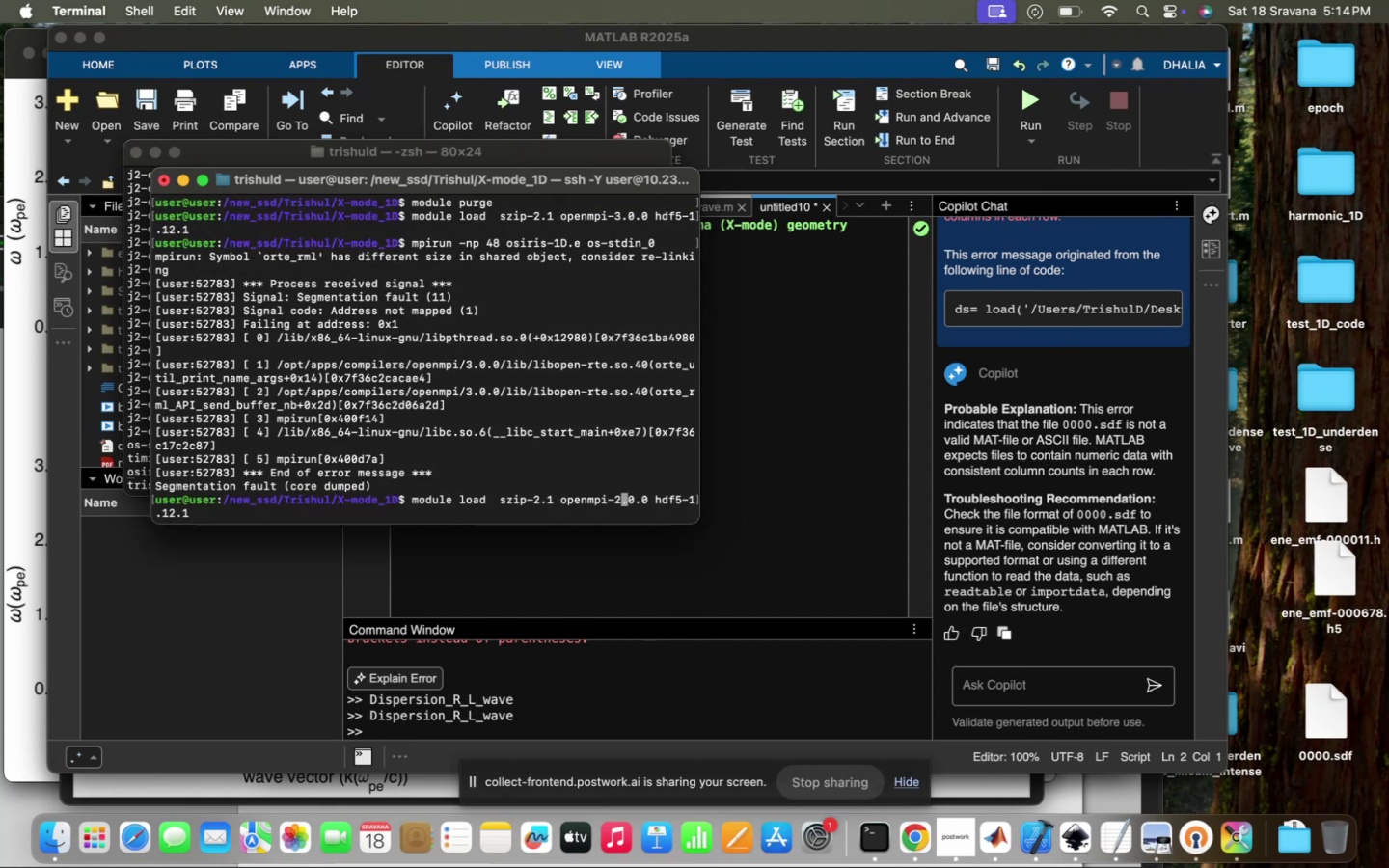 
key(Tab)
 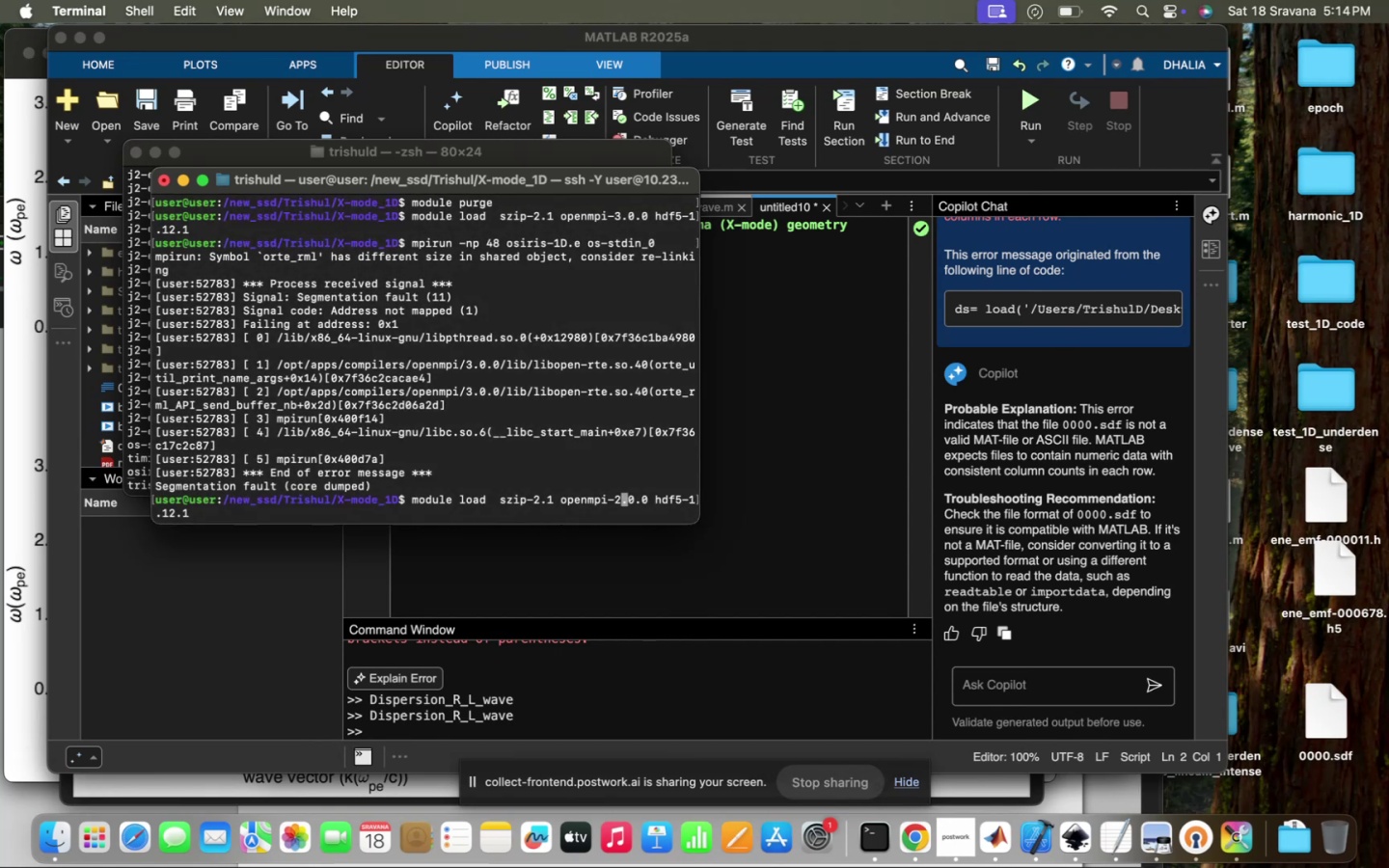 
key(Enter)
 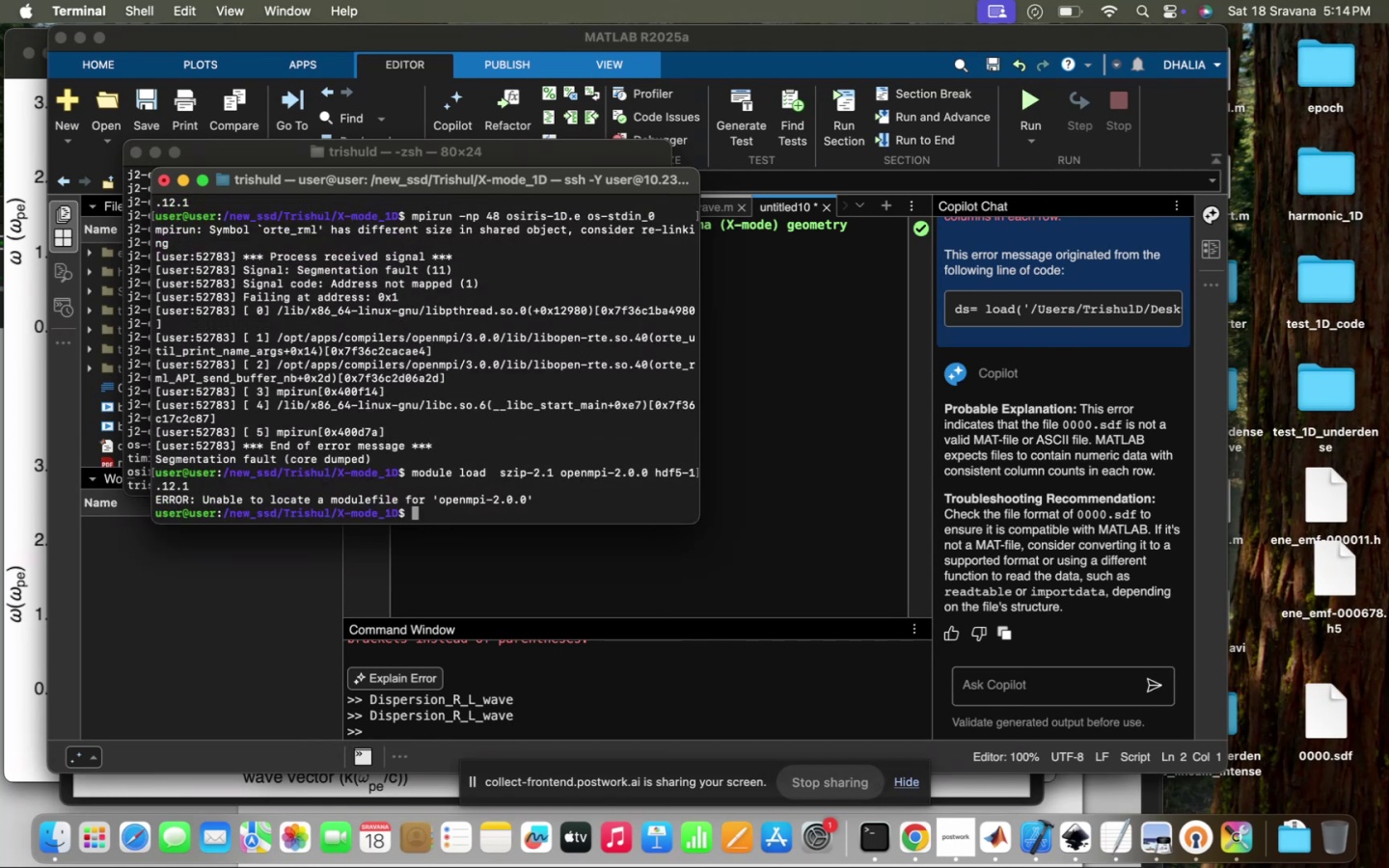 
hold_key(key=ArrowUp, duration=0.63)
 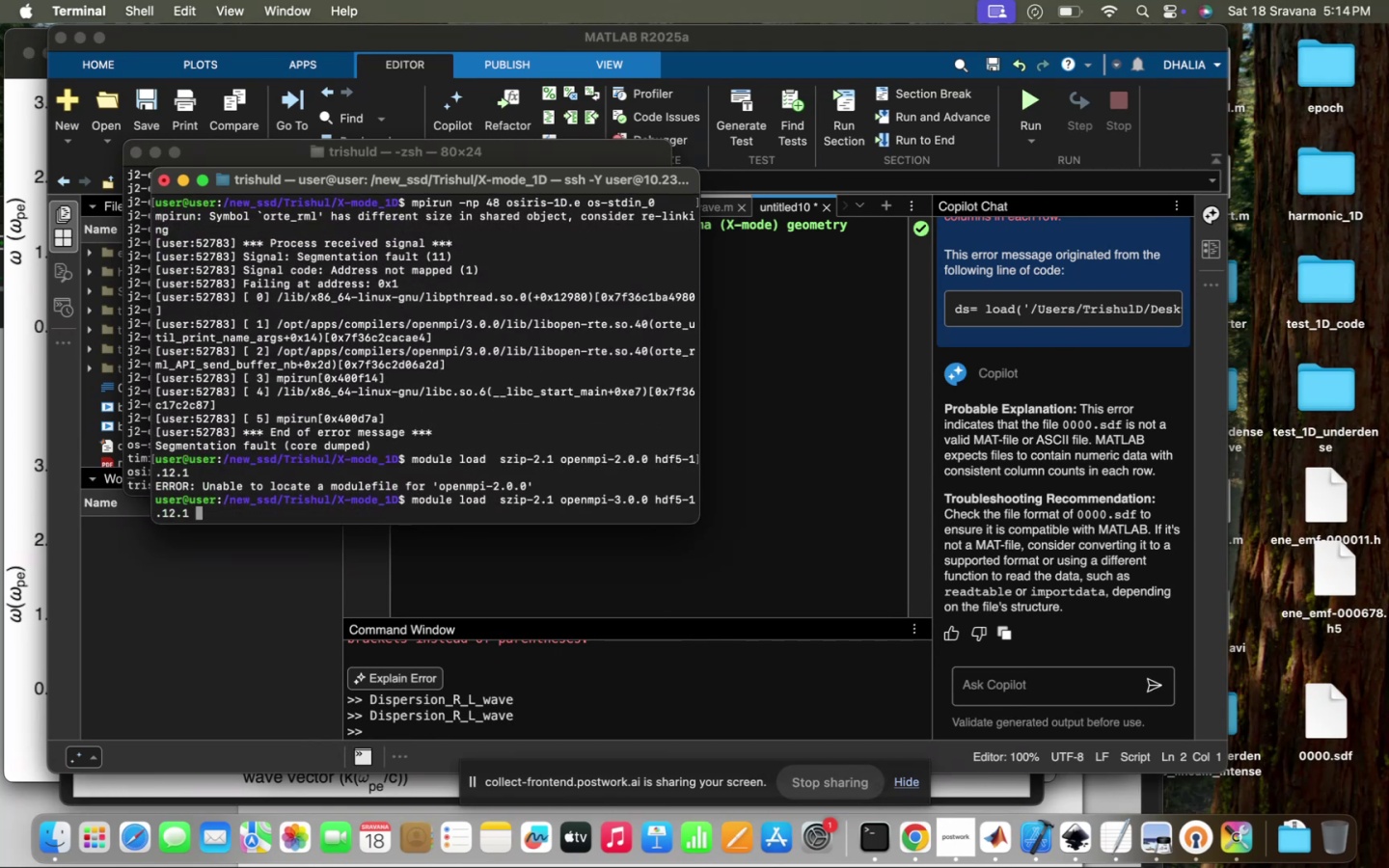 
hold_key(key=ArrowDown, duration=0.39)
 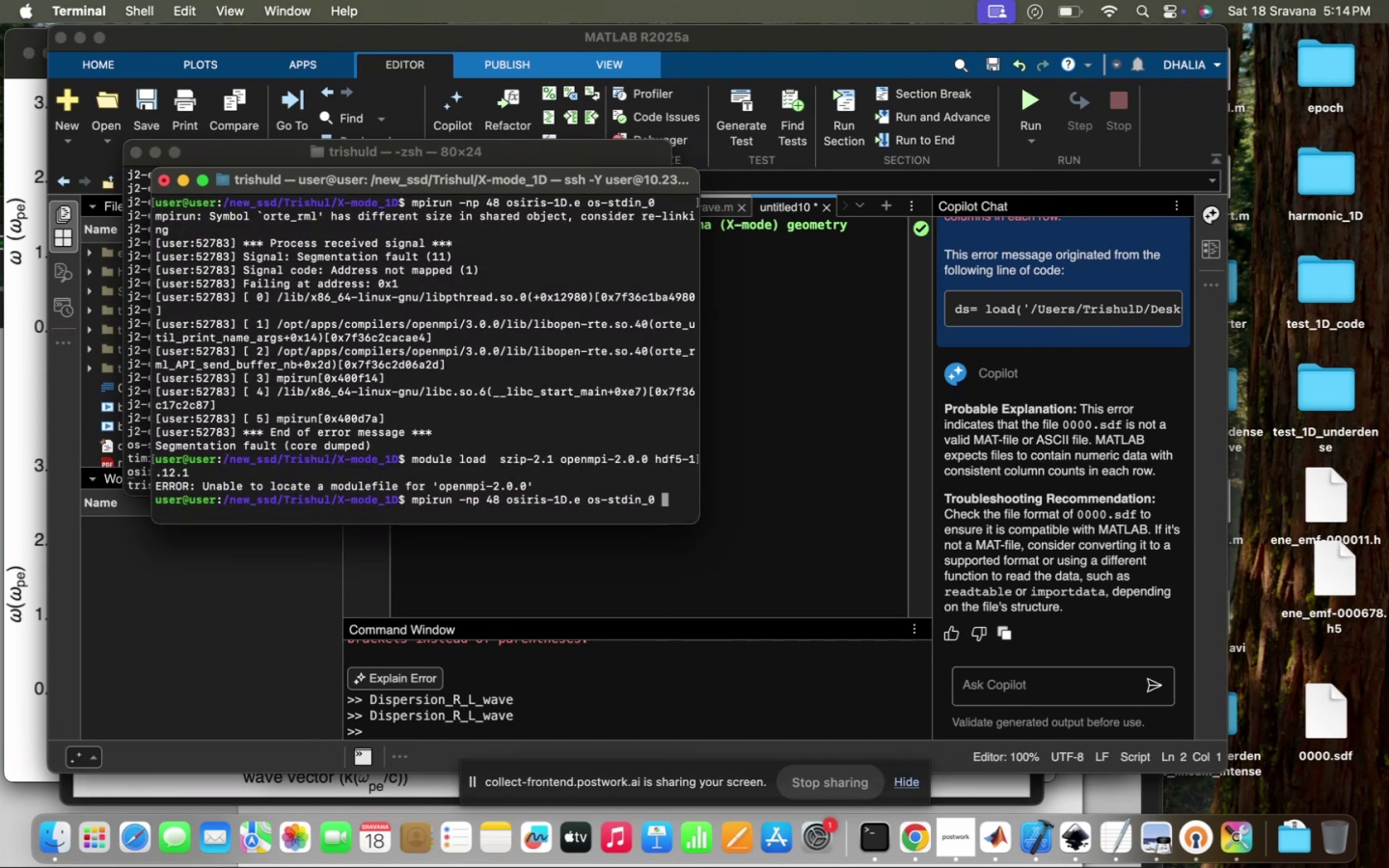 
key(ArrowUp)
 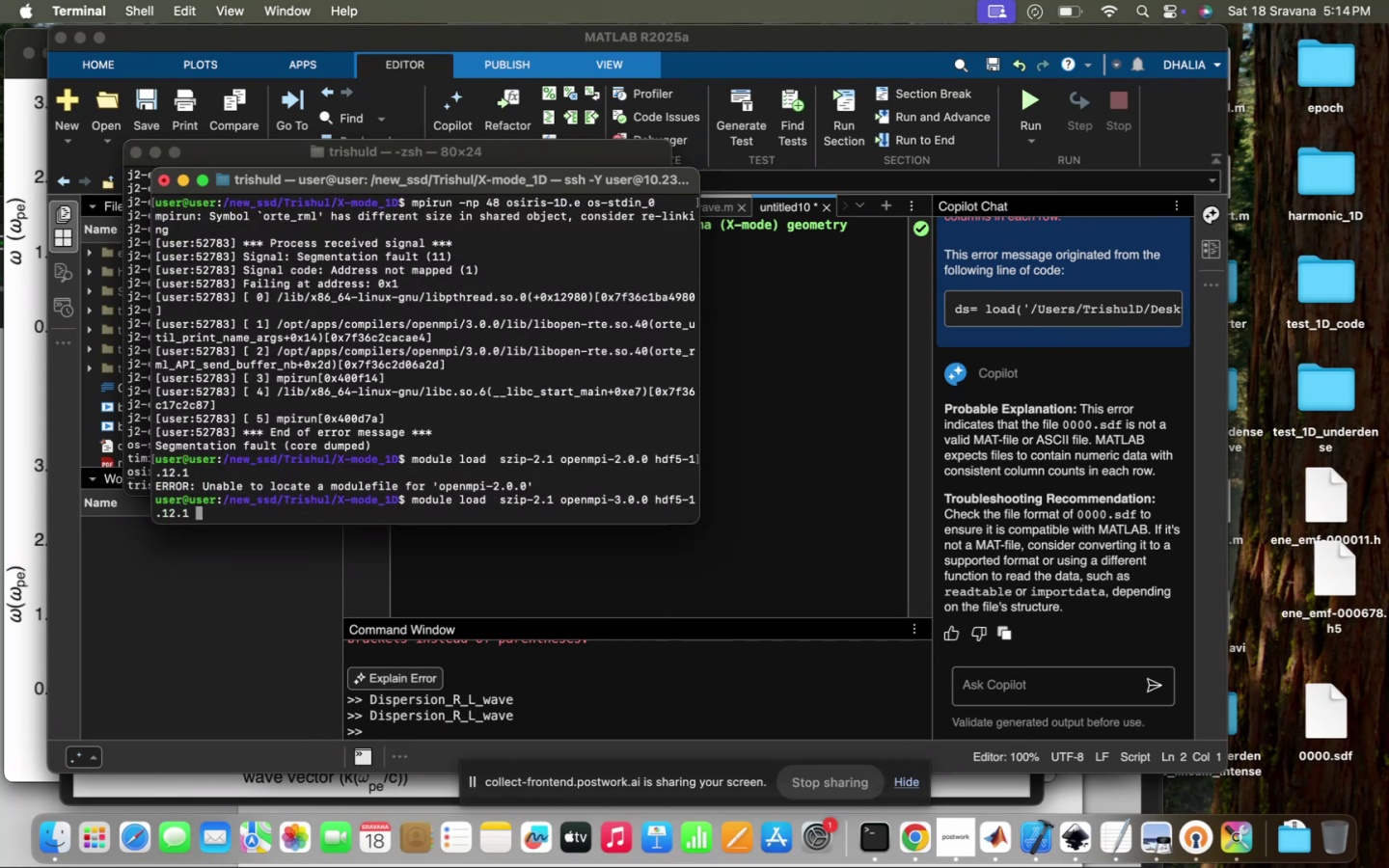 
key(ArrowUp)
 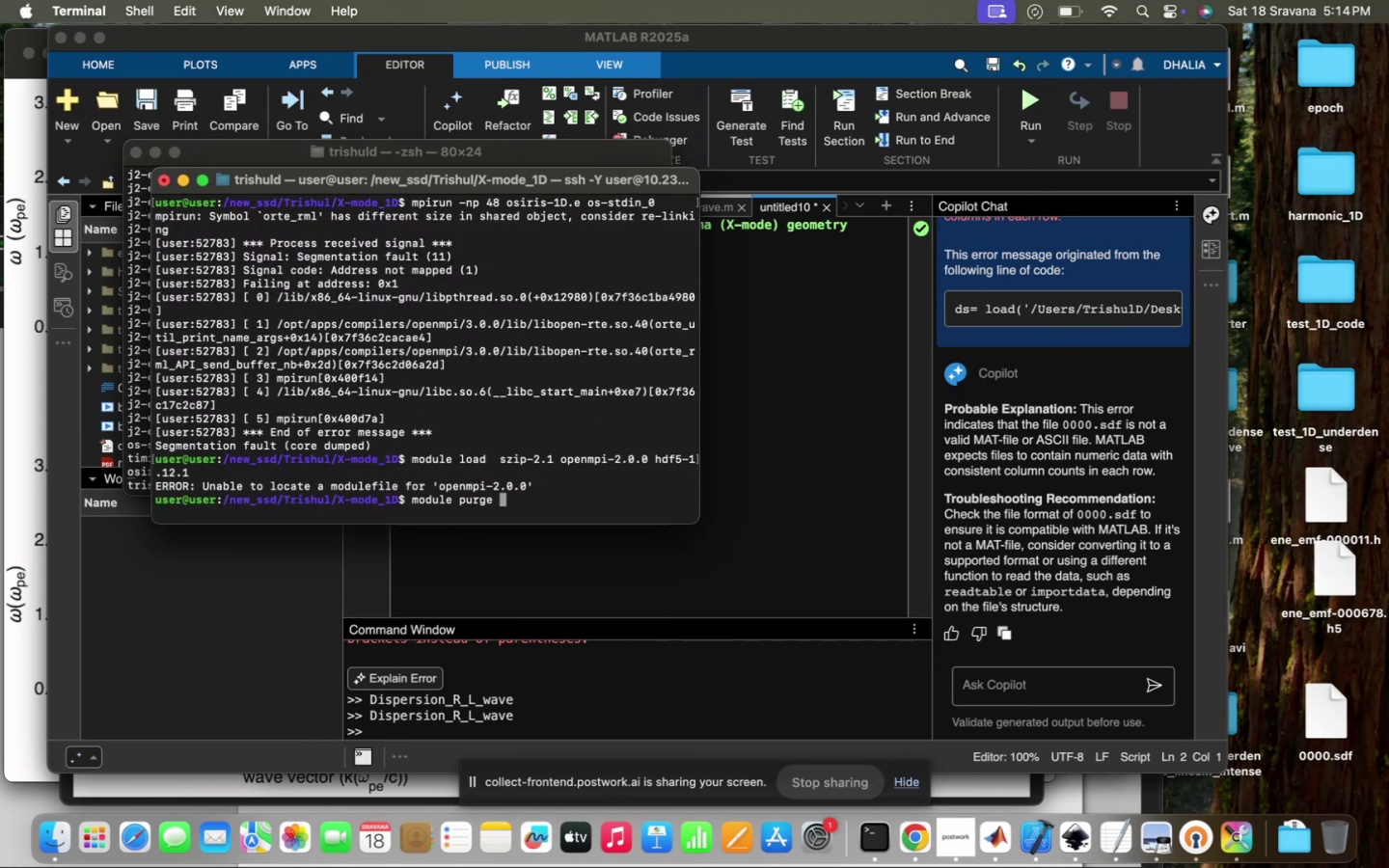 
key(ArrowUp)
 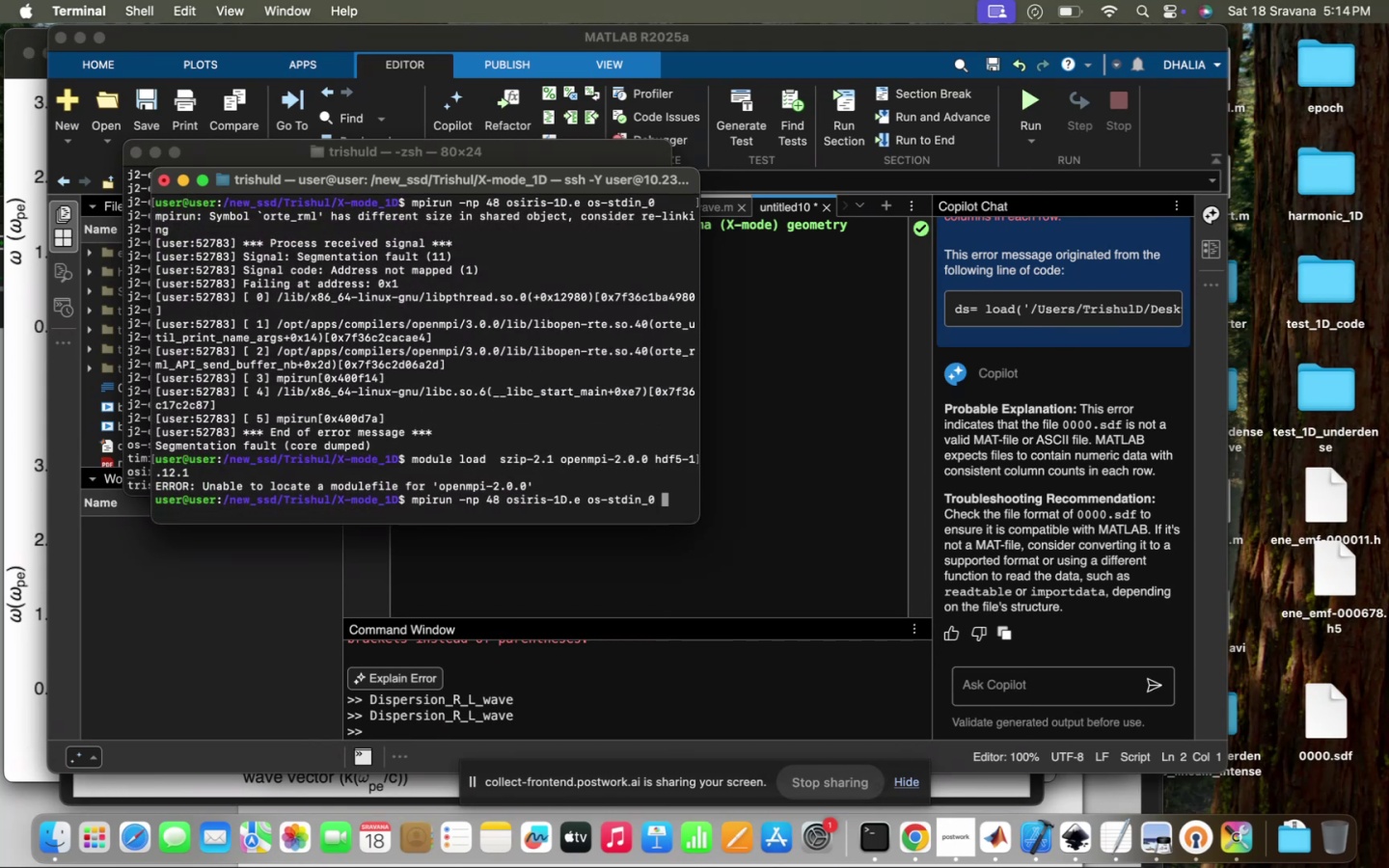 
key(ArrowUp)
 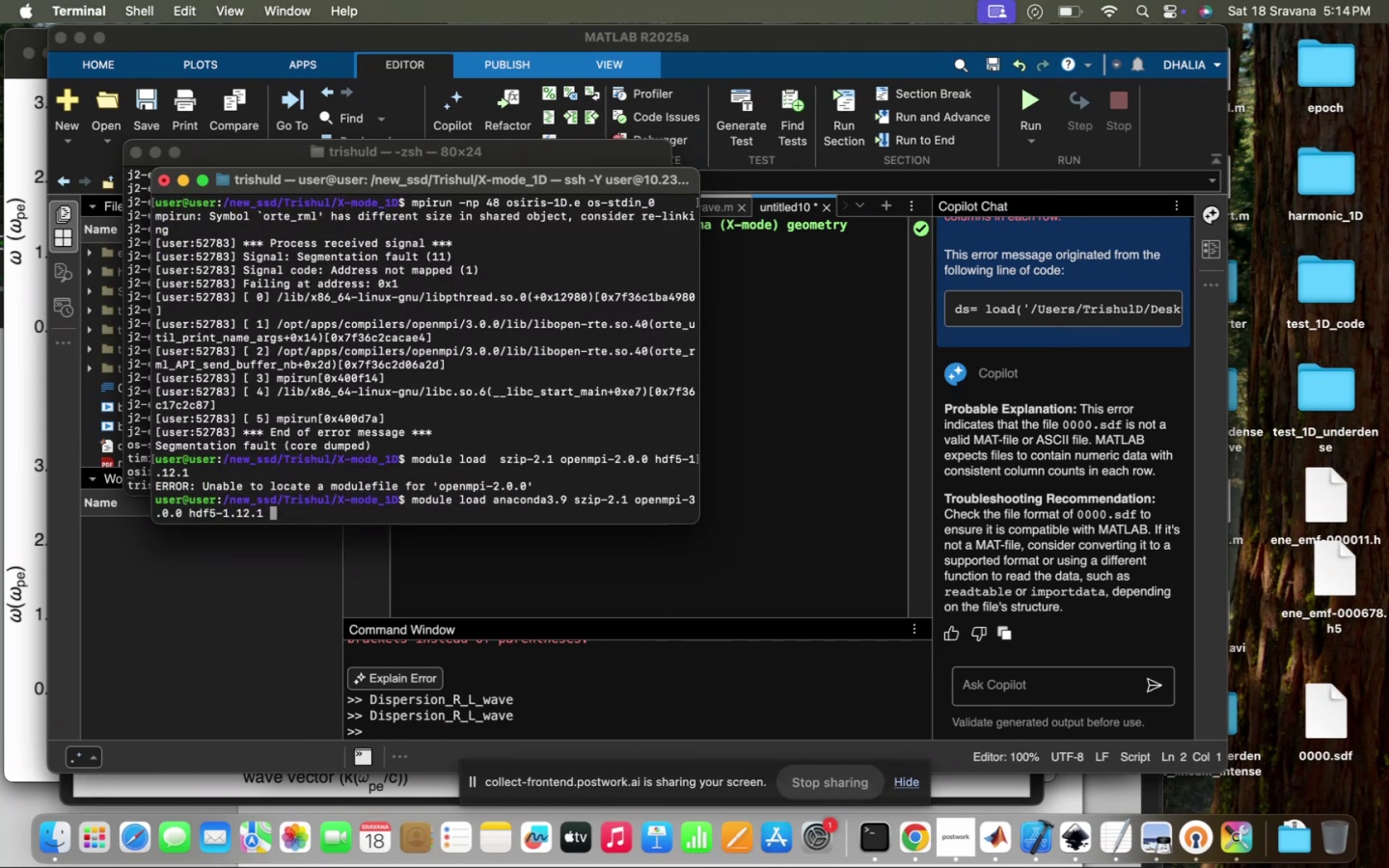 
key(ArrowUp)
 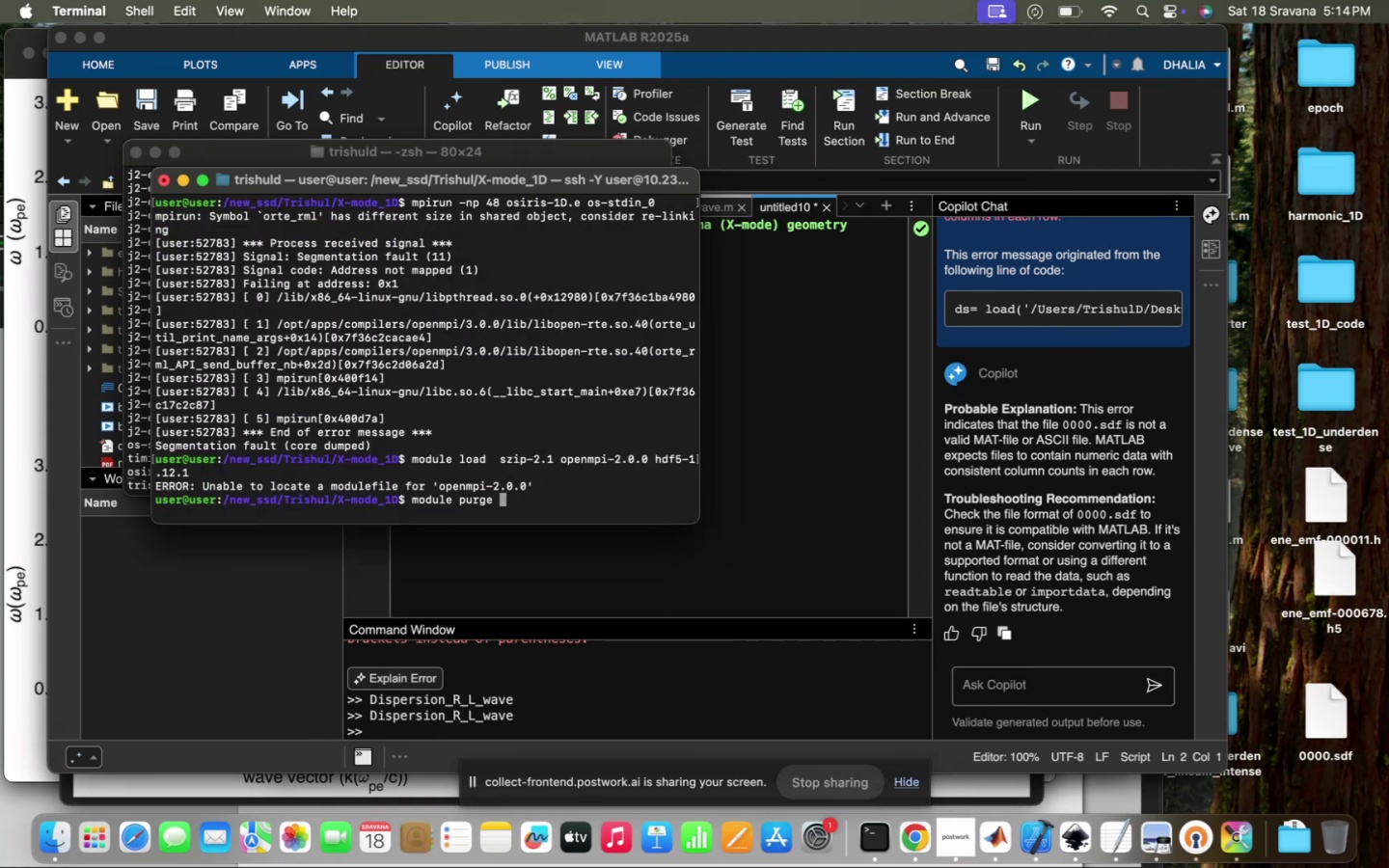 
key(ArrowUp)
 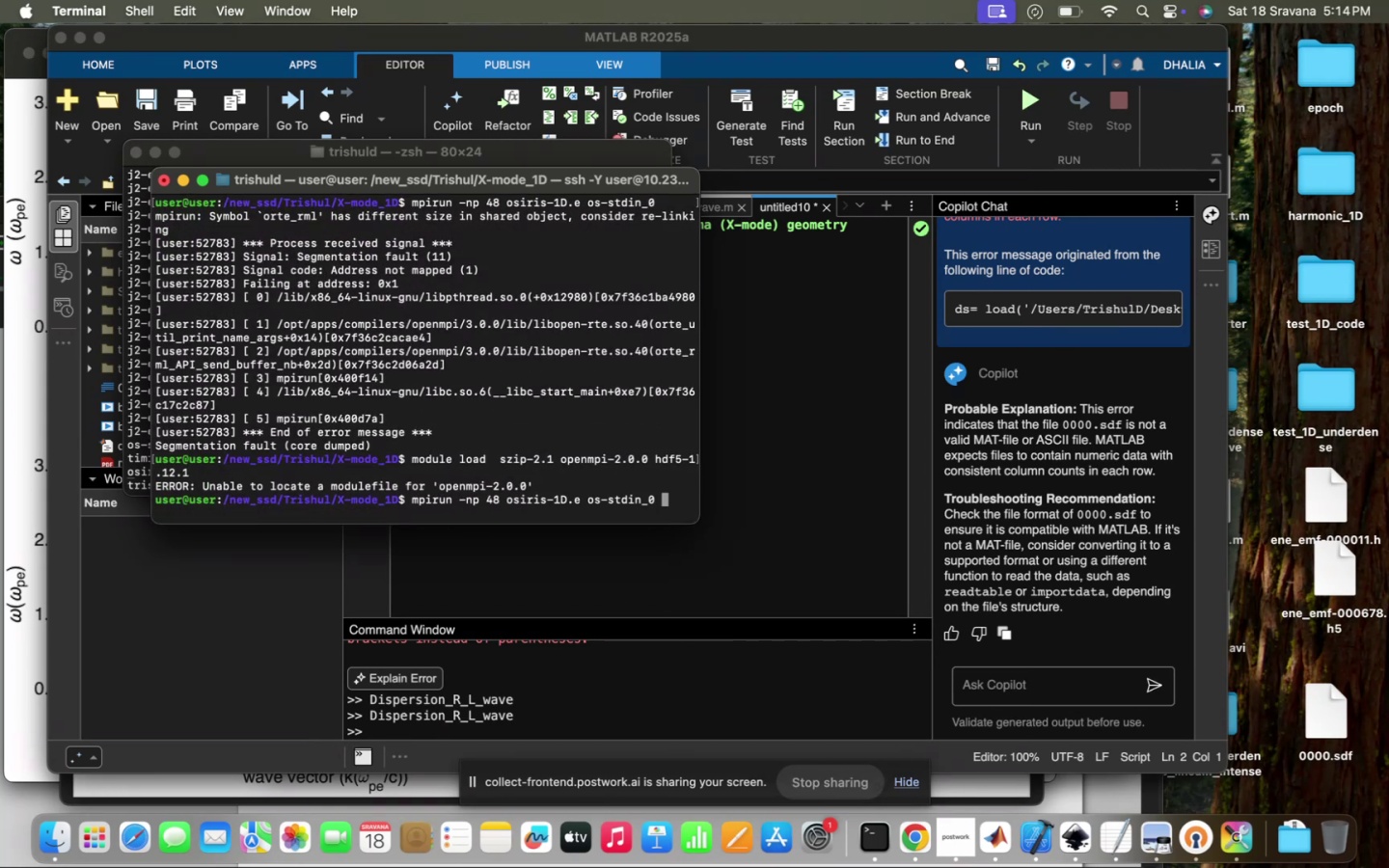 
key(ArrowUp)
 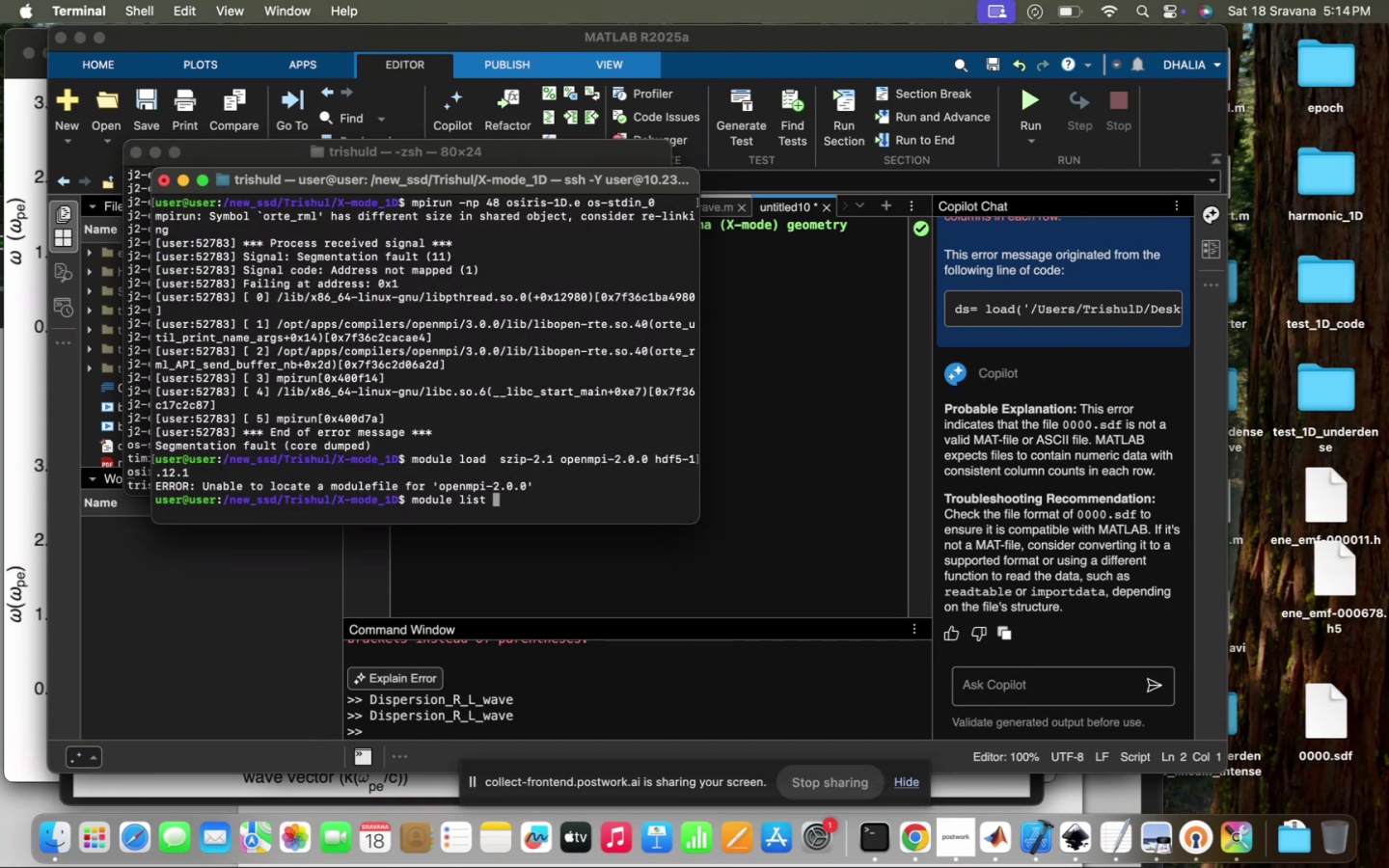 
key(ArrowUp)
 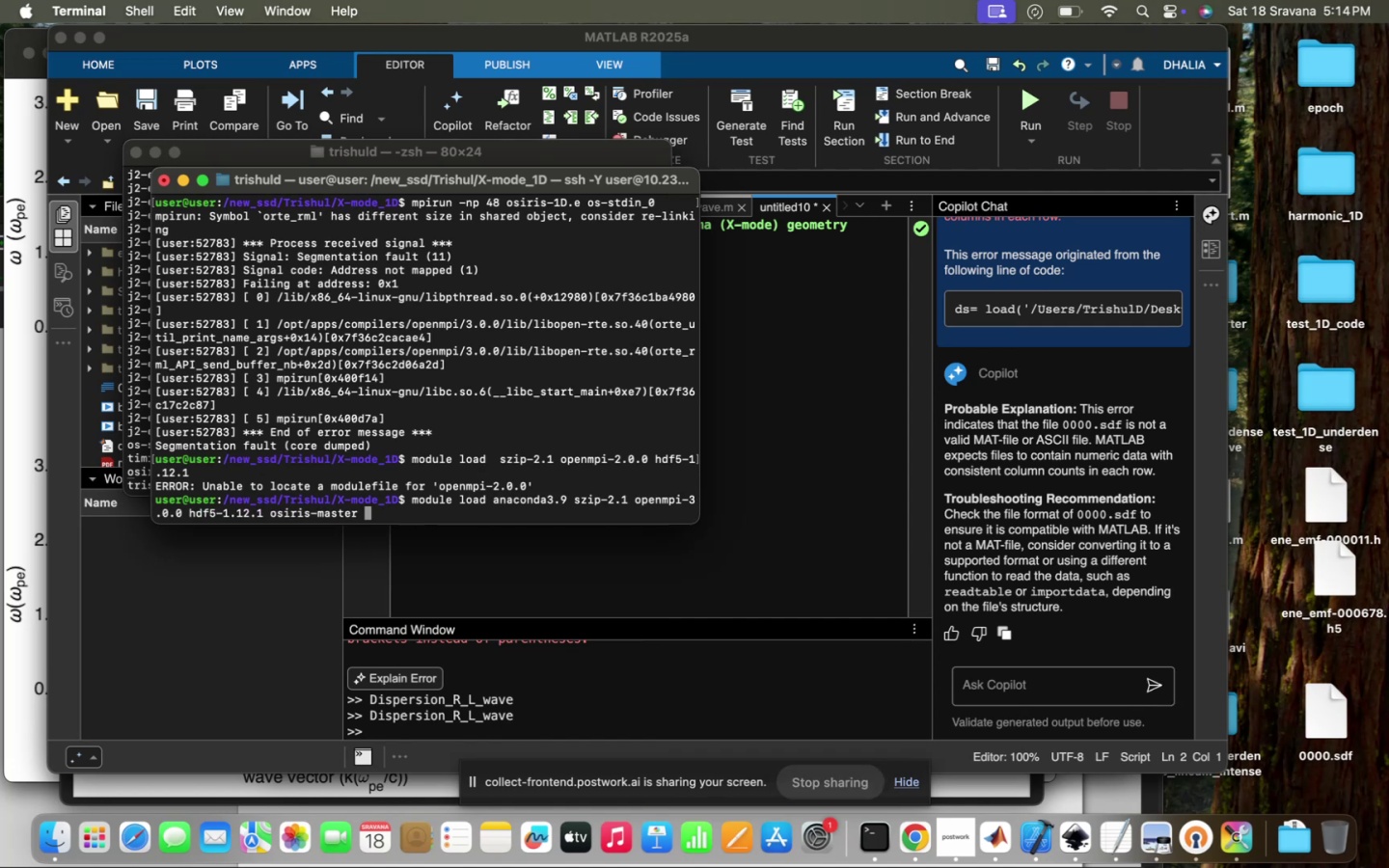 
key(ArrowUp)
 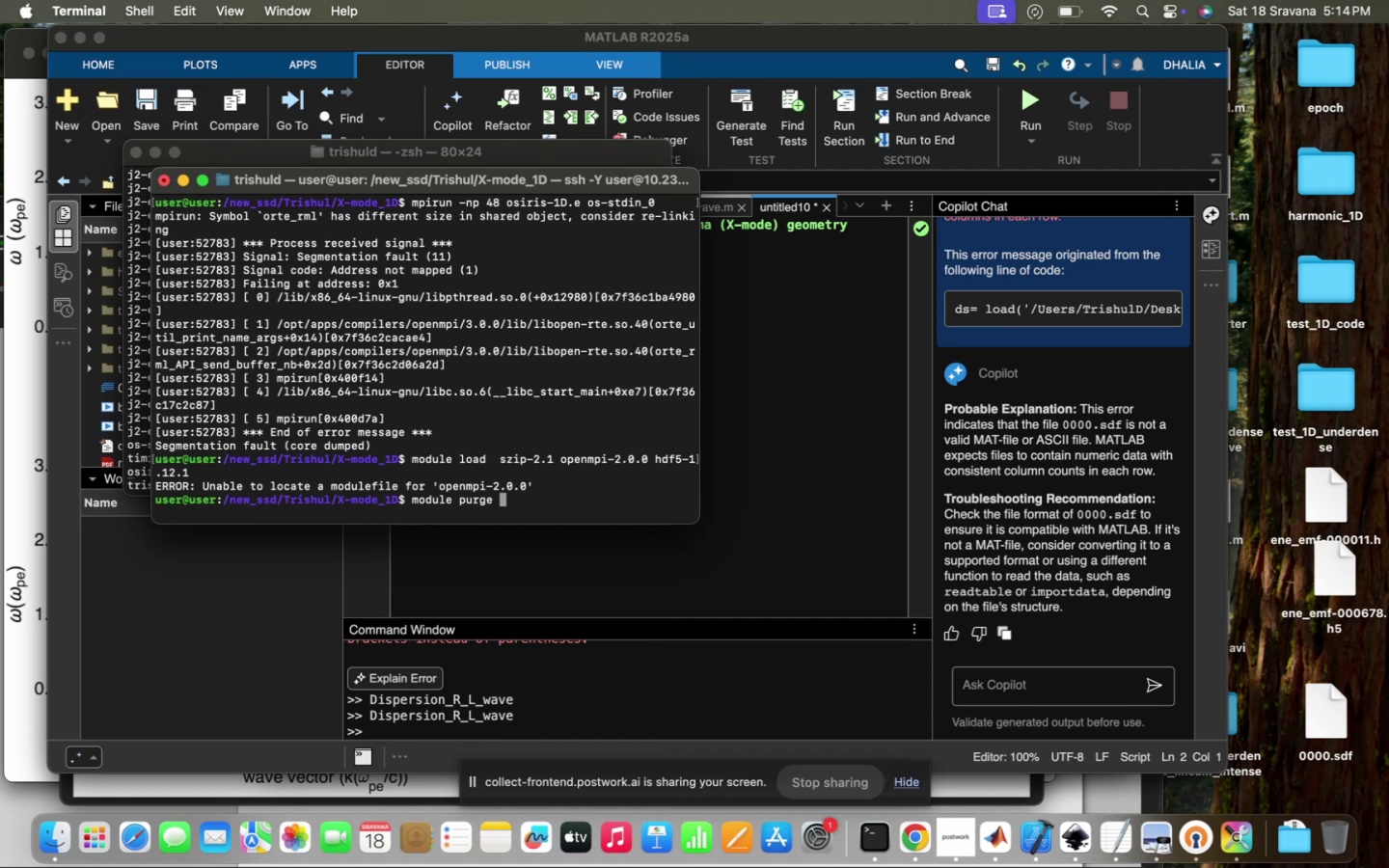 
key(ArrowUp)
 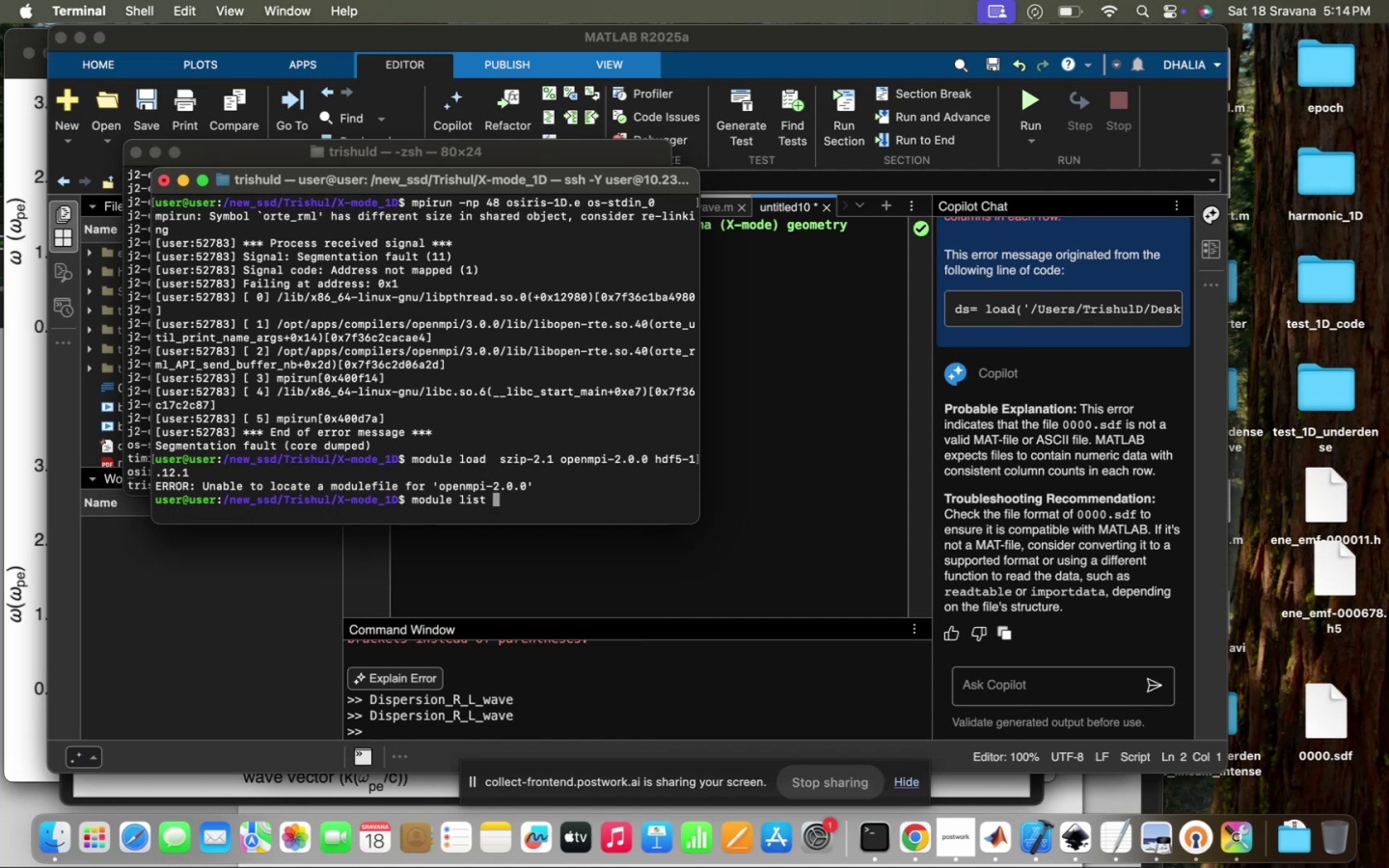 
key(ArrowUp)
 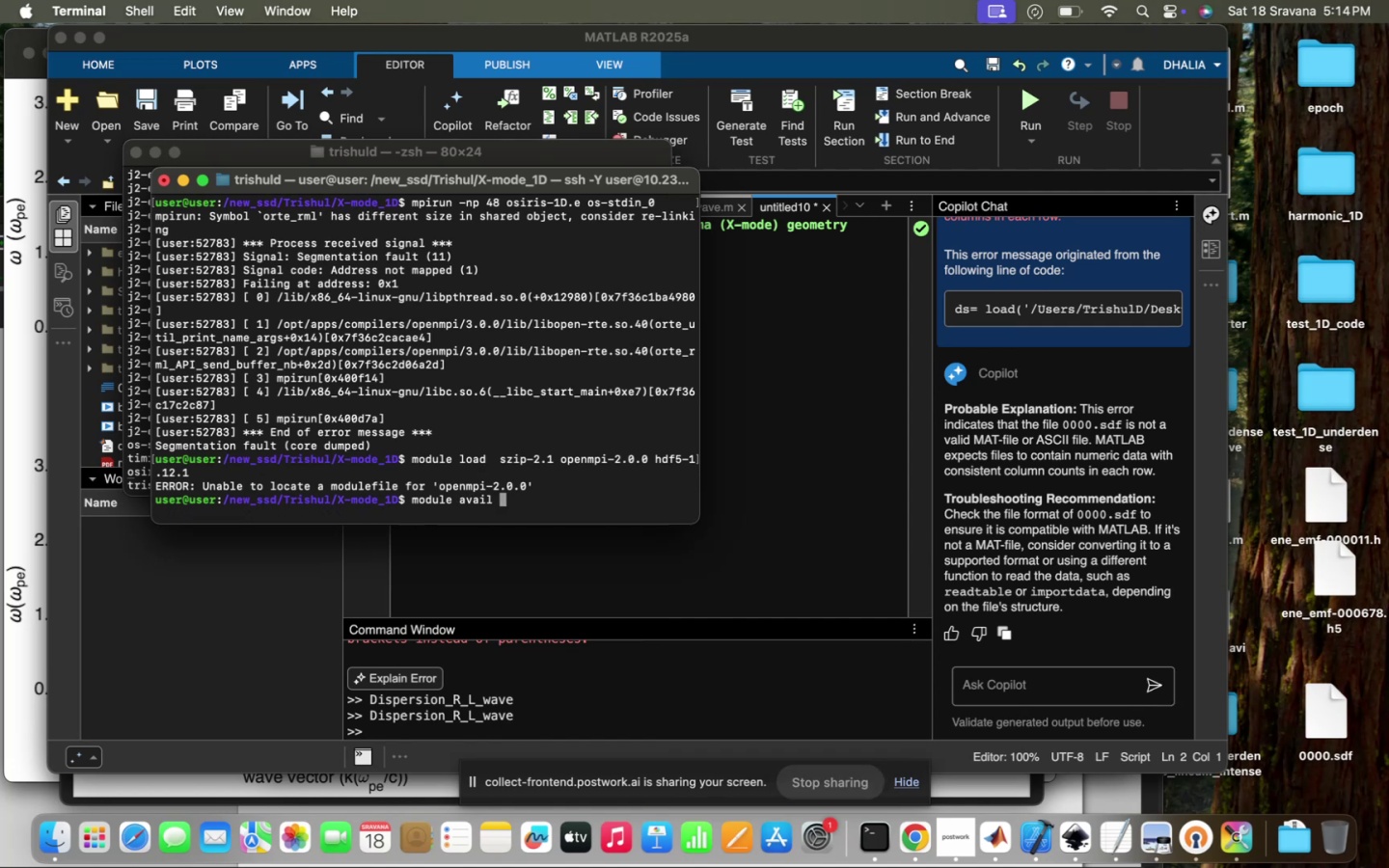 
key(ArrowDown)
 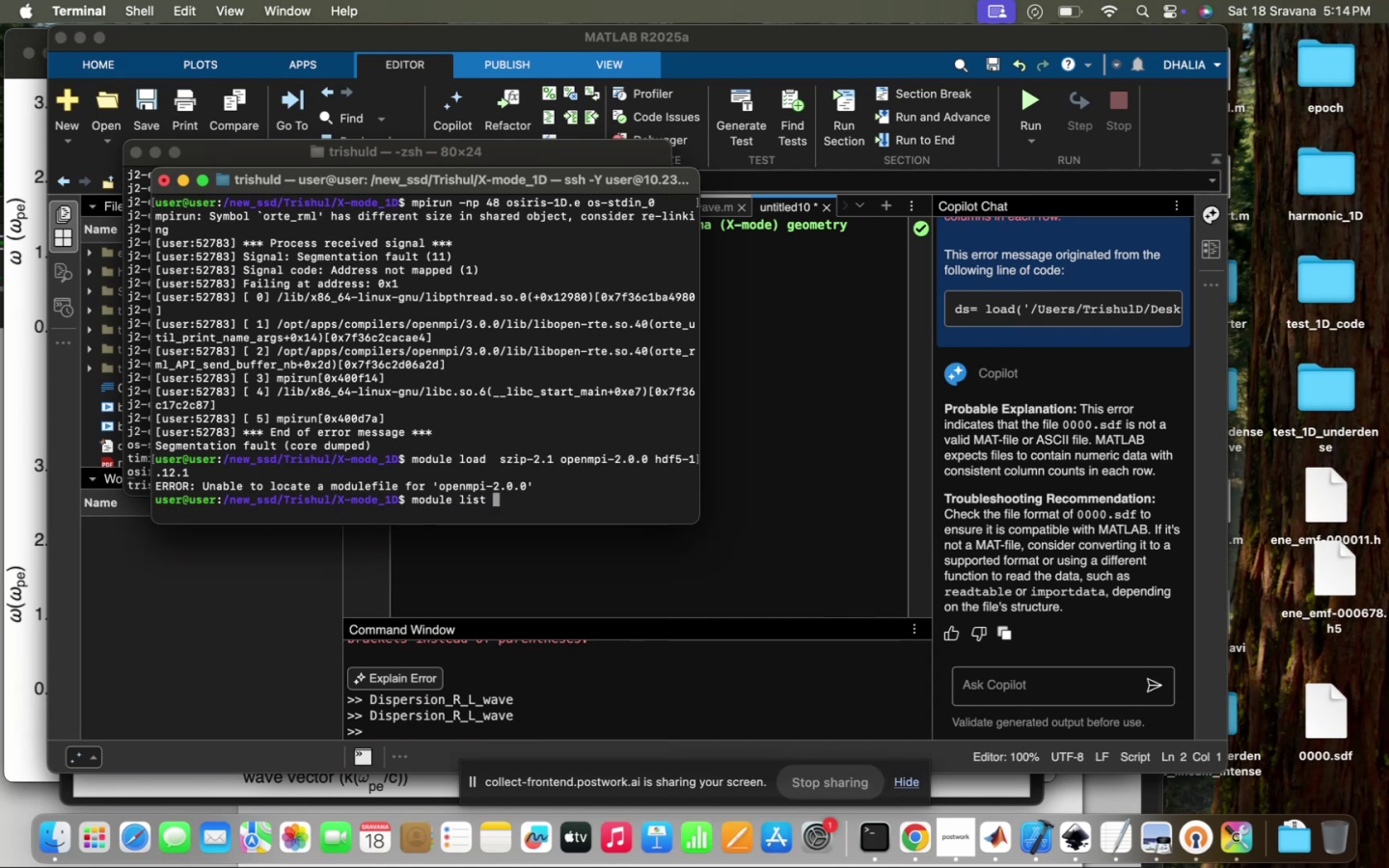 
key(Enter)
 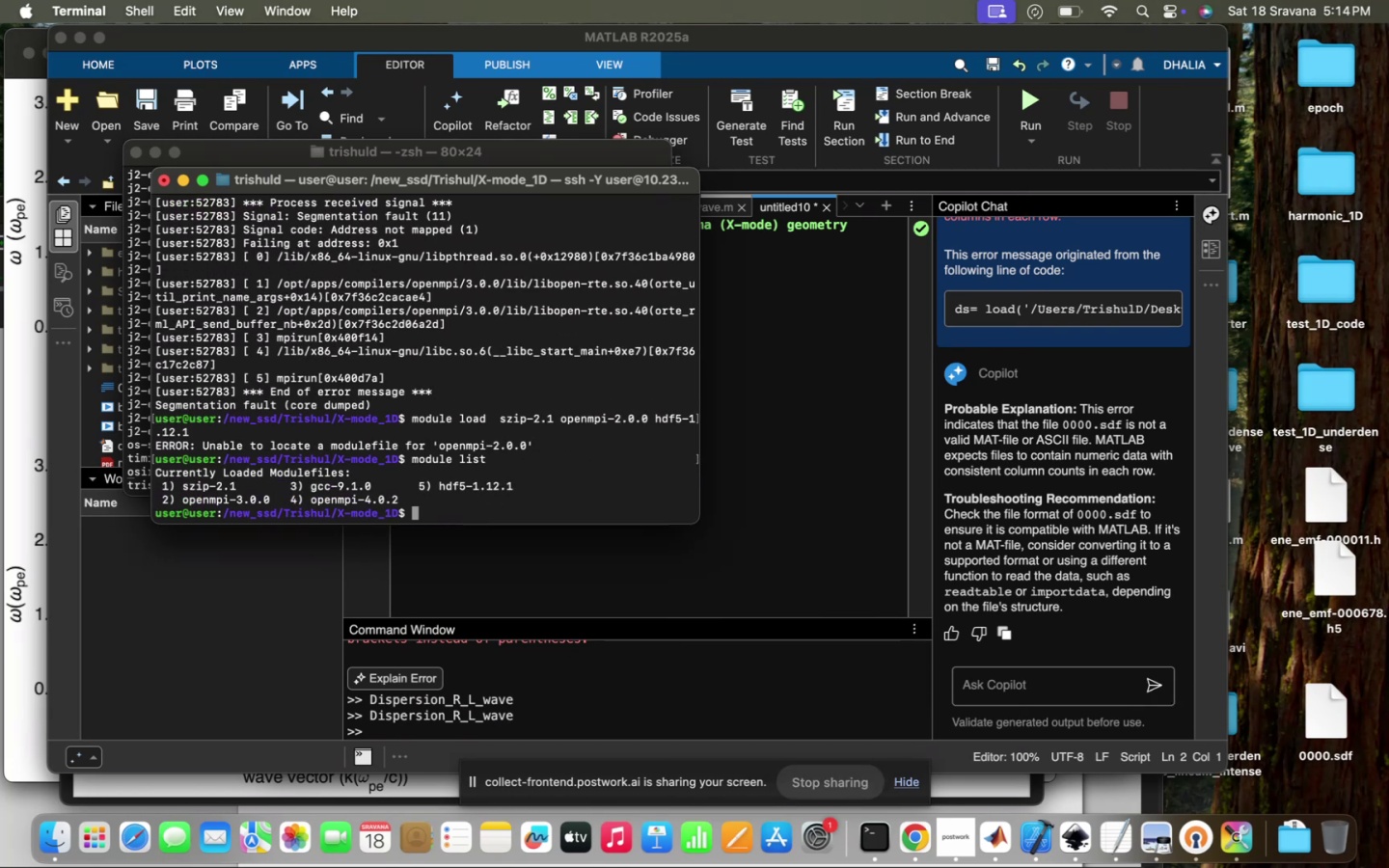 
wait(6.46)
 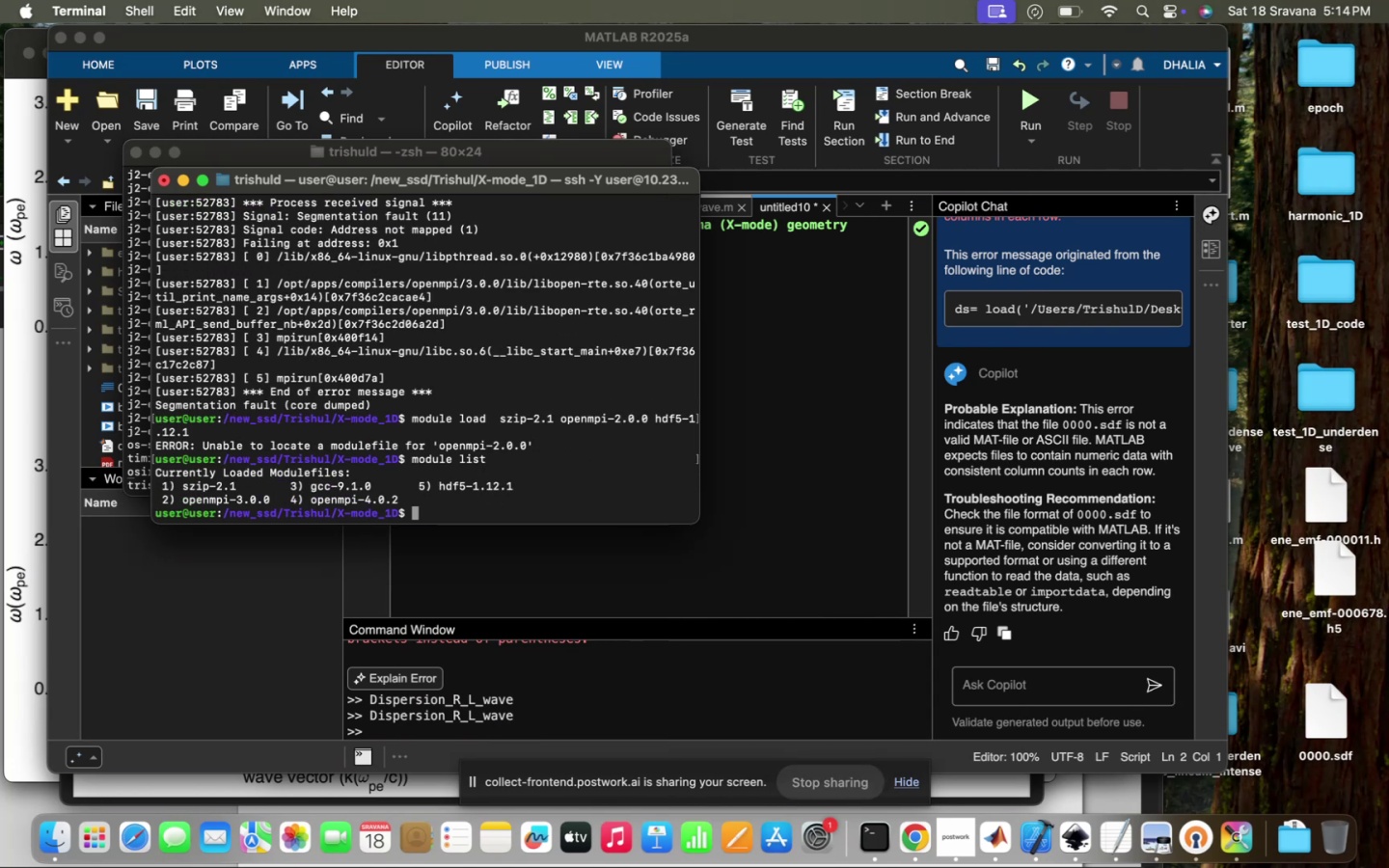 
type(,)
key(Backspace)
type(modu)
key(Tab)
type( lo)
key(Tab)
type(osi)
key(Tab)
type(-)
key(Tab)
 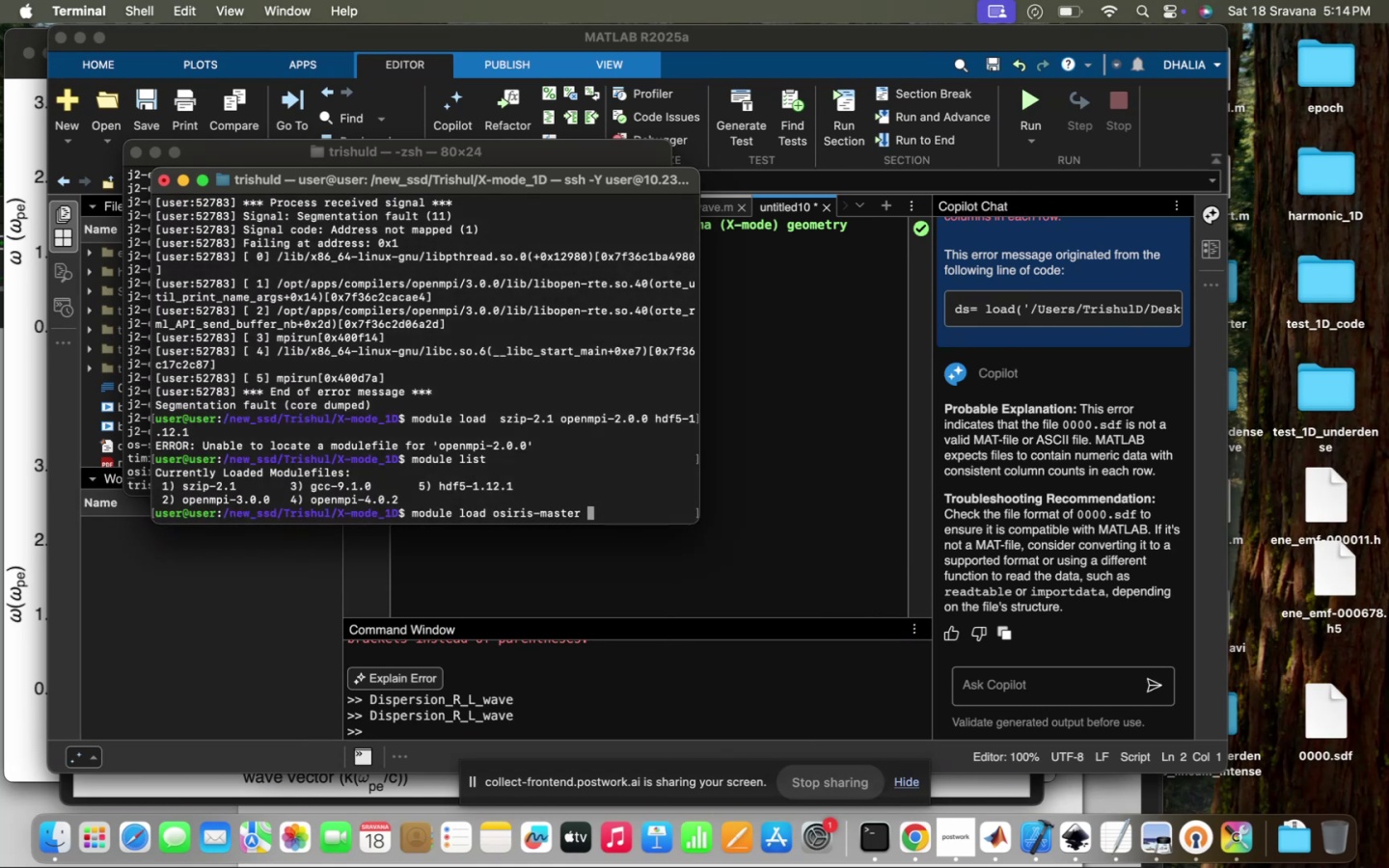 
key(Enter)
 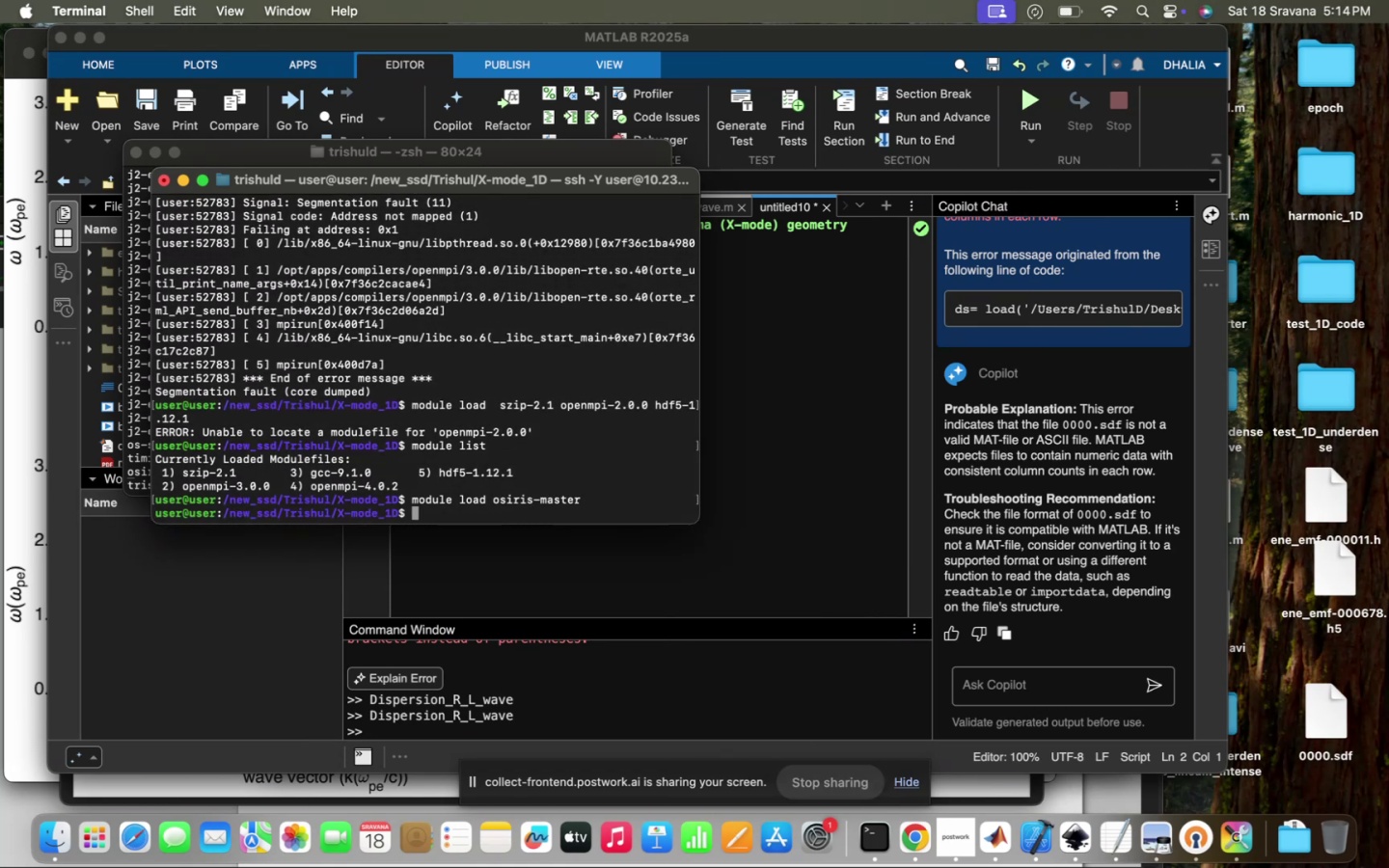 
type(ls)
 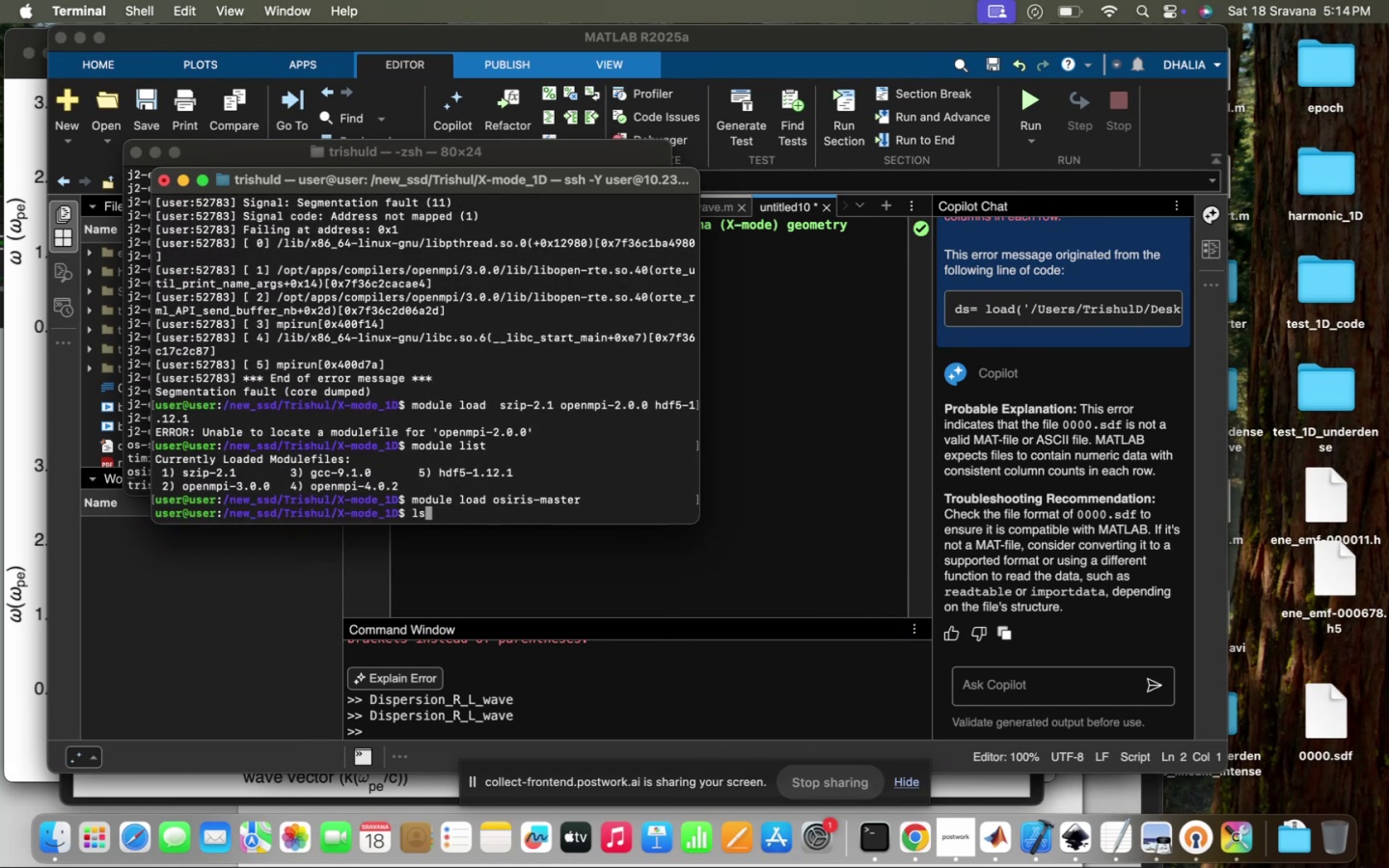 
key(Enter)
 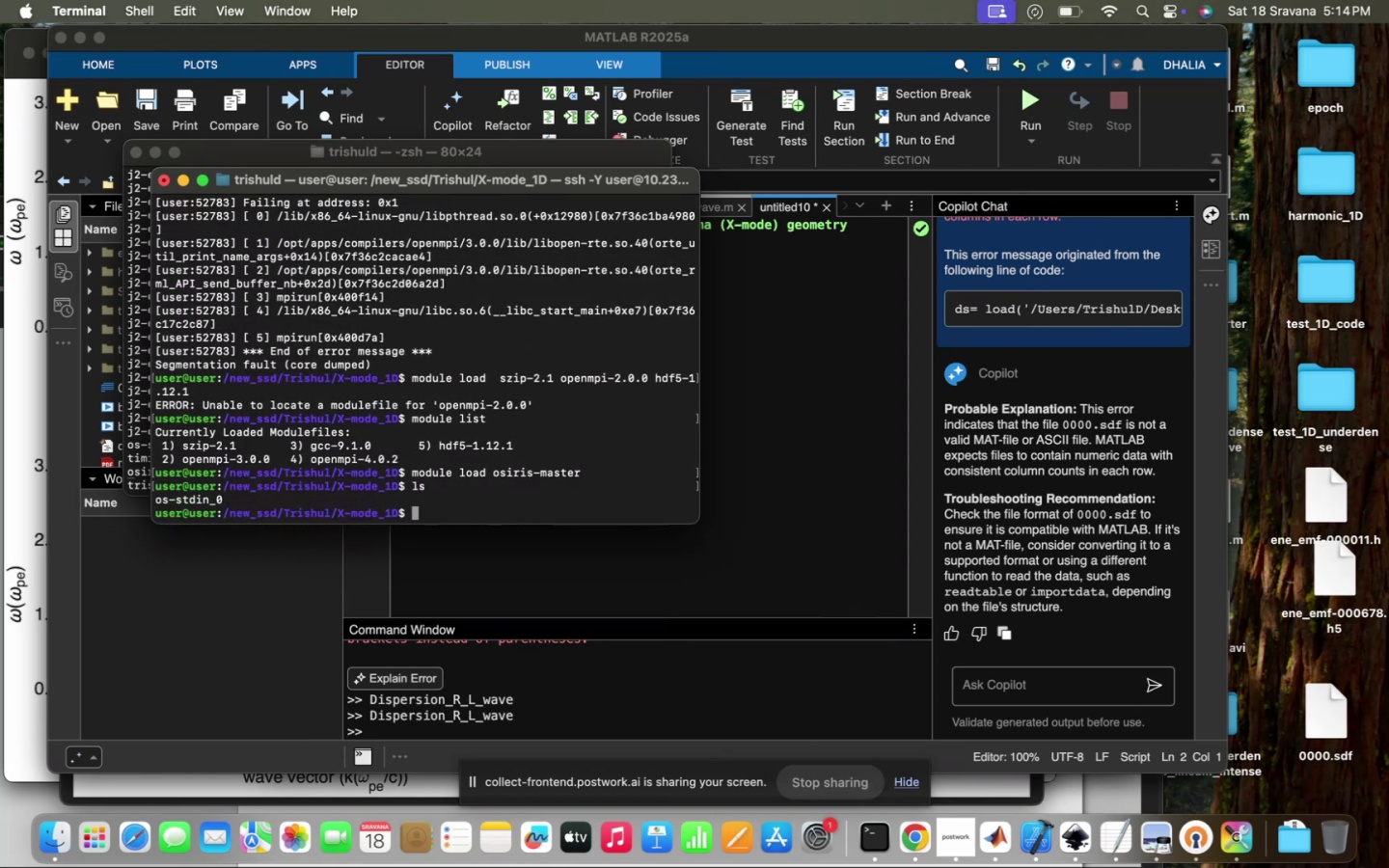 
type(cp ../t)
key(Tab)
type(os)
key(Tab)
type(i)
key(Tab)
 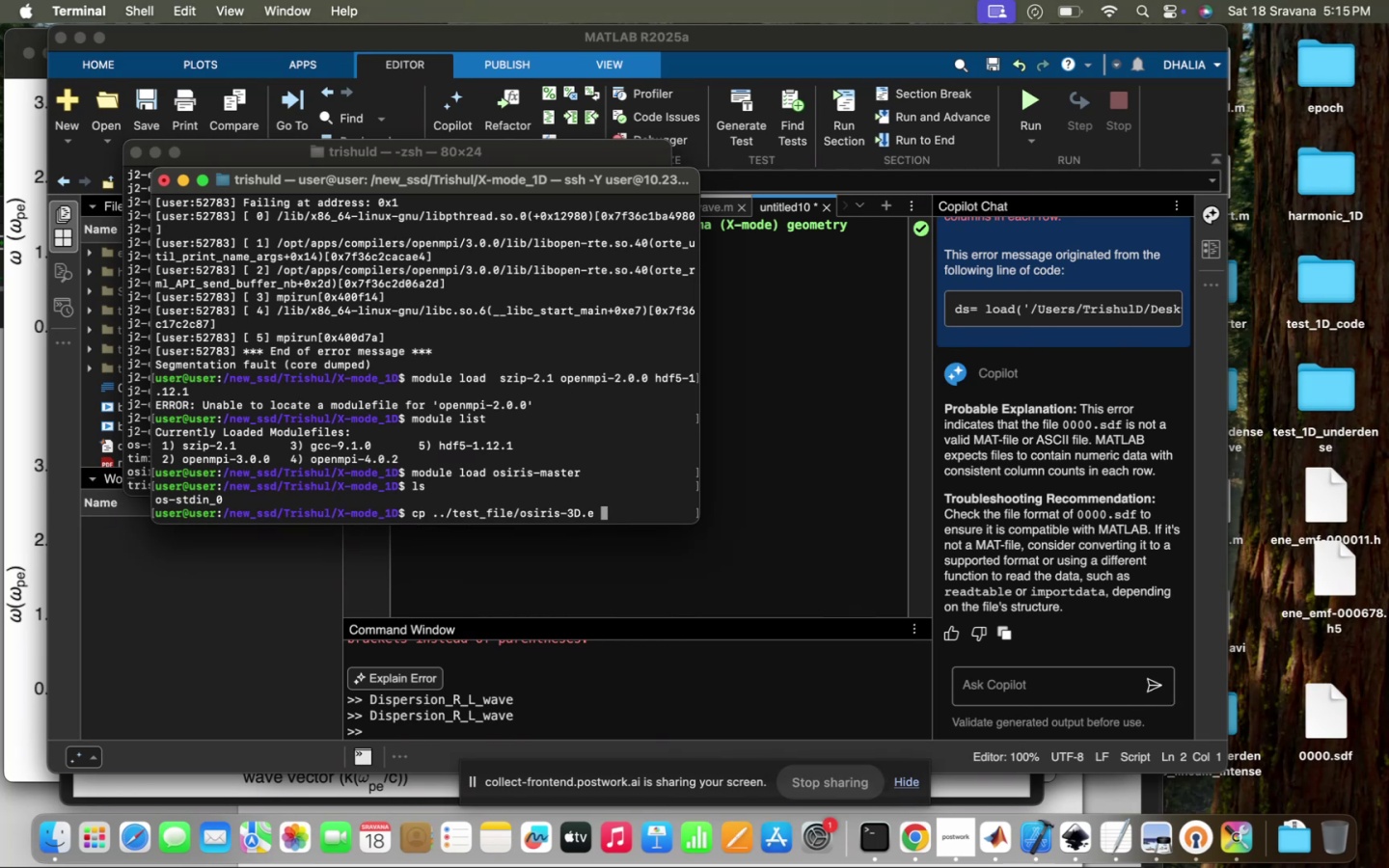 
wait(29.7)
 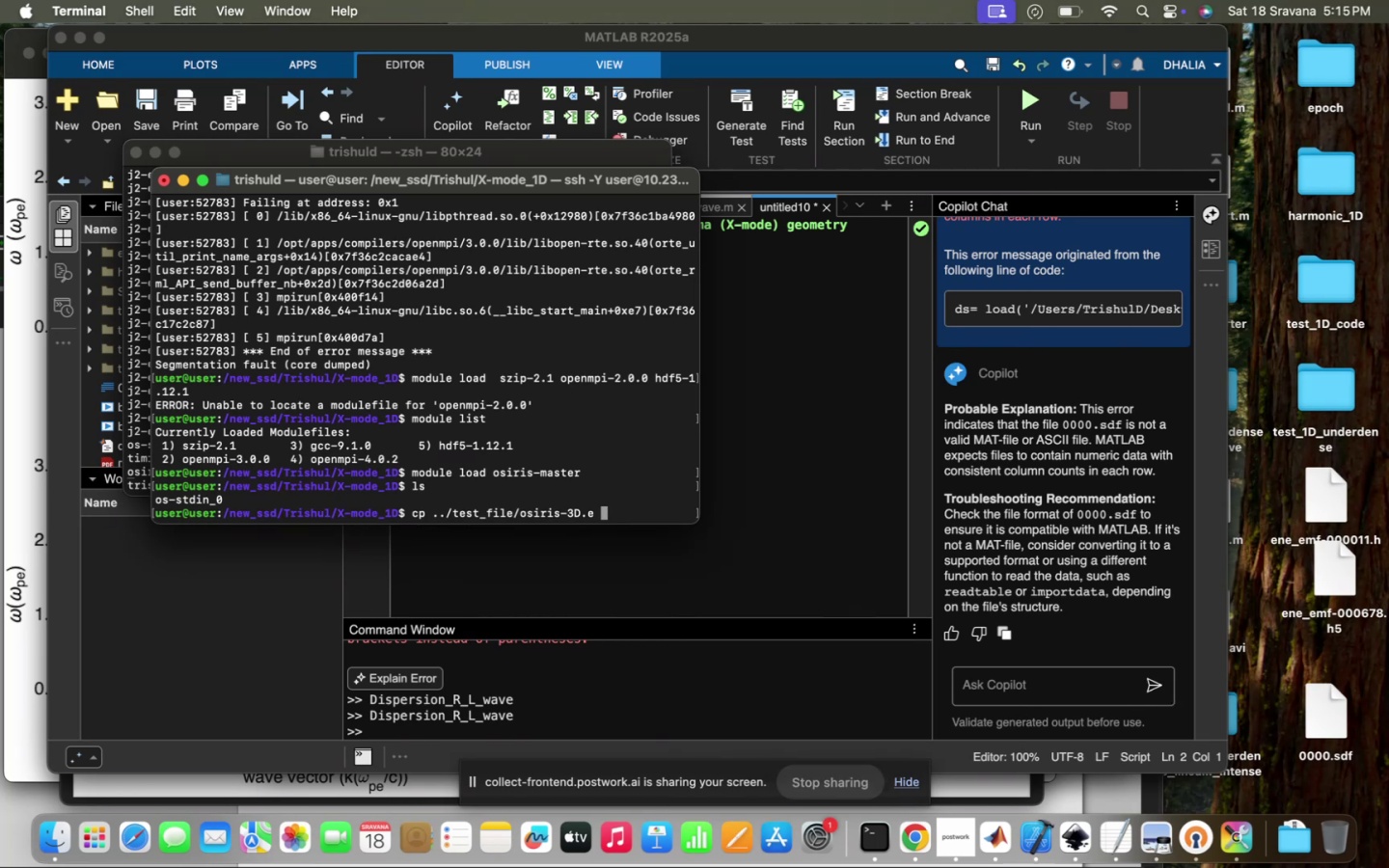 
key(Backspace)
key(Backspace)
key(Backspace)
type(1D)
key(Tab)
key(Tab)
 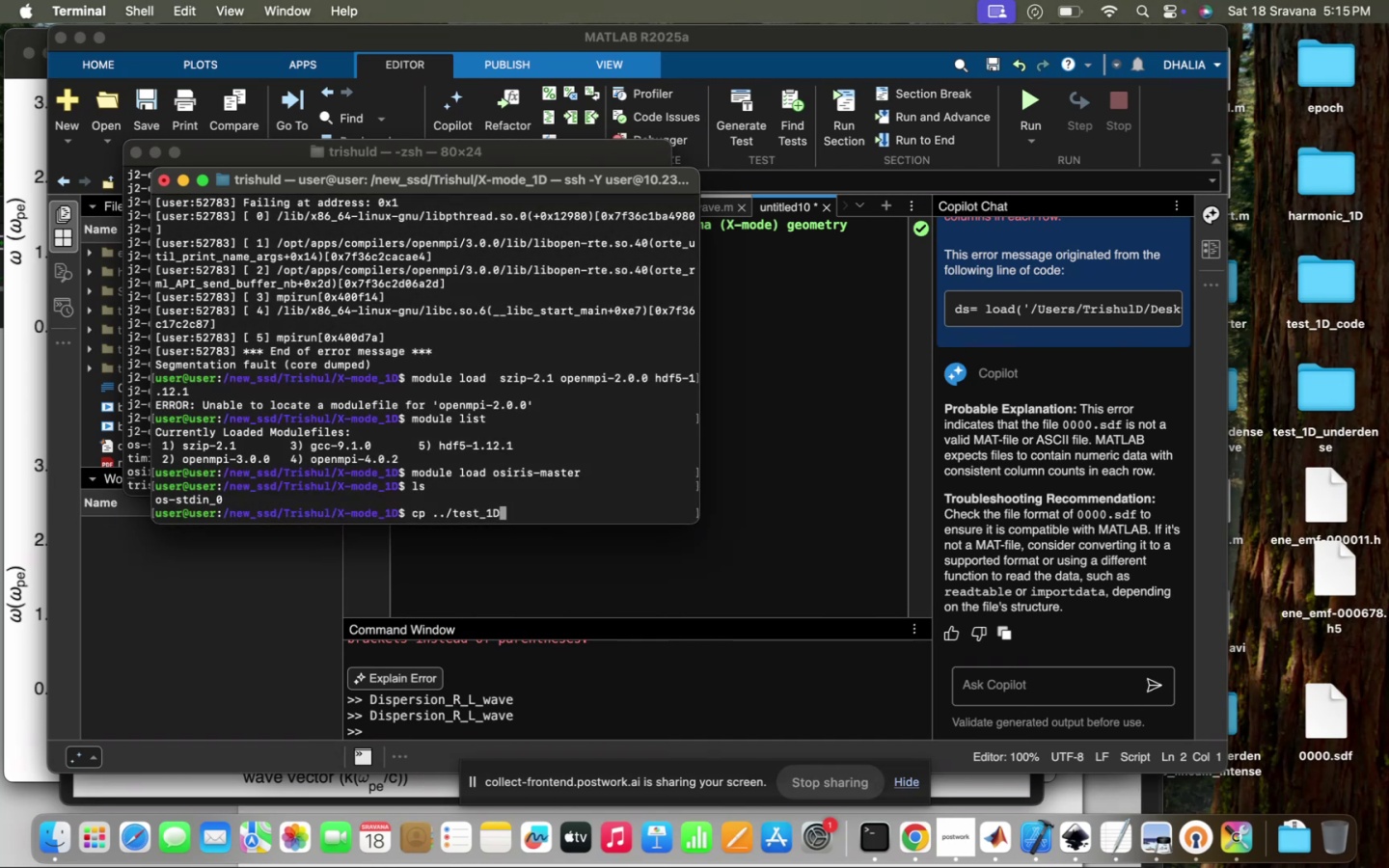 
key(Tab)
type(_)
key(Tab)
key(Tab)
key(Backspace)
key(Backspace)
key(Backspace)
key(Tab)
key(Tab)
key(Backspace)
key(Backspace)
key(Backspace)
key(Backspace)
key(Backspace)
key(Backspace)
key(Backspace)
key(Backspace)
key(Backspace)
key(Backspace)
key(Tab)
key(Tab)
key(Tab)
type(h)
key(Tab)
type(osi)
key(Tab)
 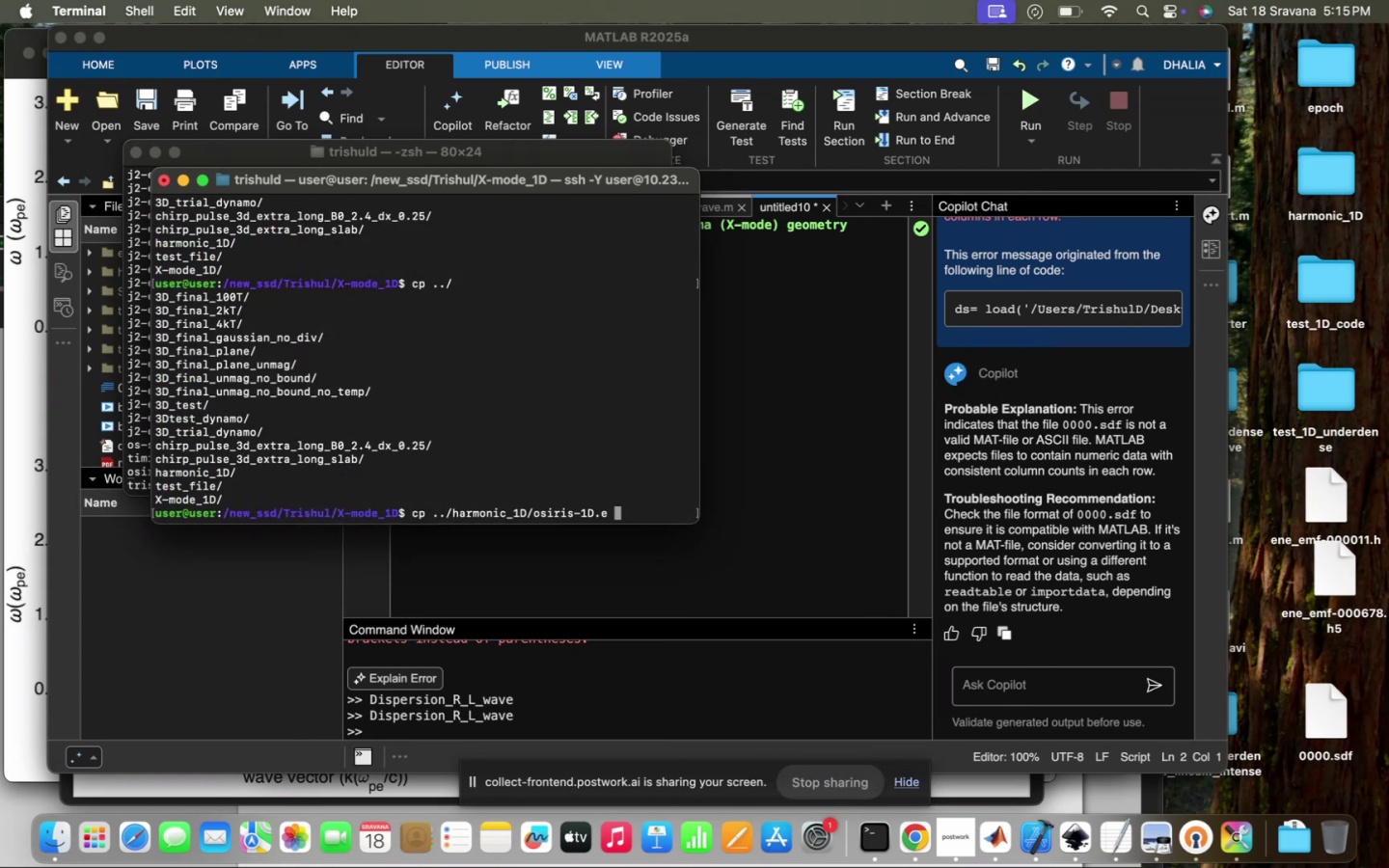 
key(Enter)
 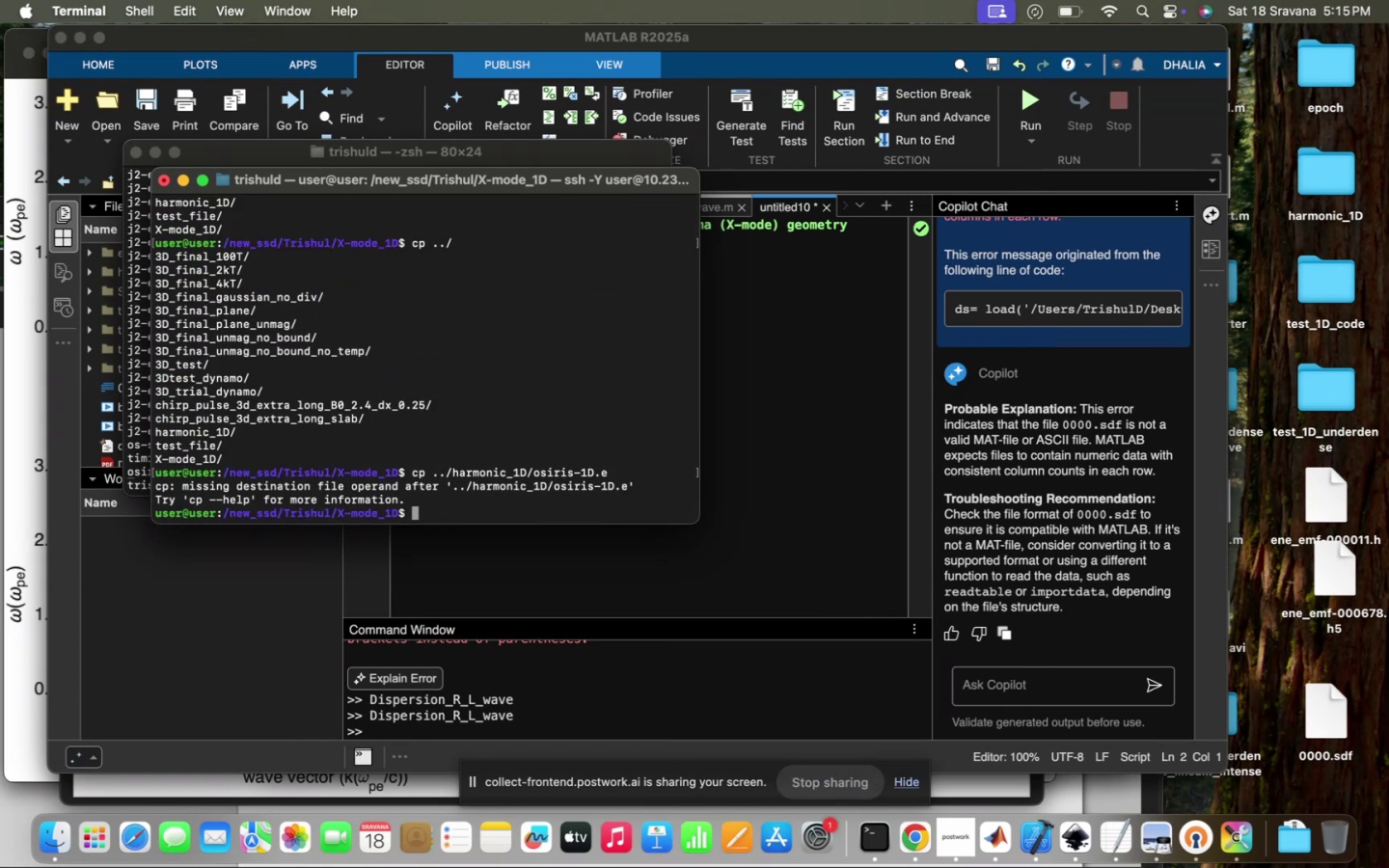 
key(ArrowDown)
 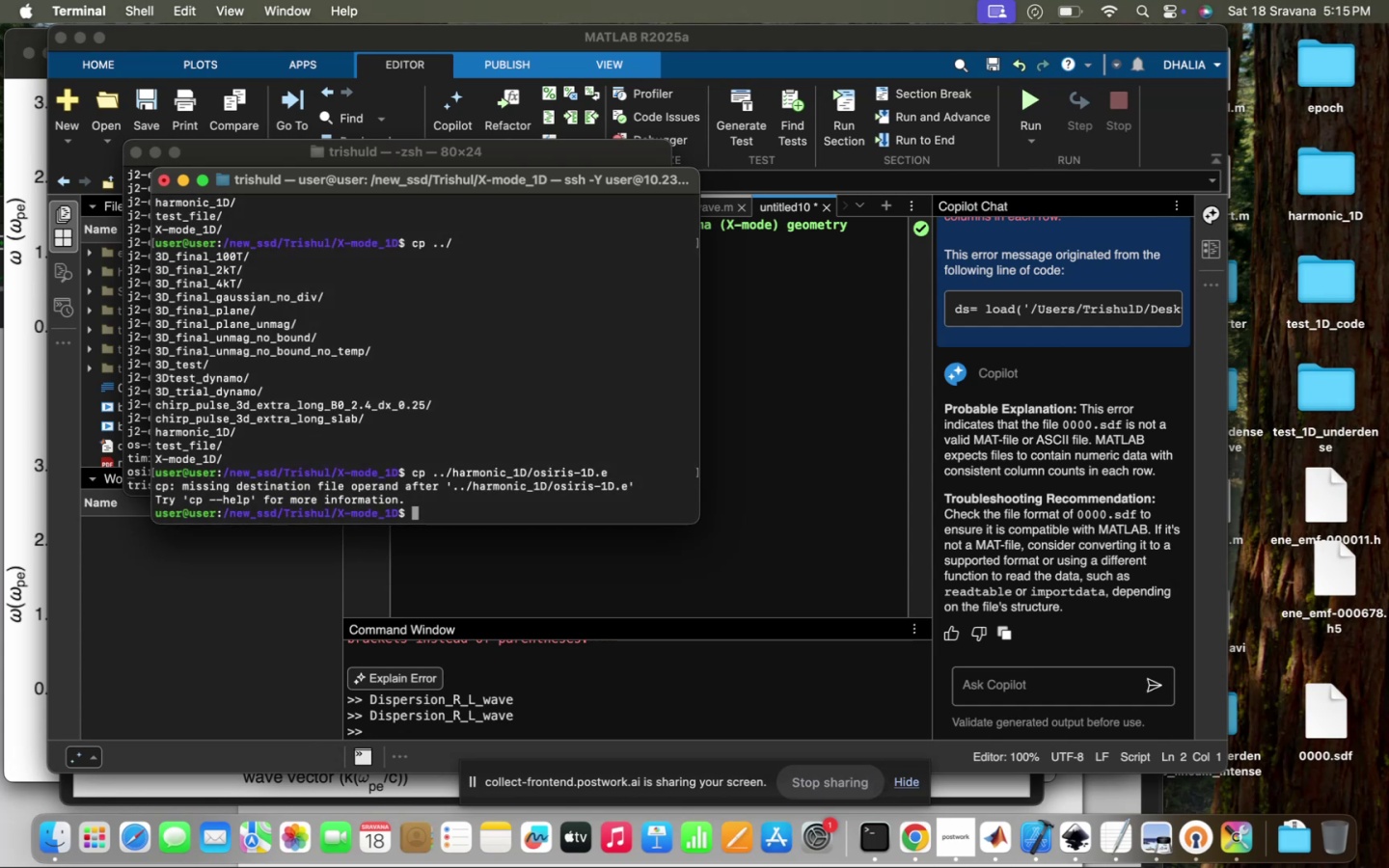 
key(ArrowUp)
 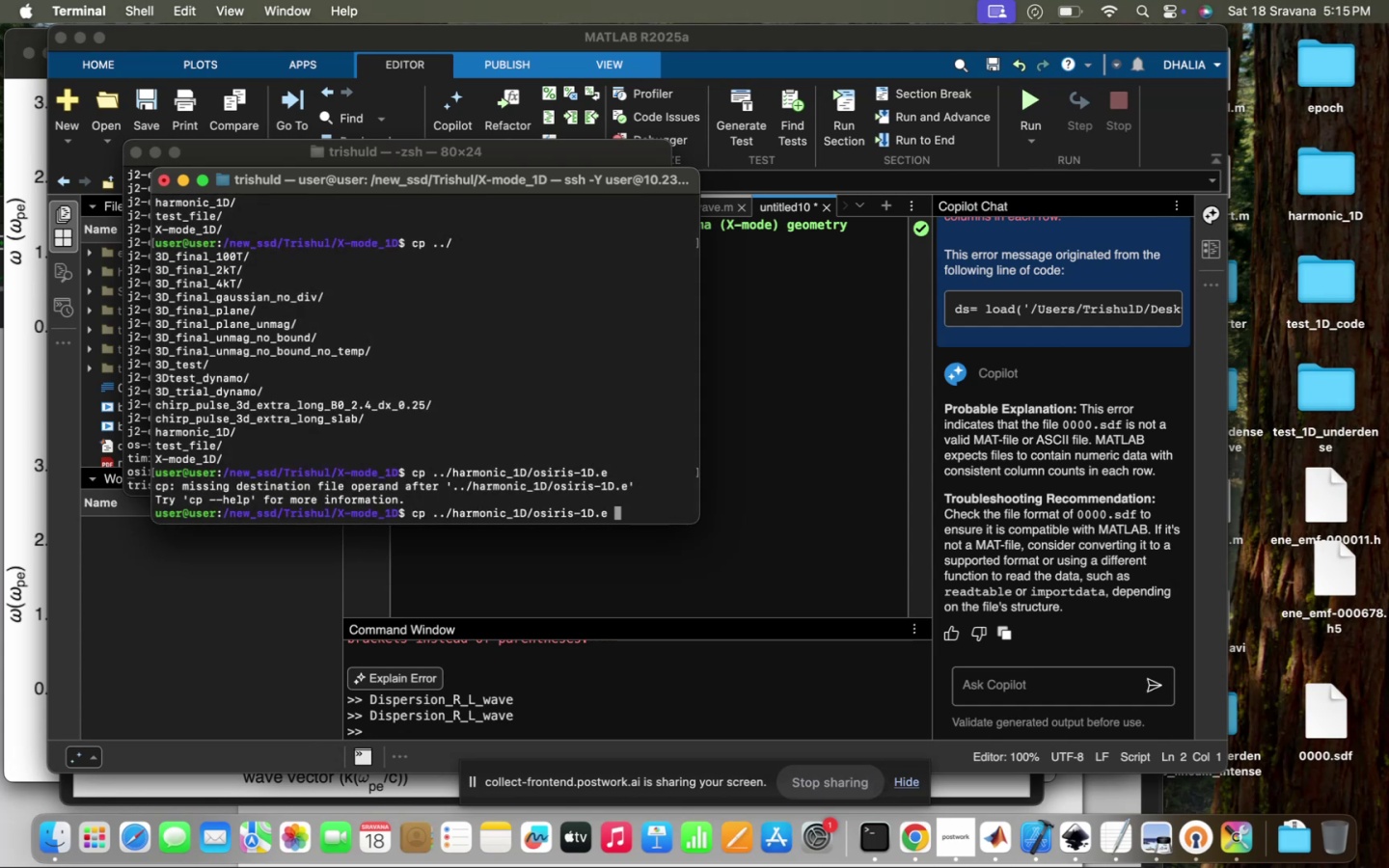 
key(Period)
 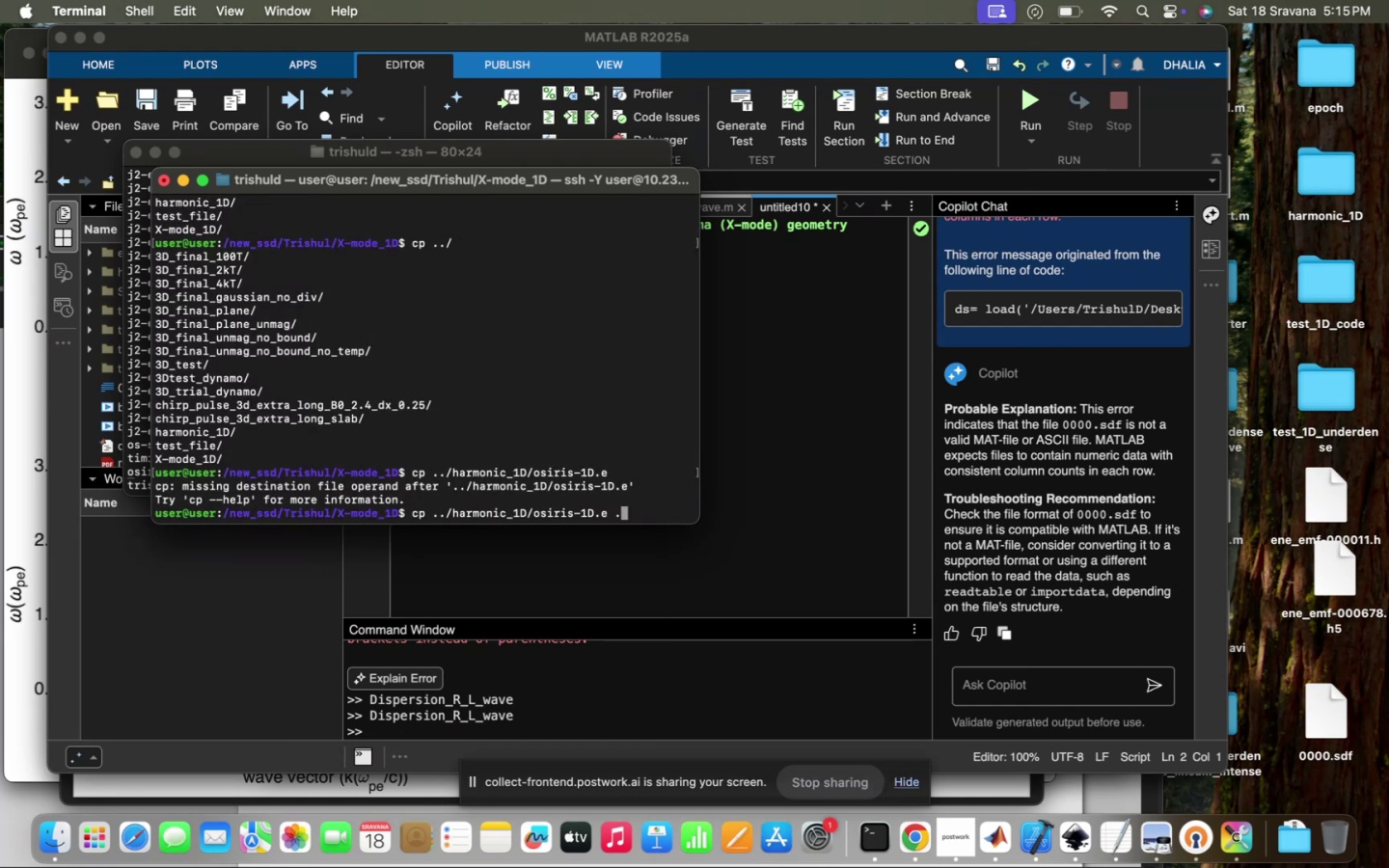 
key(Enter)
 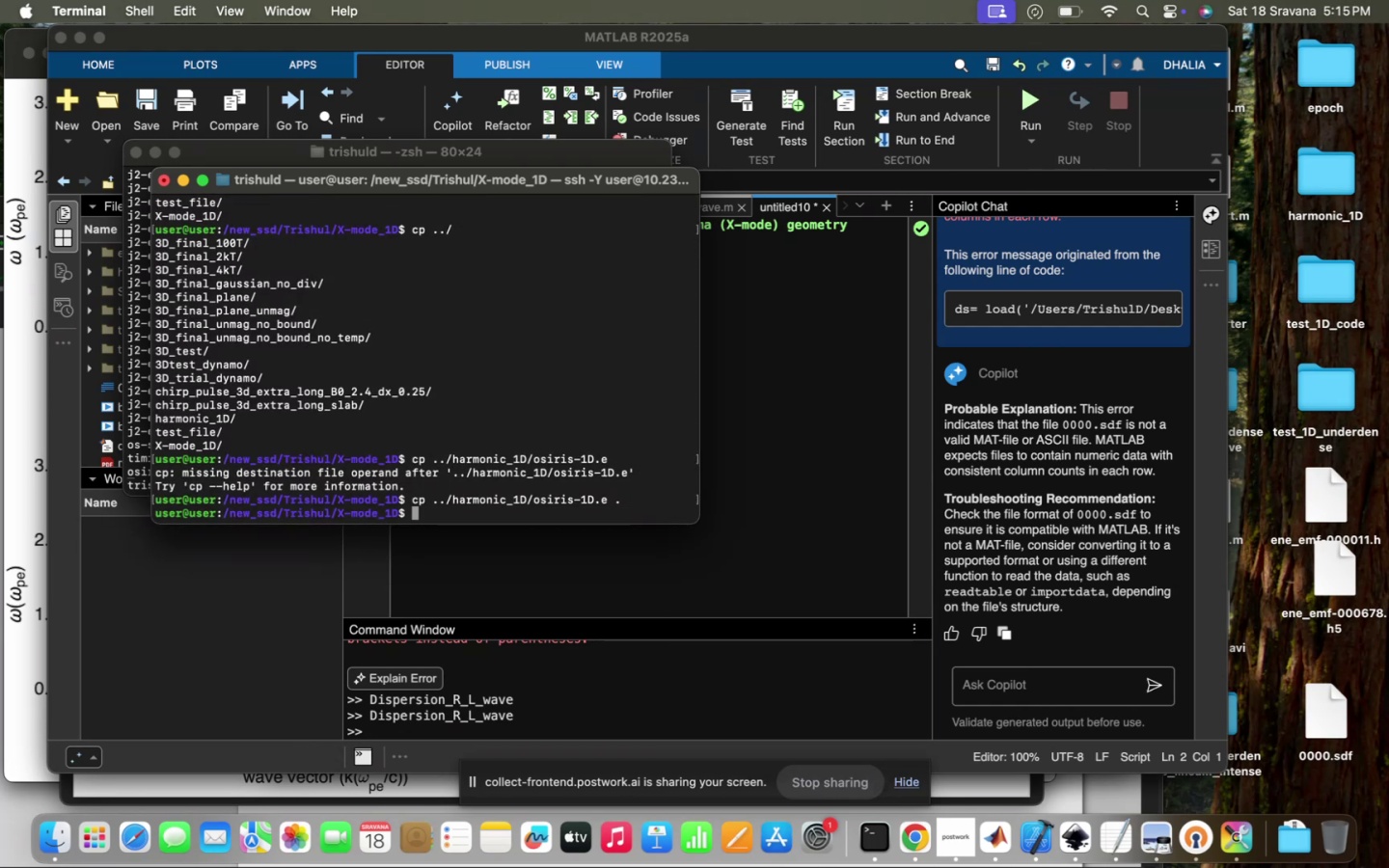 
key(ArrowUp)
 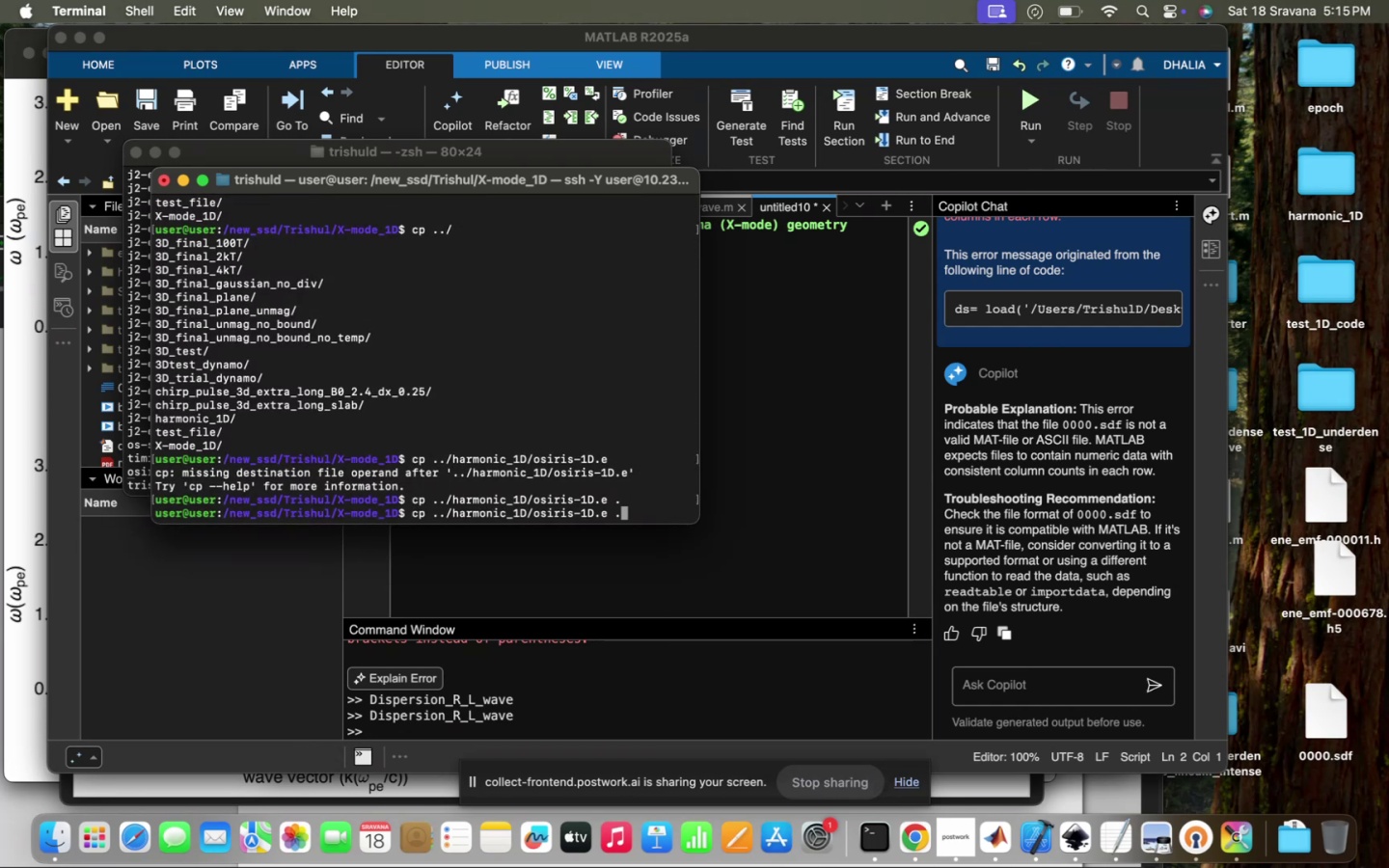 
key(ArrowUp)
 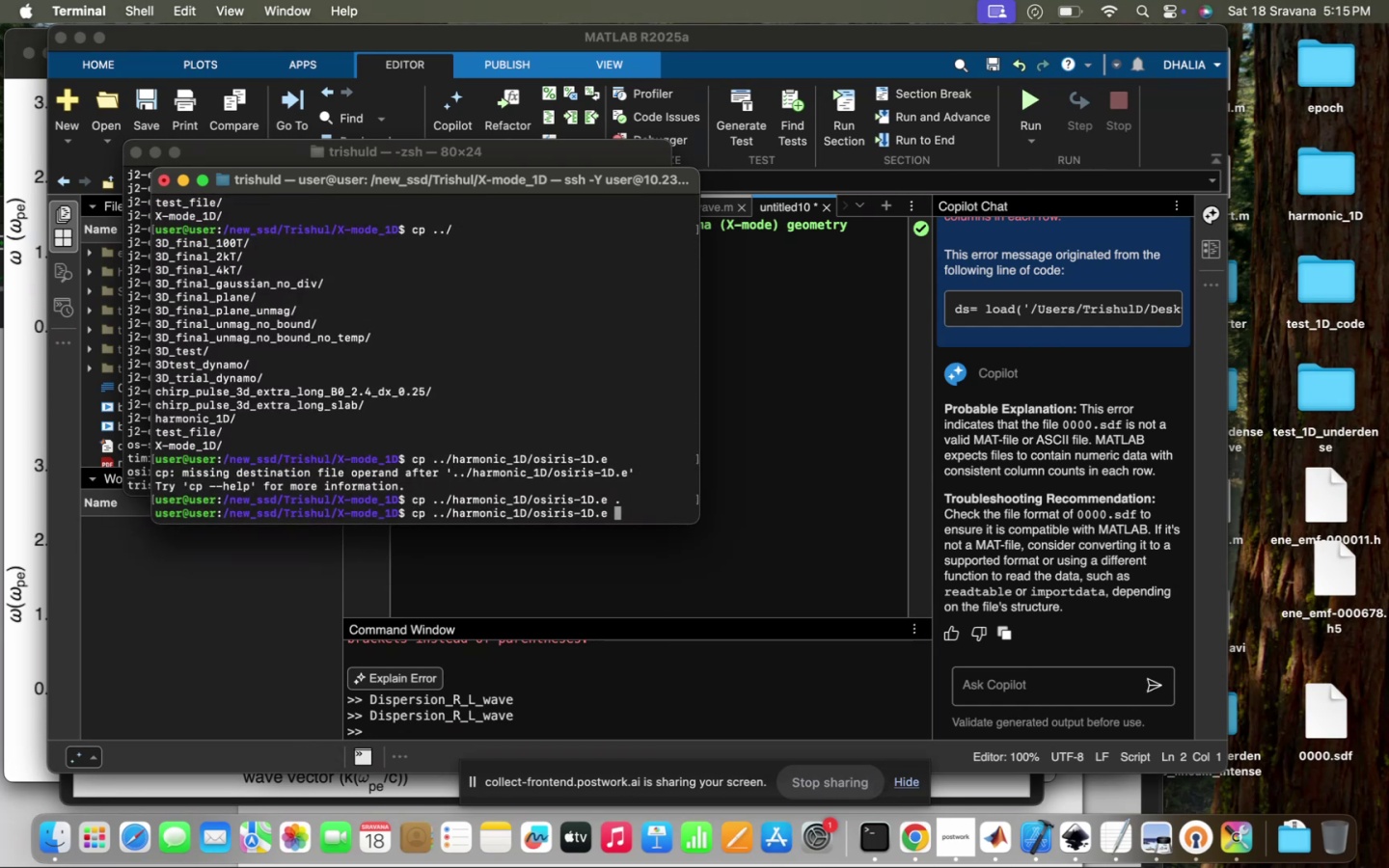 
key(ArrowUp)
 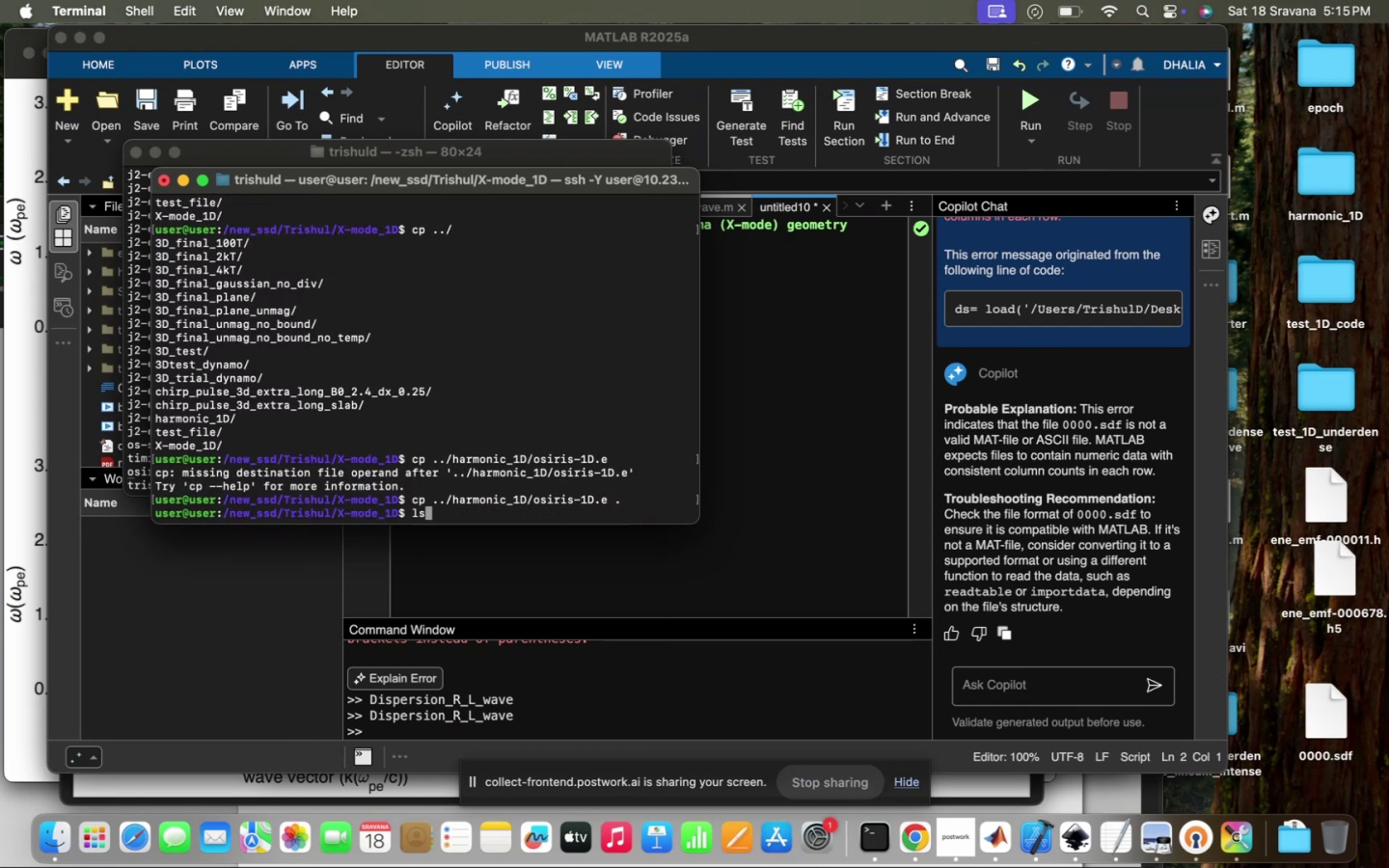 
key(ArrowUp)
 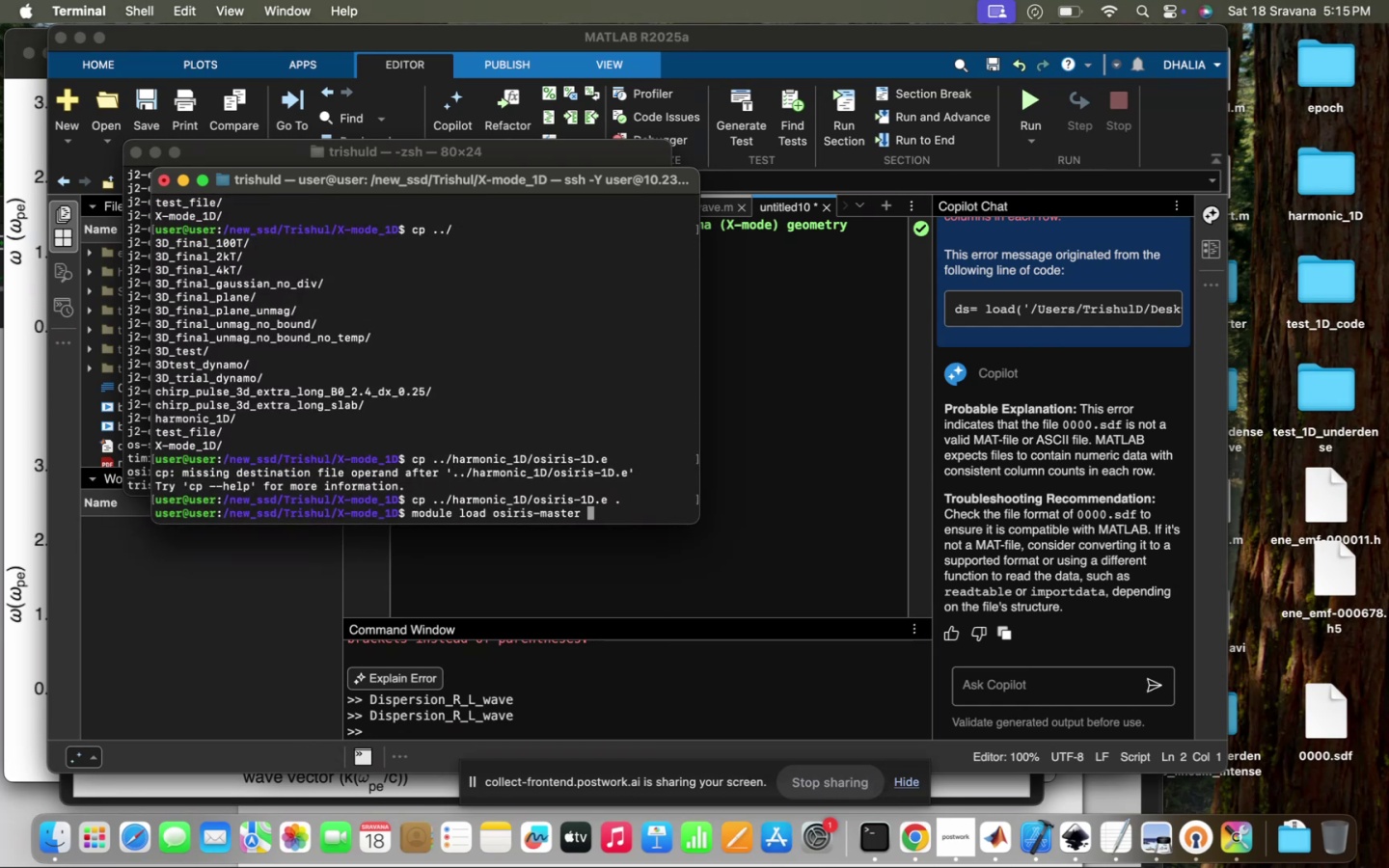 
key(ArrowUp)
 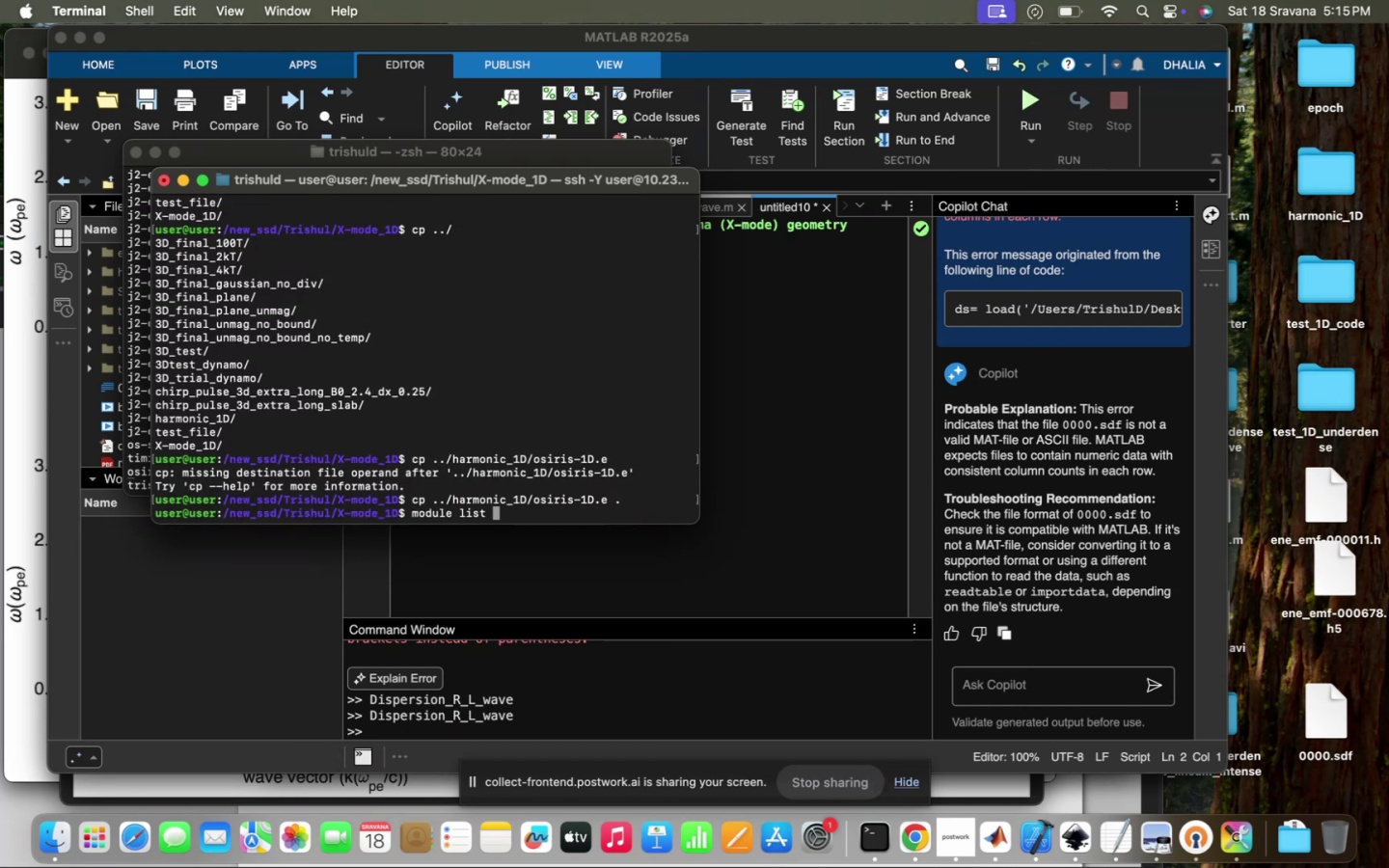 
hold_key(key=ArrowUp, duration=0.31)
 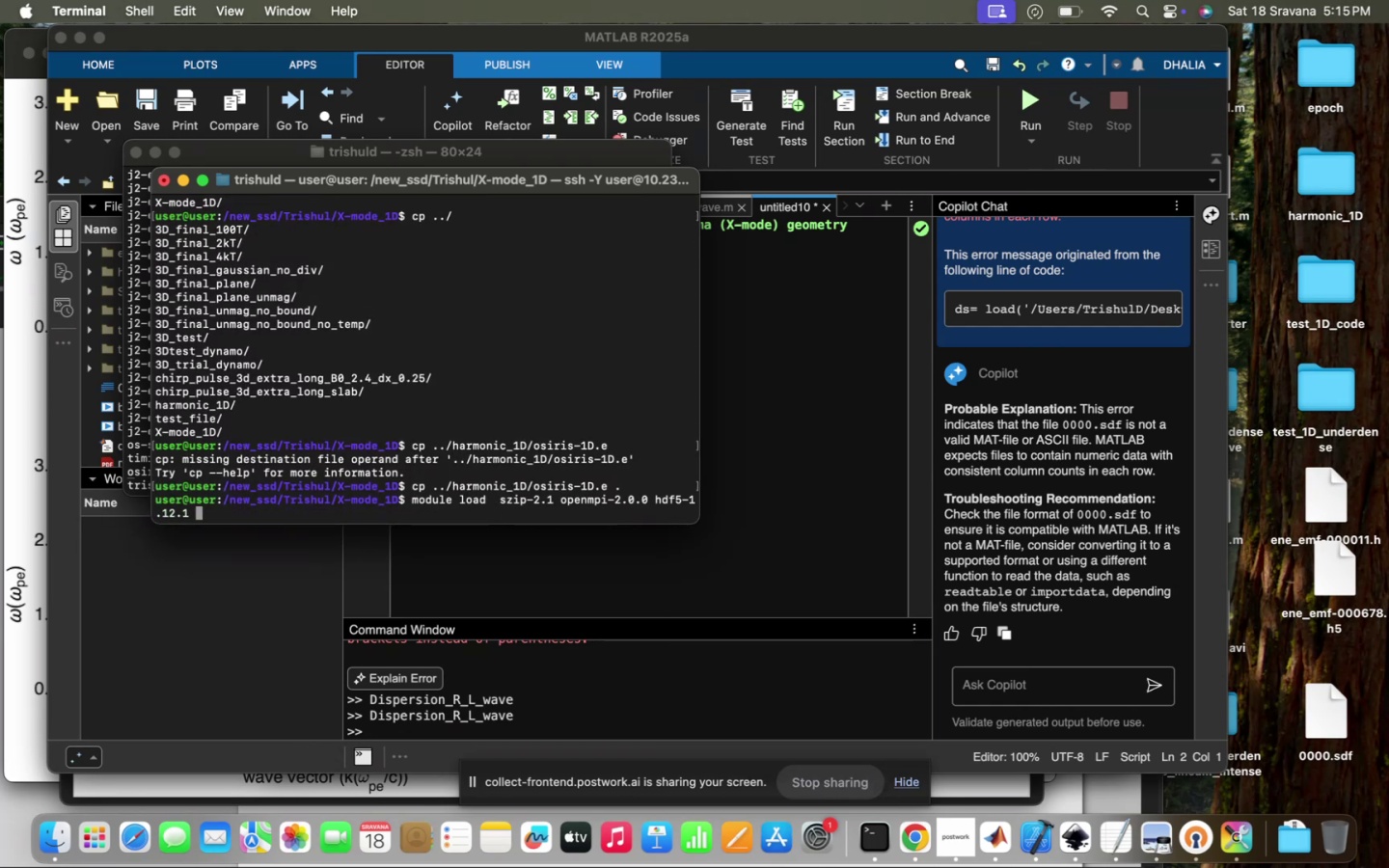 
key(ArrowUp)
 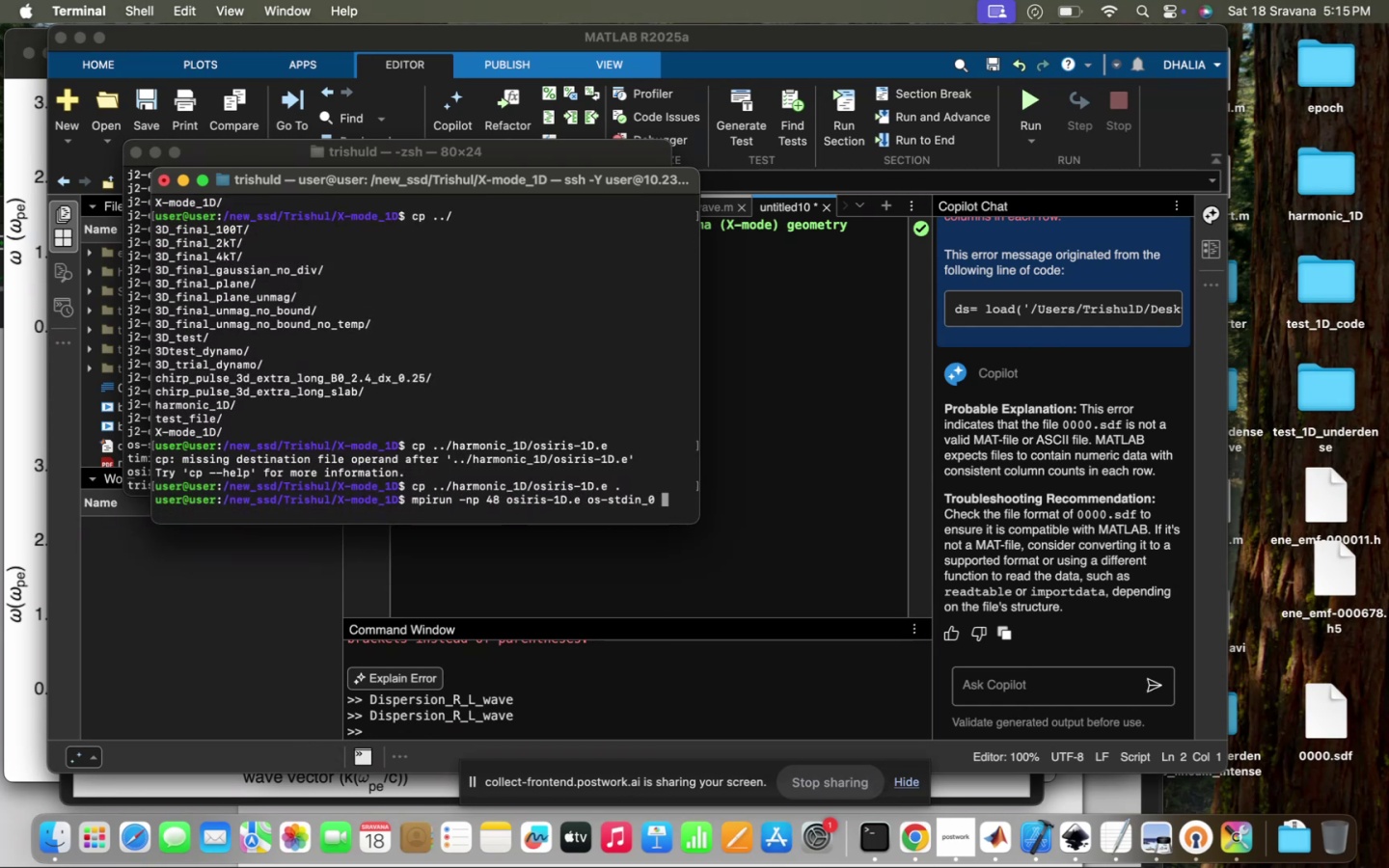 
key(Enter)
 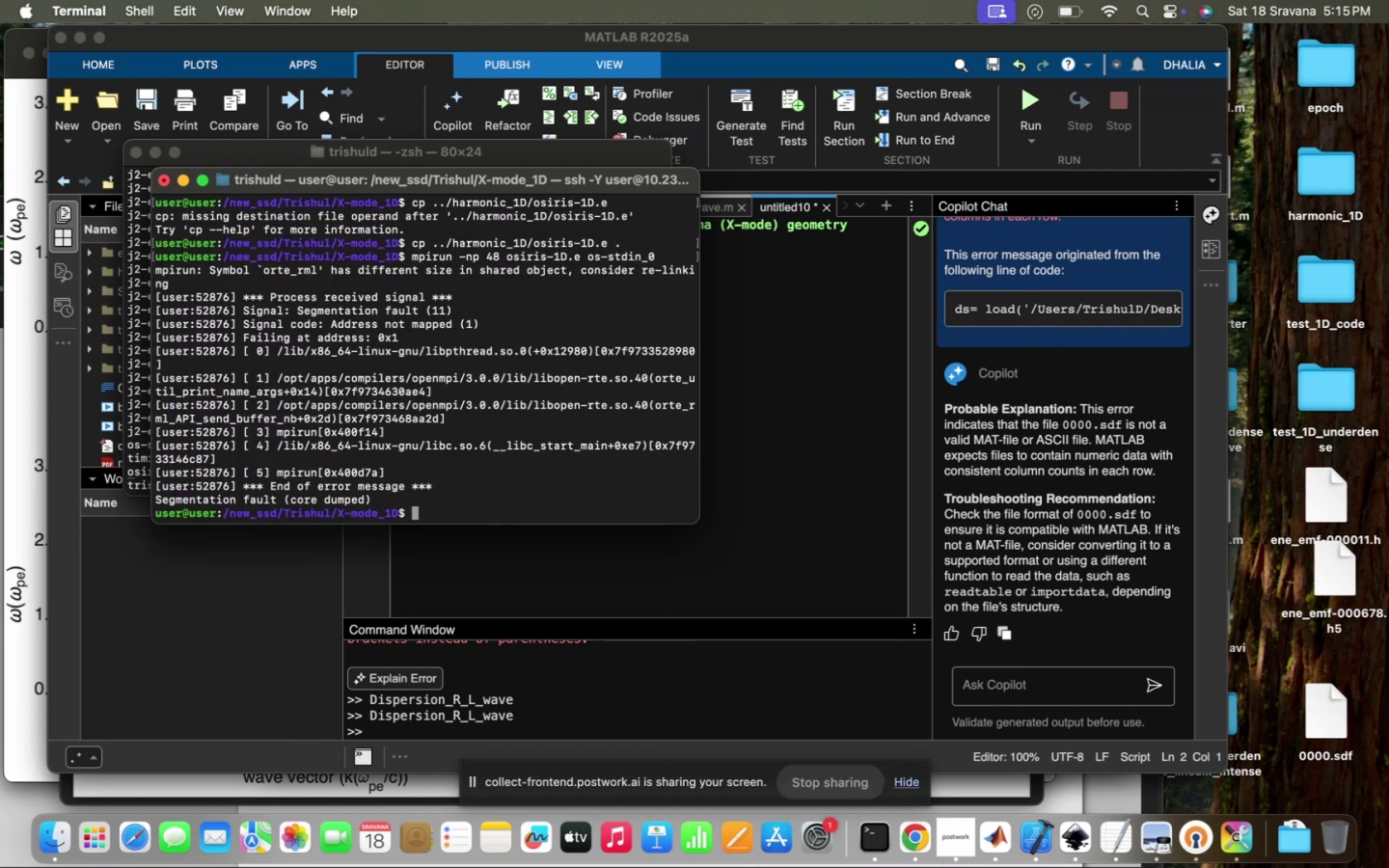 
type(modul)
key(Tab)
type( lis)
key(Tab)
 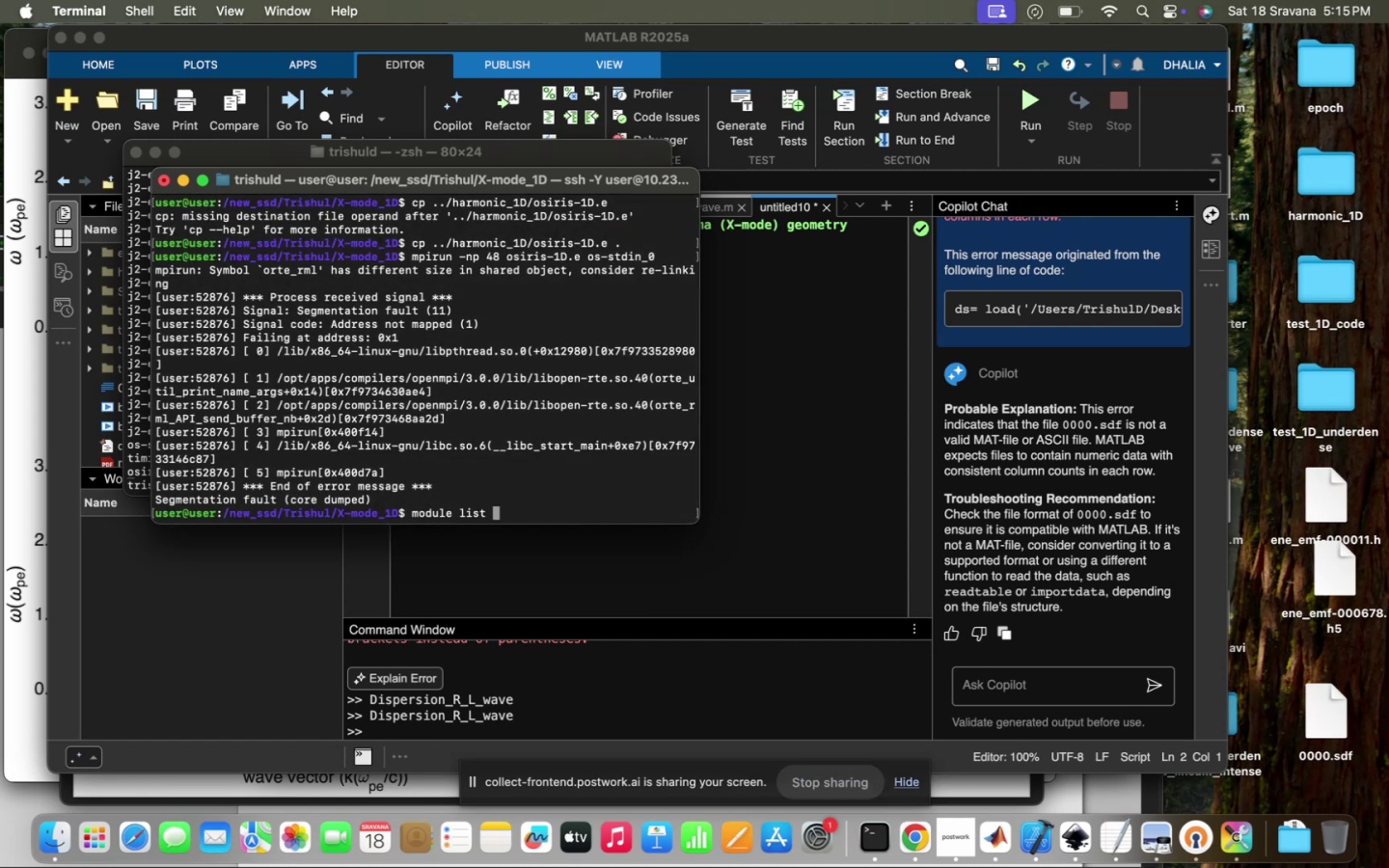 
key(Enter)
 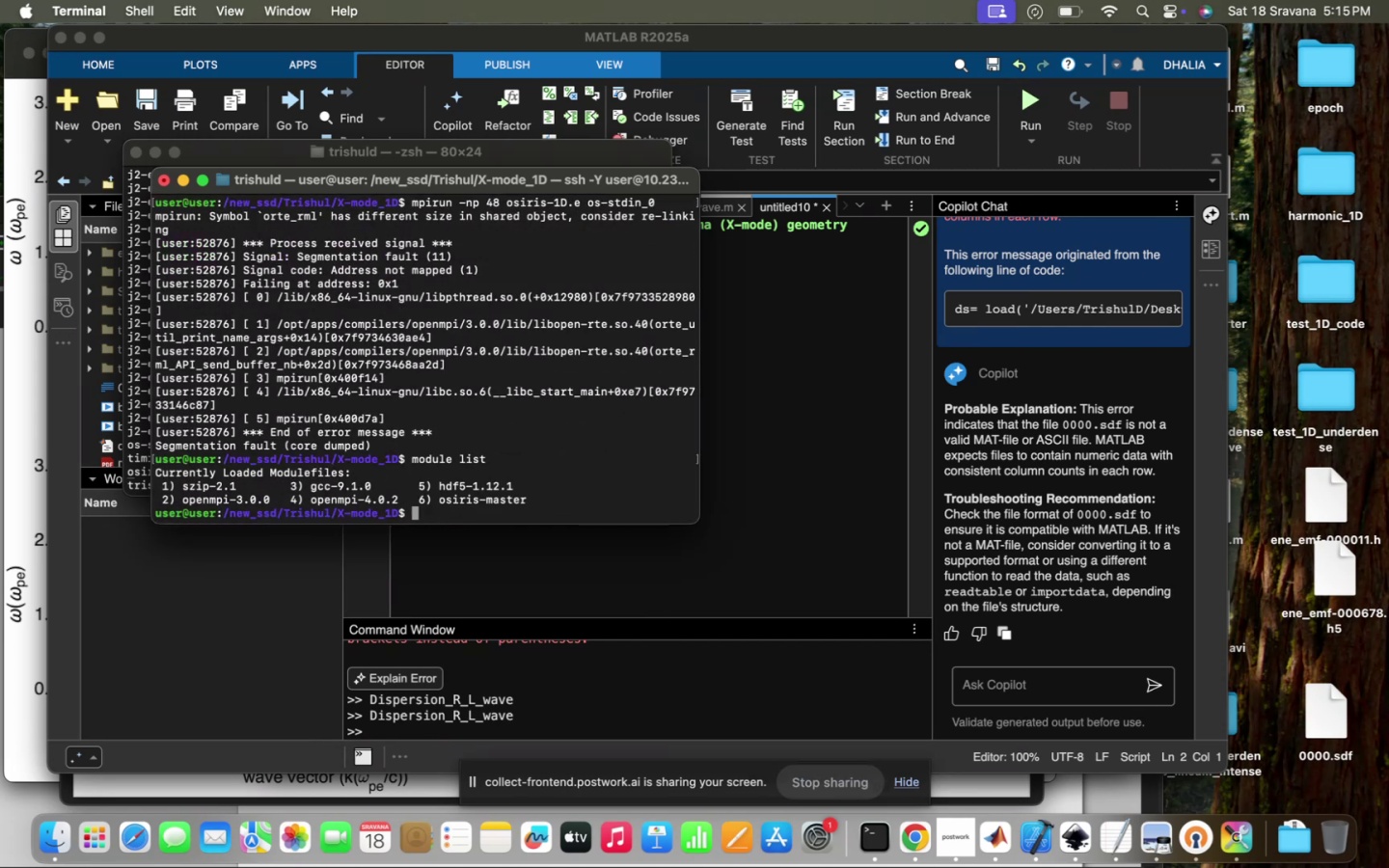 
type(modu)
key(Tab)
type( lo)
key(Tab)
type(a)
key(Tab)
 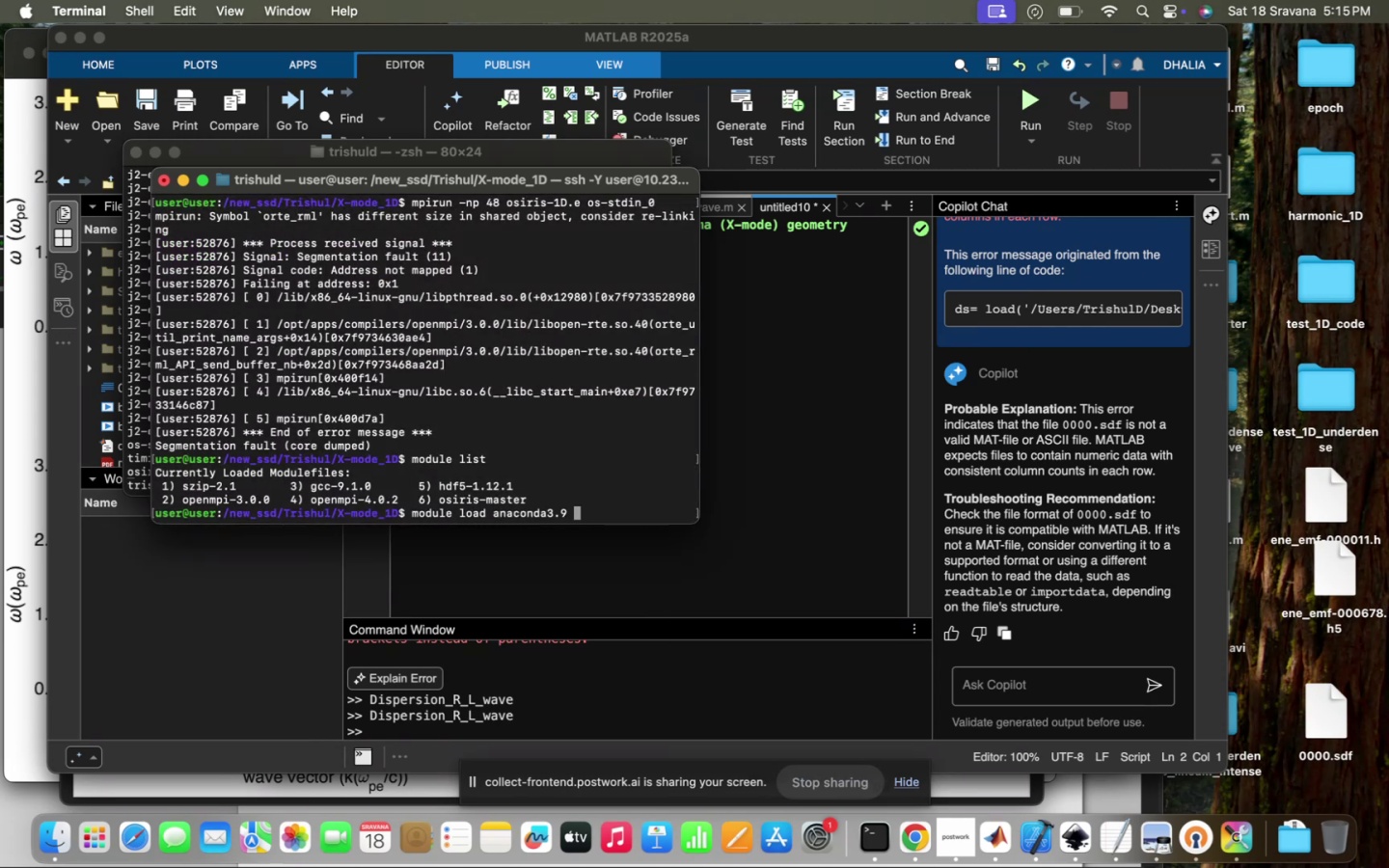 
key(Enter)
 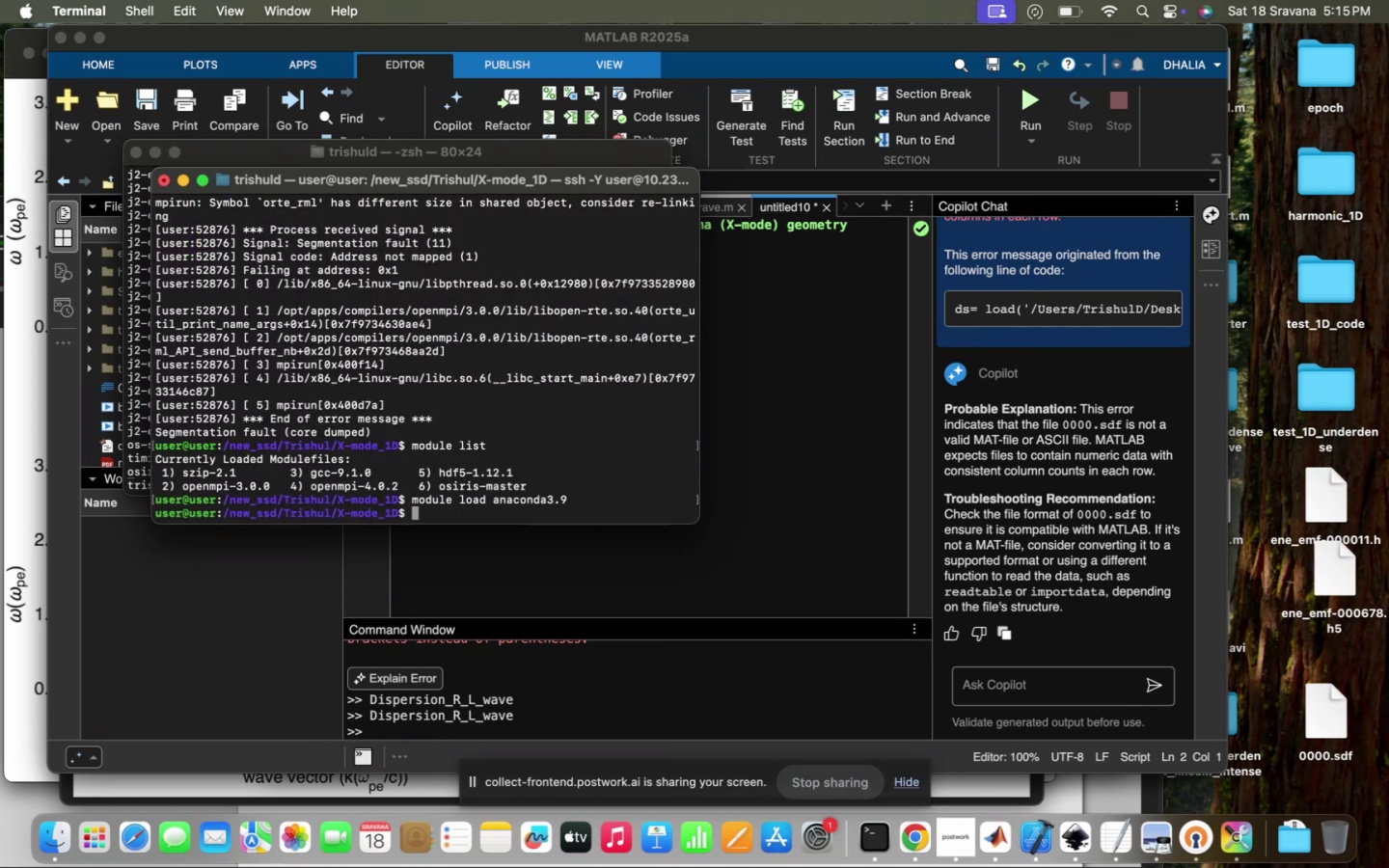 
key(ArrowUp)
 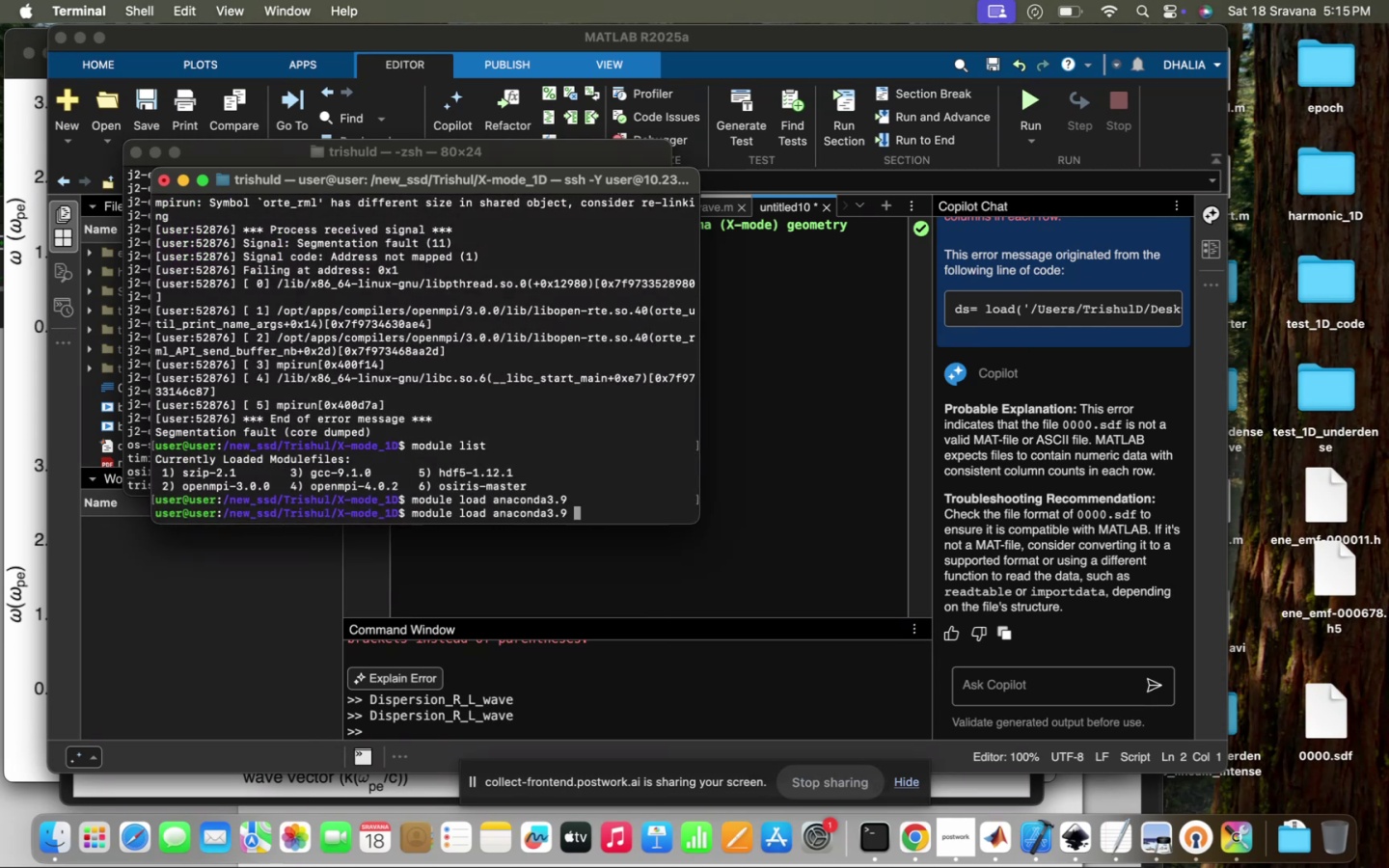 
key(ArrowUp)
 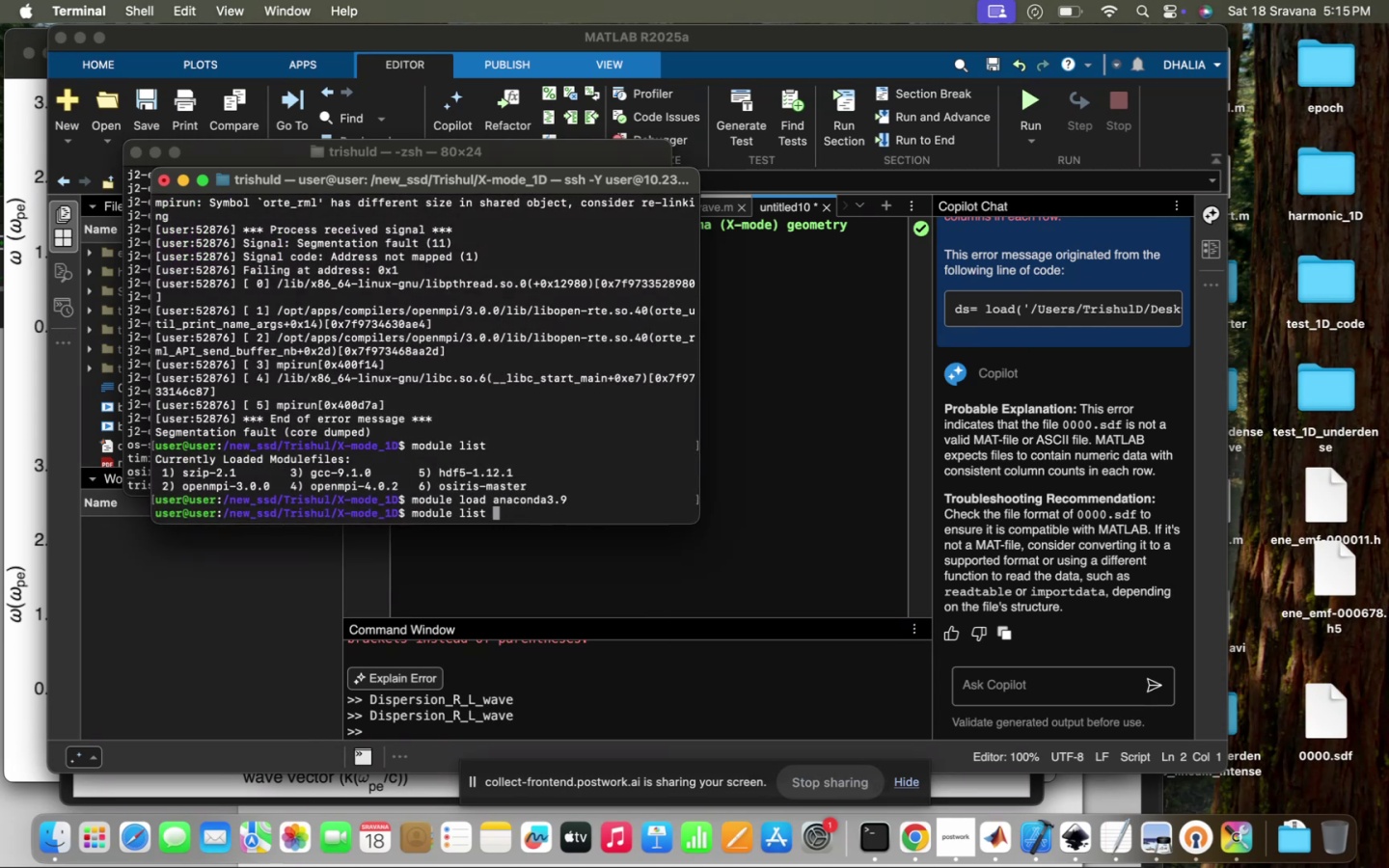 
key(ArrowUp)
 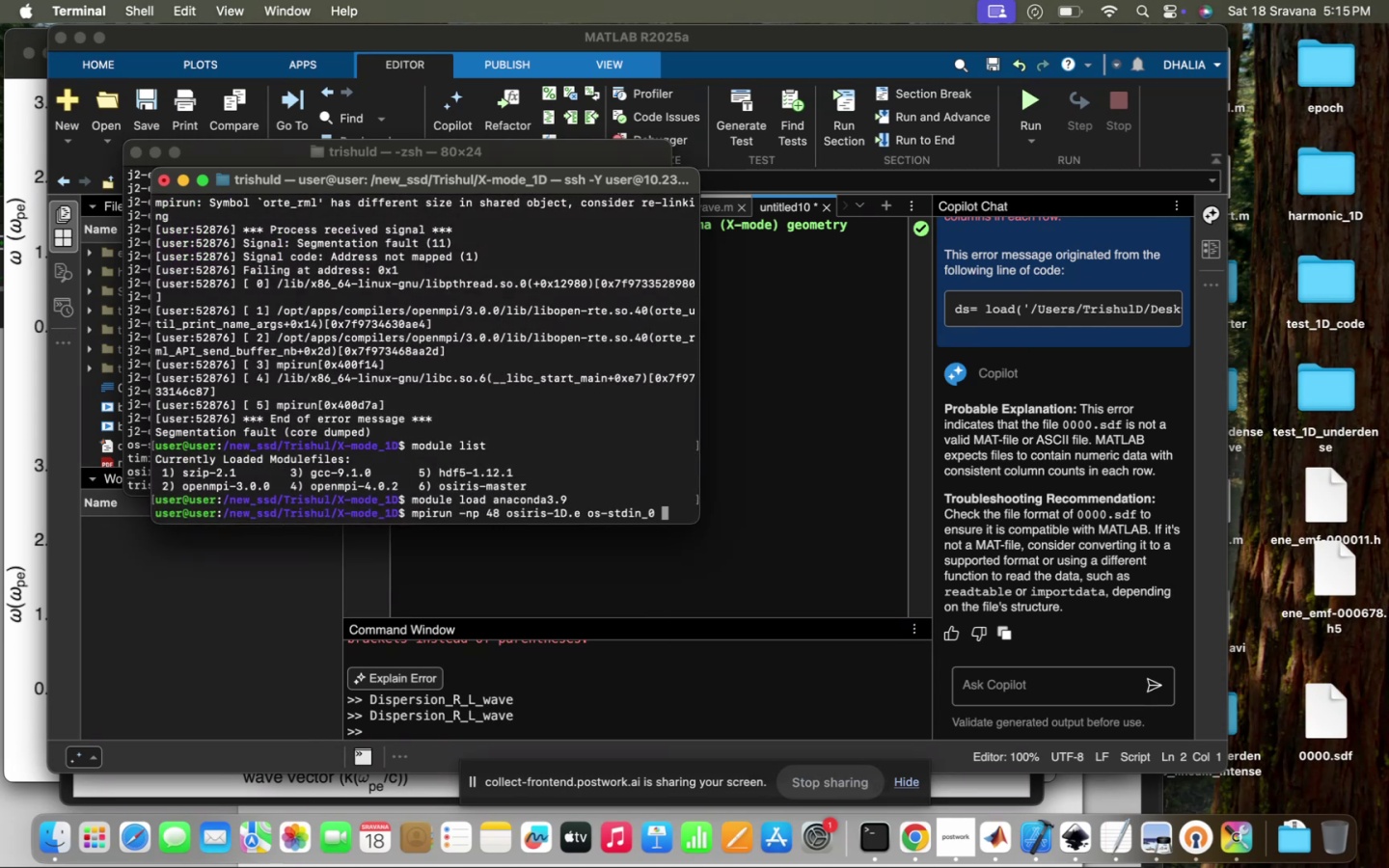 
key(Enter)
 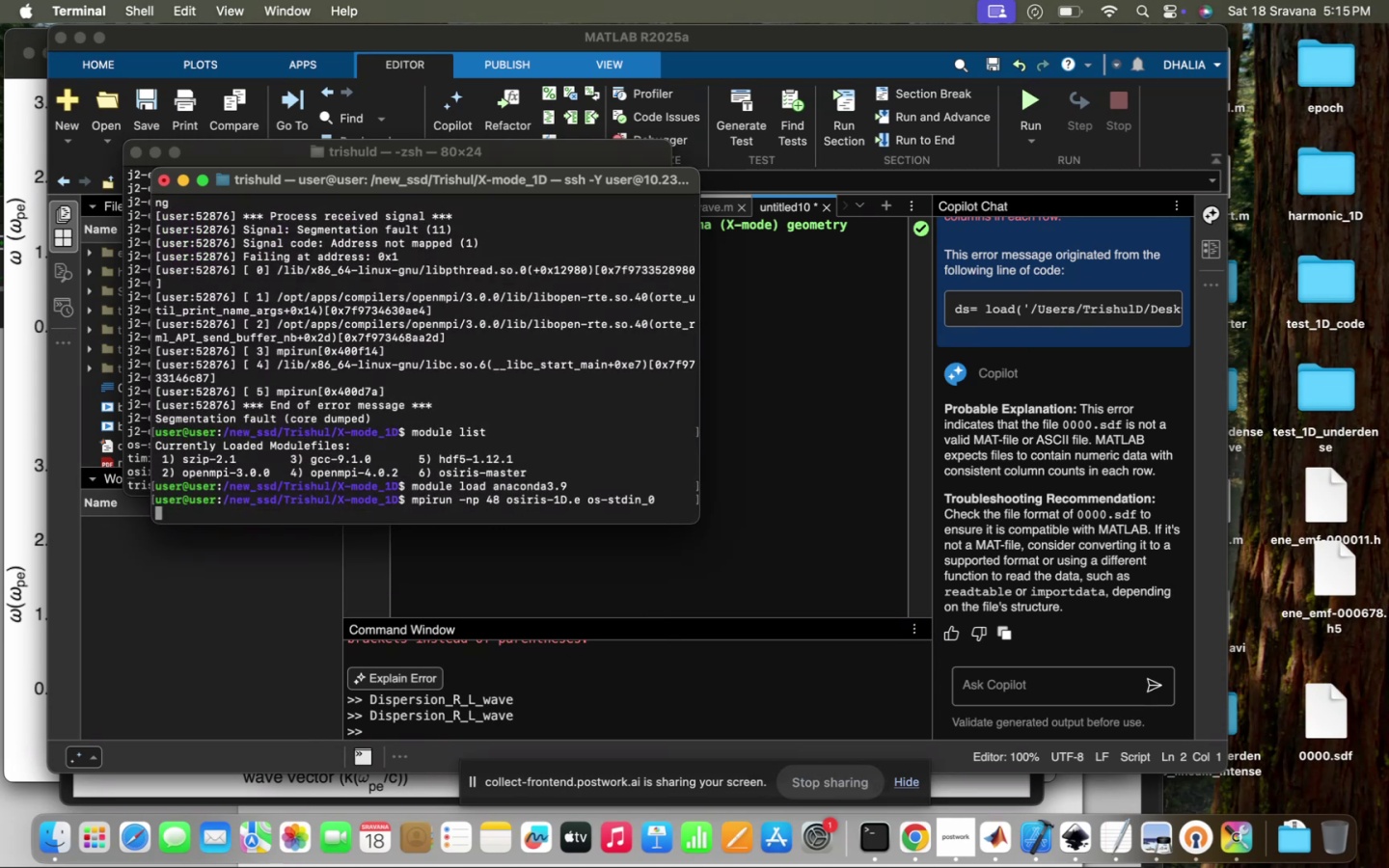 
key(D)
 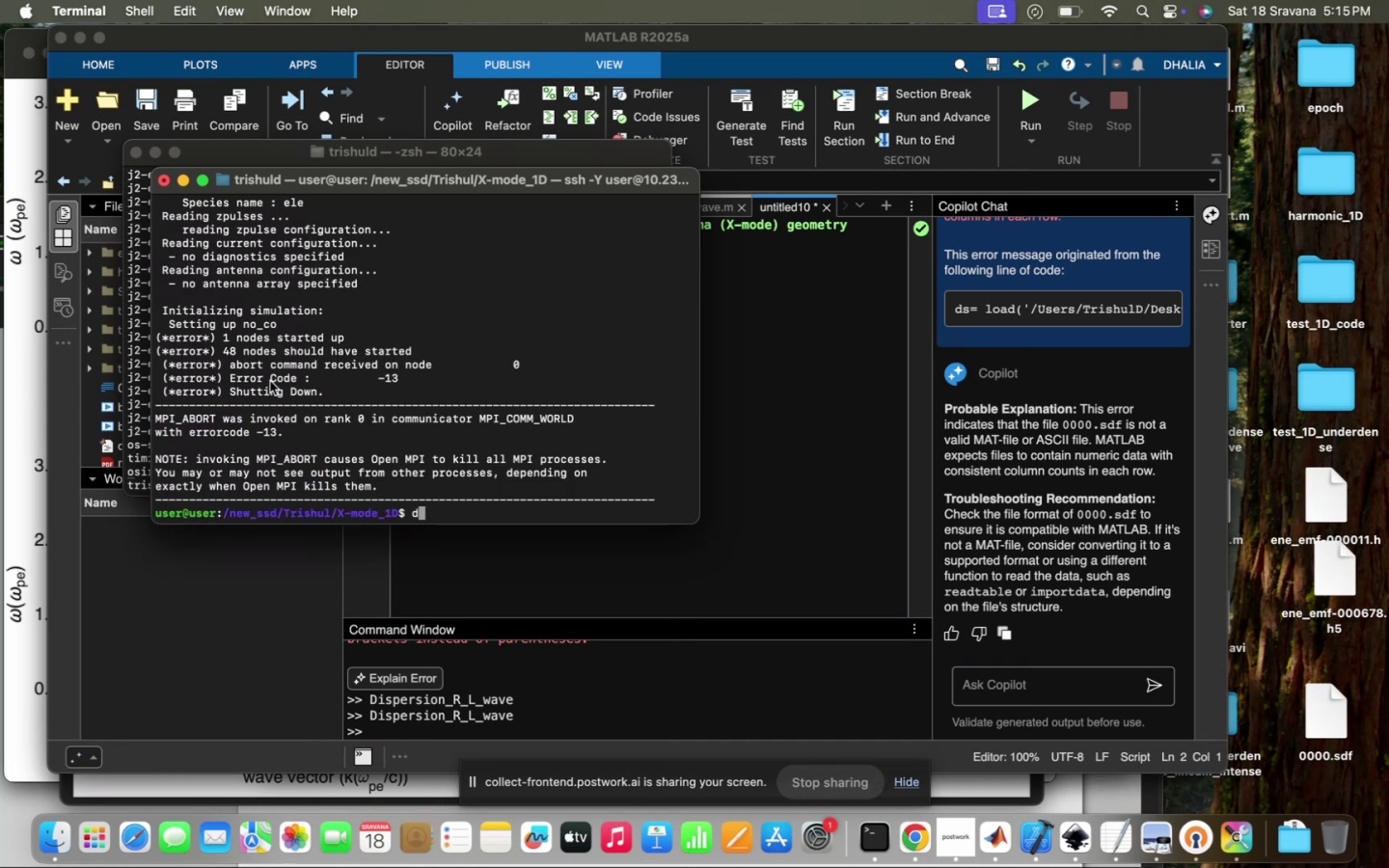 
key(ArrowUp)
 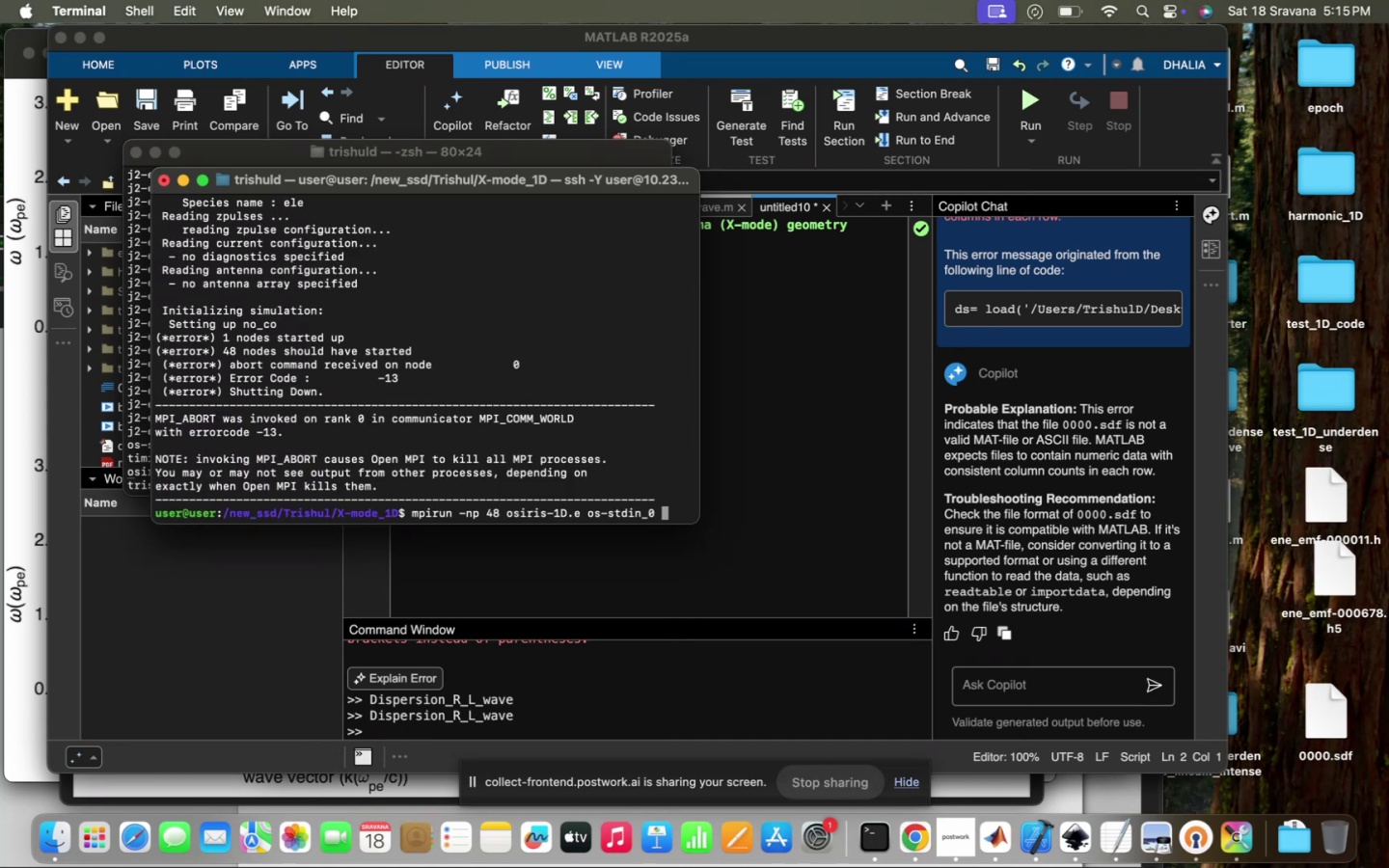 
hold_key(key=ArrowUp, duration=0.43)
 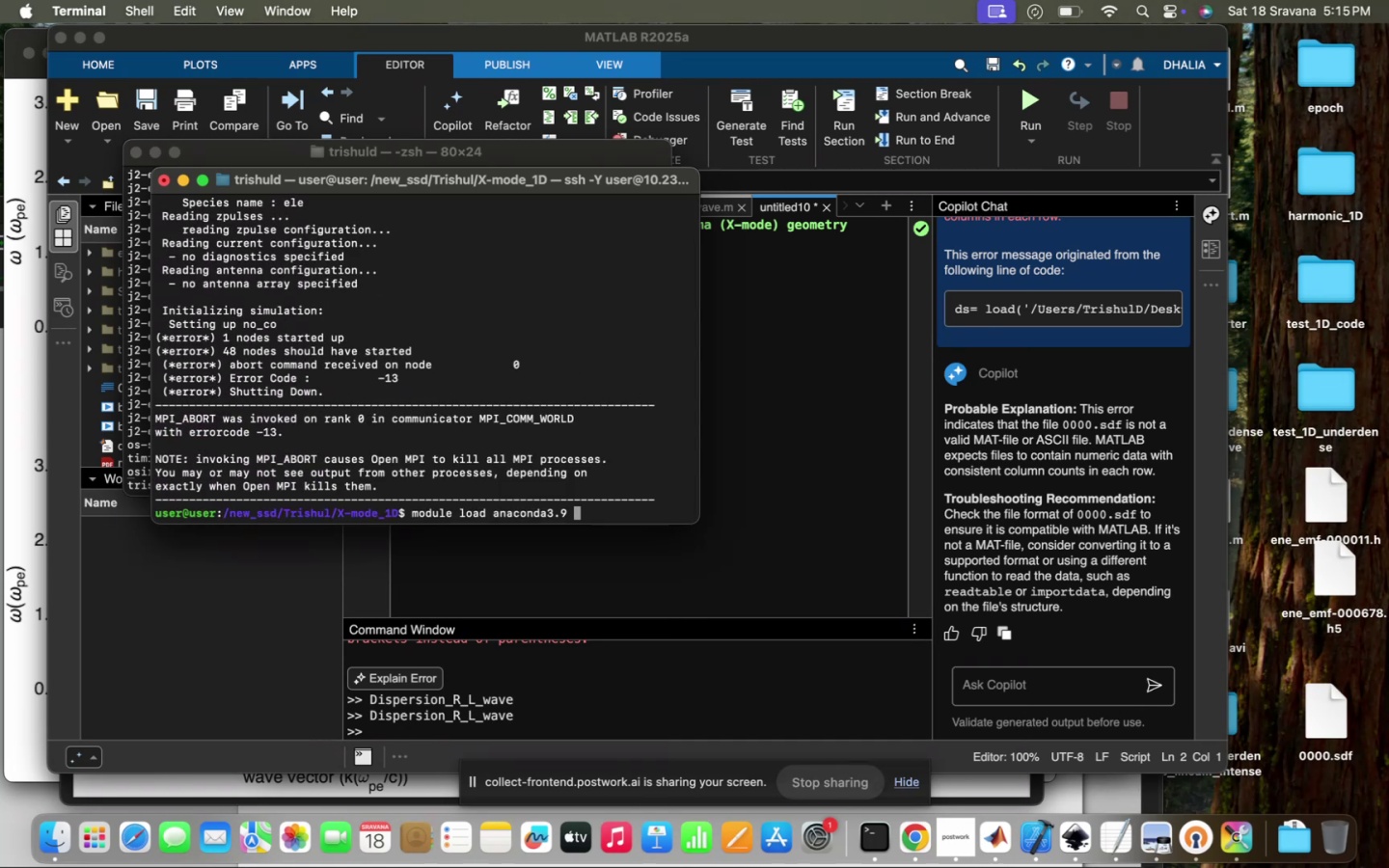 
key(ArrowUp)
 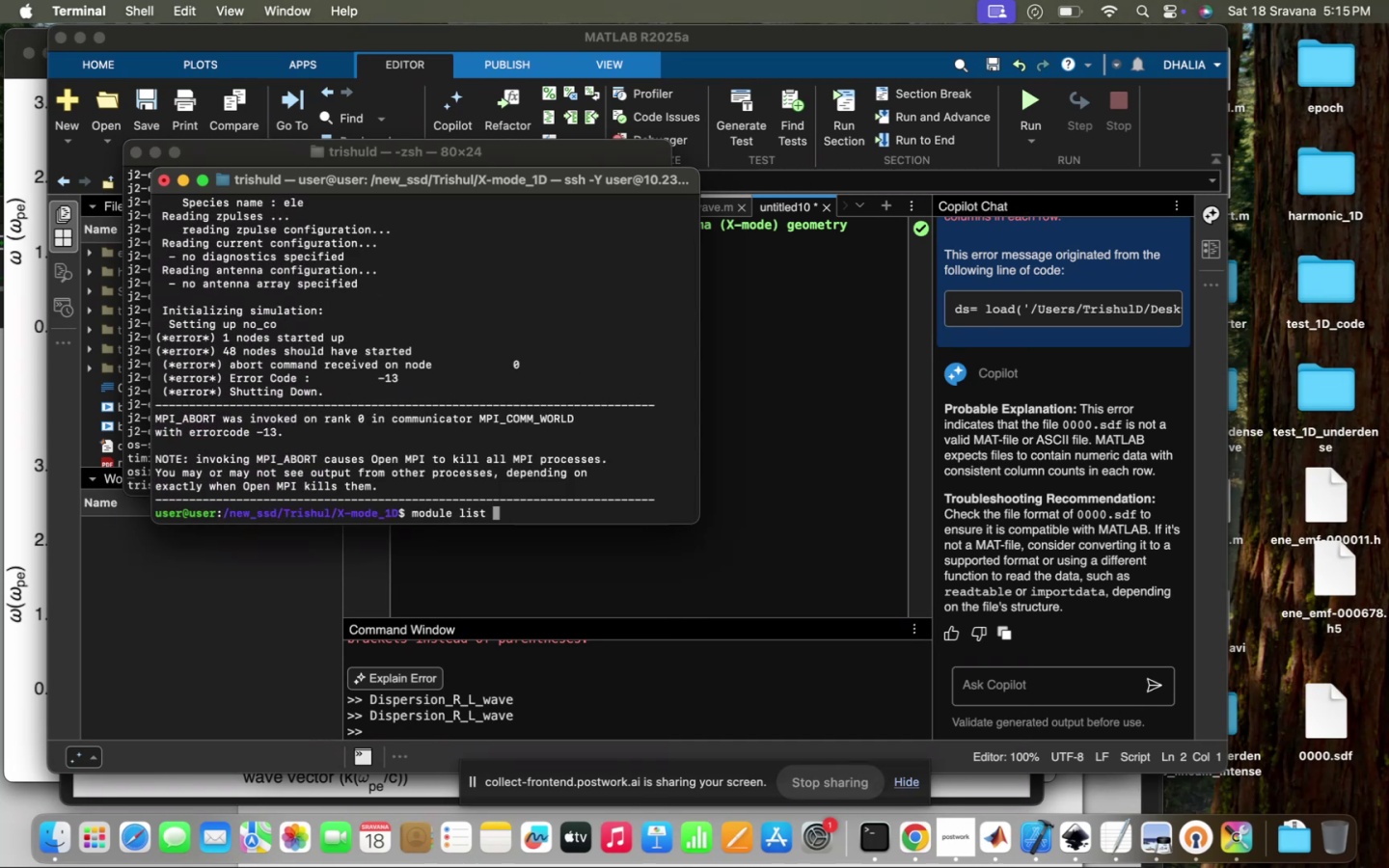 
key(Enter)
 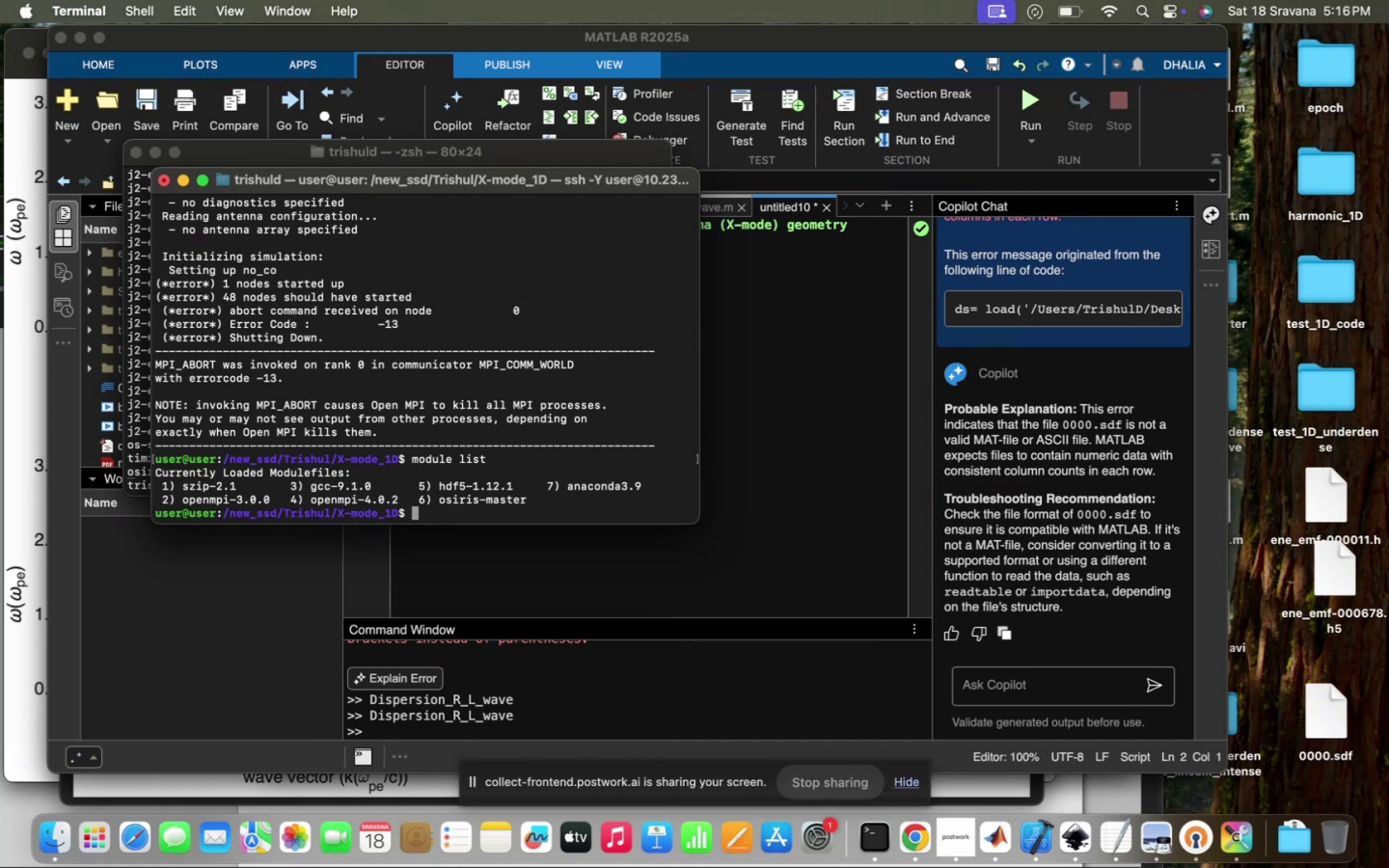 
wait(6.12)
 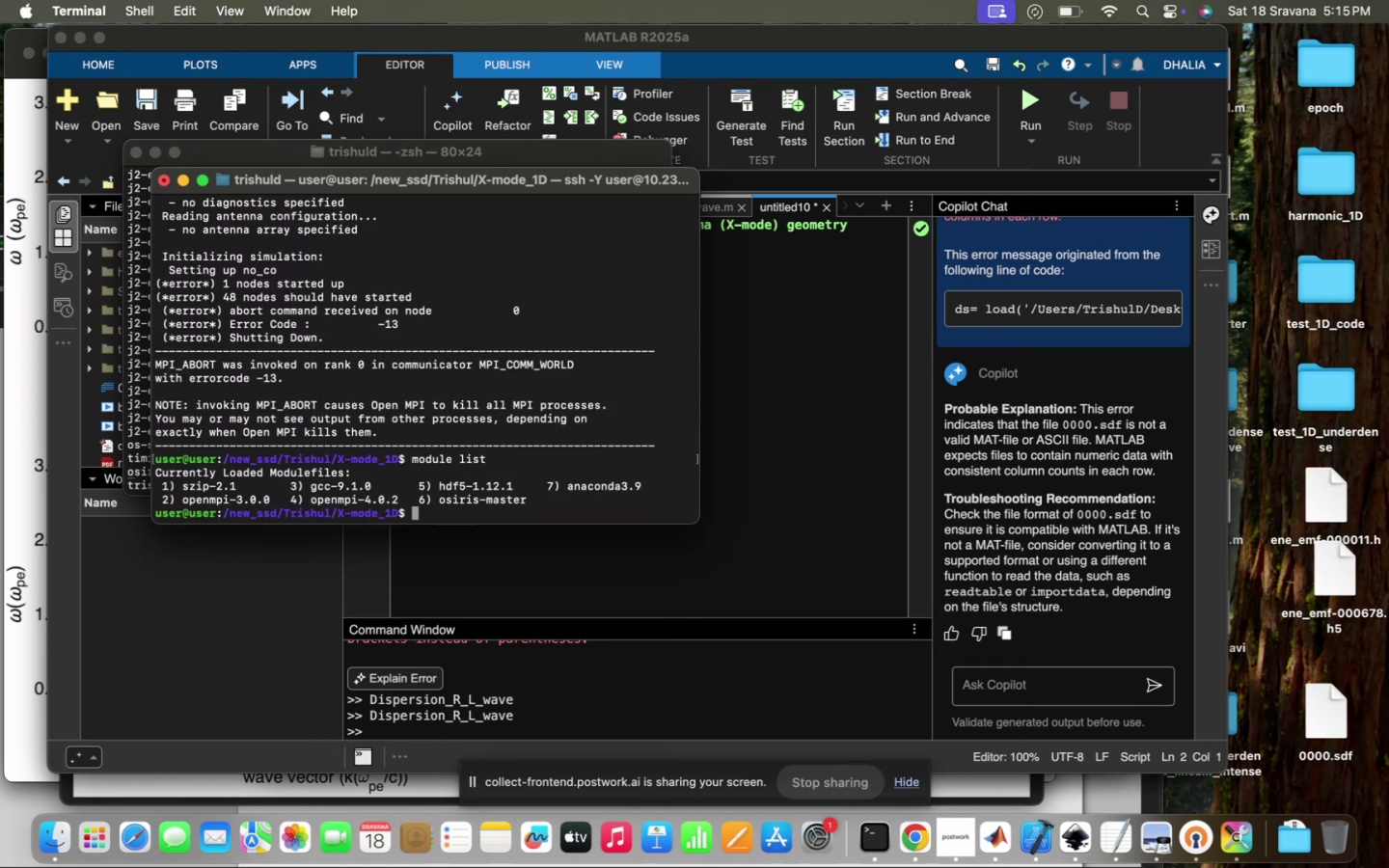 
scroll: coordinate [272, 368], scroll_direction: up, amount: 30.0
 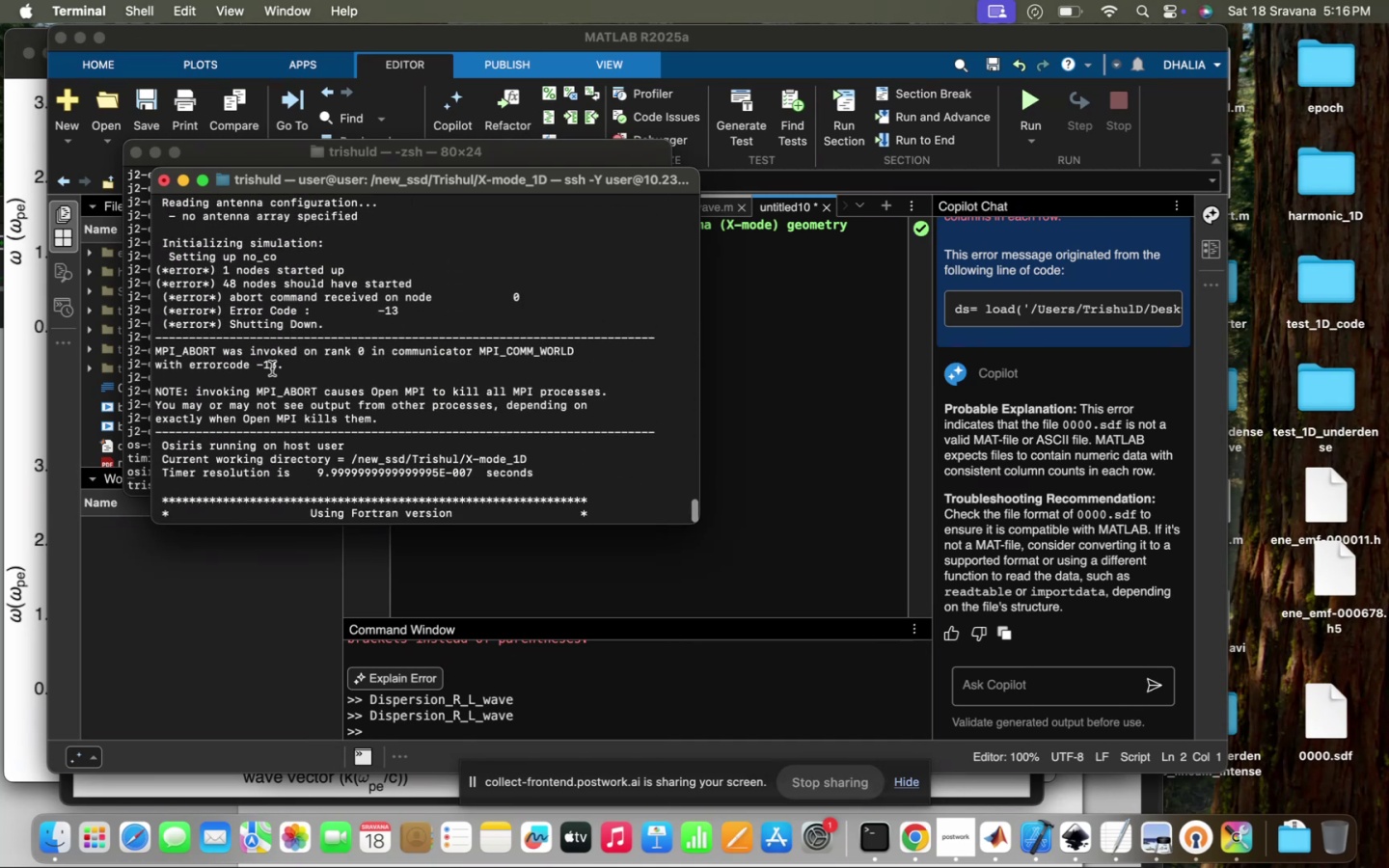 
scroll: coordinate [272, 368], scroll_direction: down, amount: 6.0
 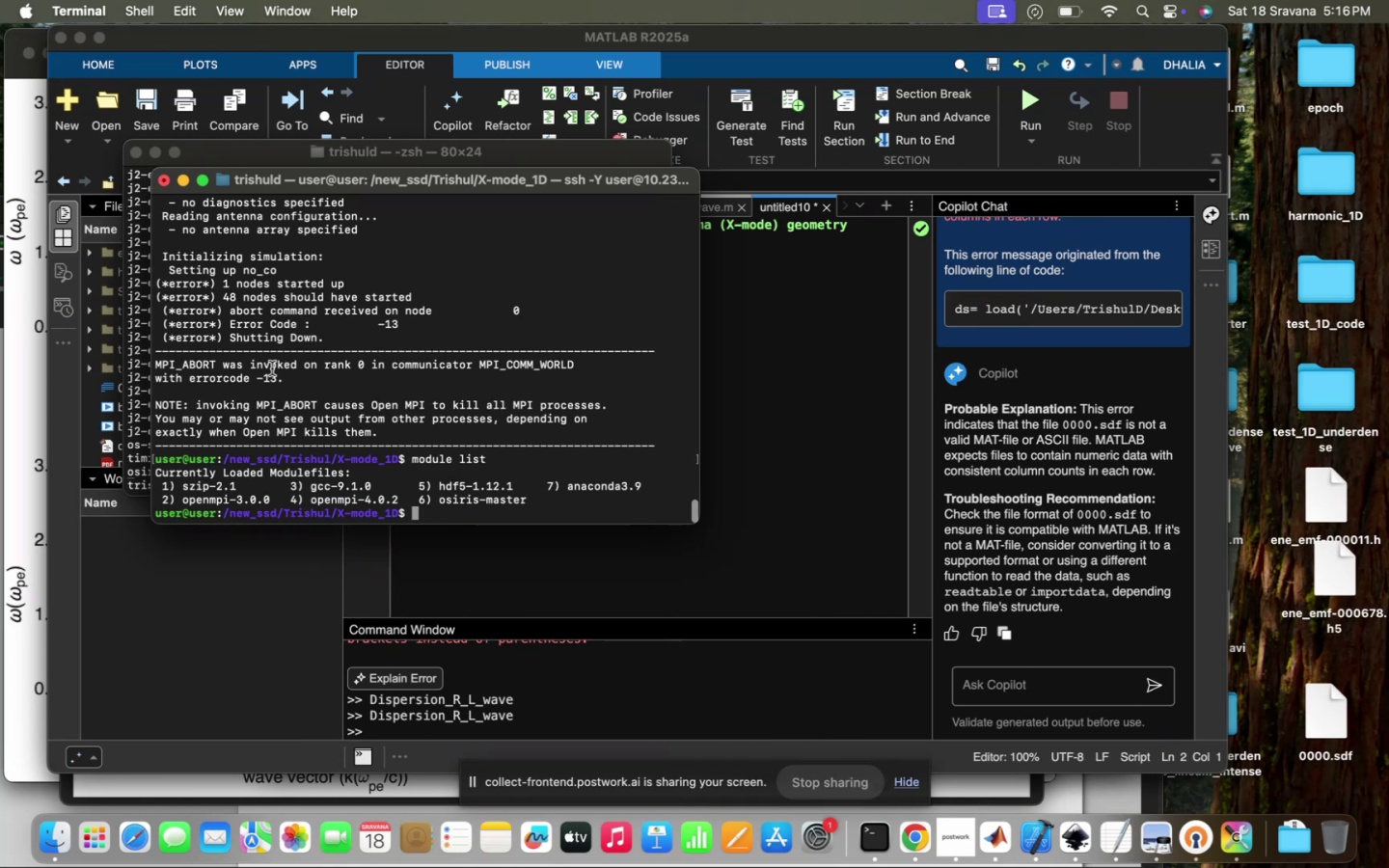 
scroll: coordinate [272, 368], scroll_direction: up, amount: 42.0
 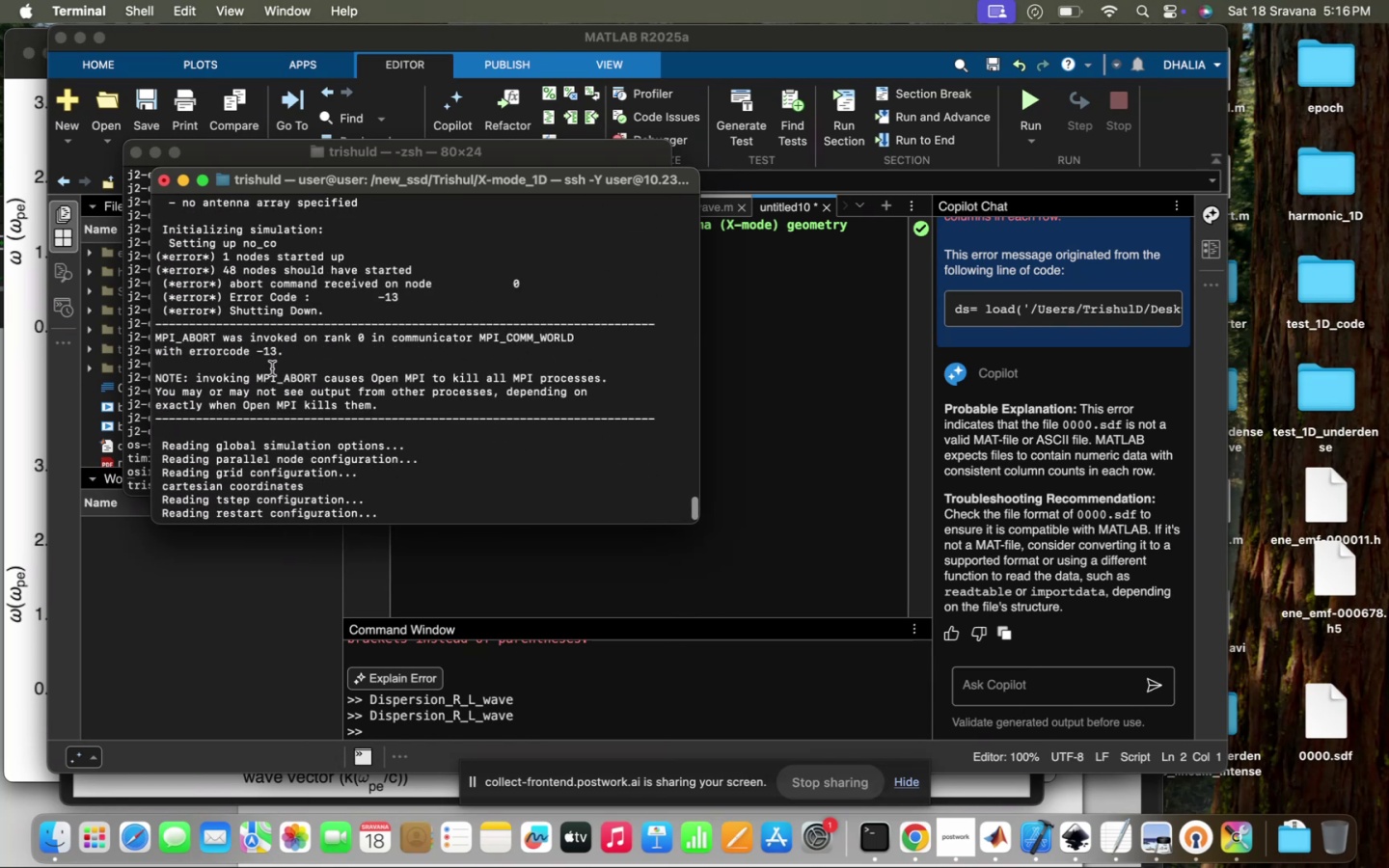 
scroll: coordinate [272, 368], scroll_direction: down, amount: 1215.0
 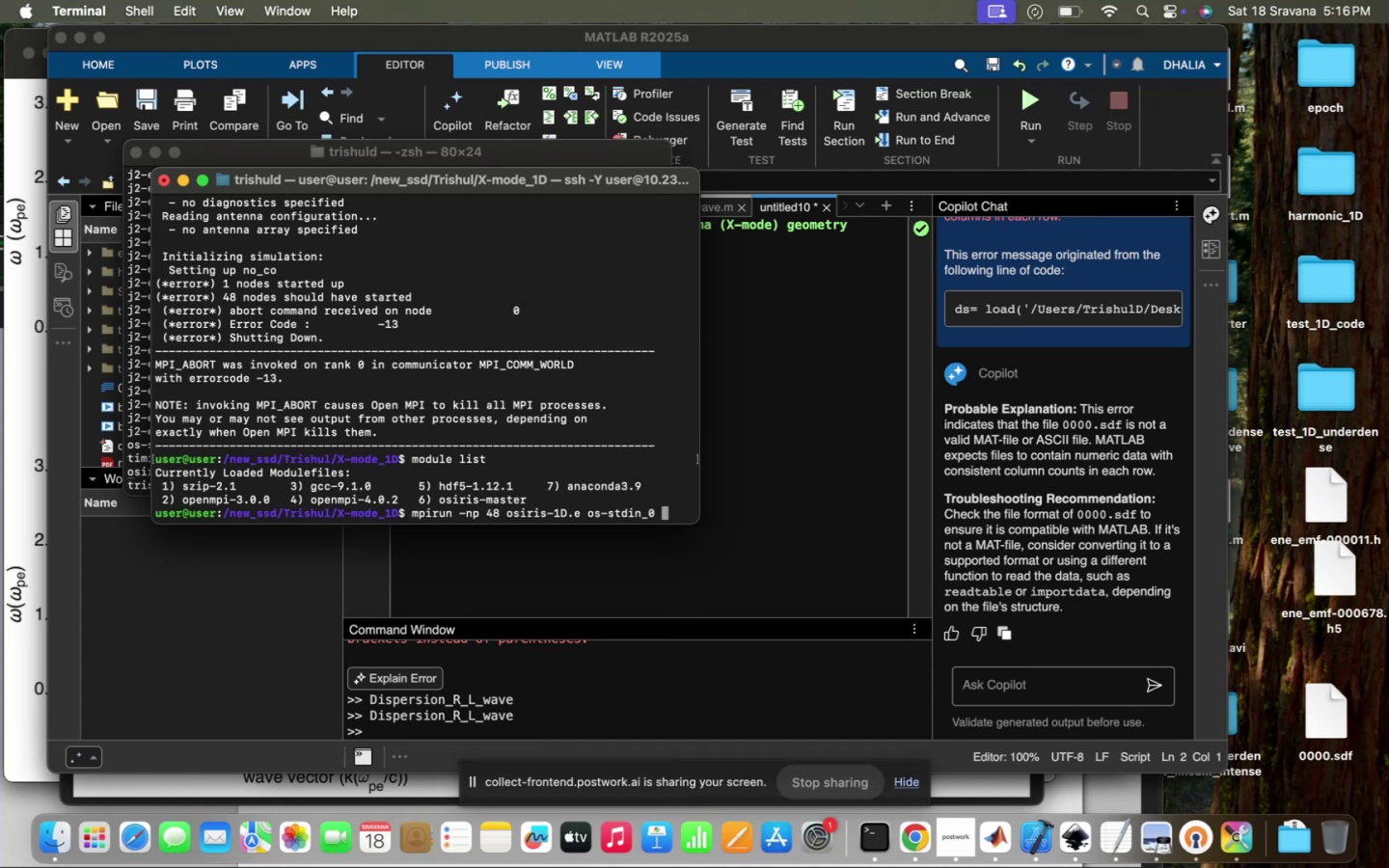 
key(ArrowUp)
 